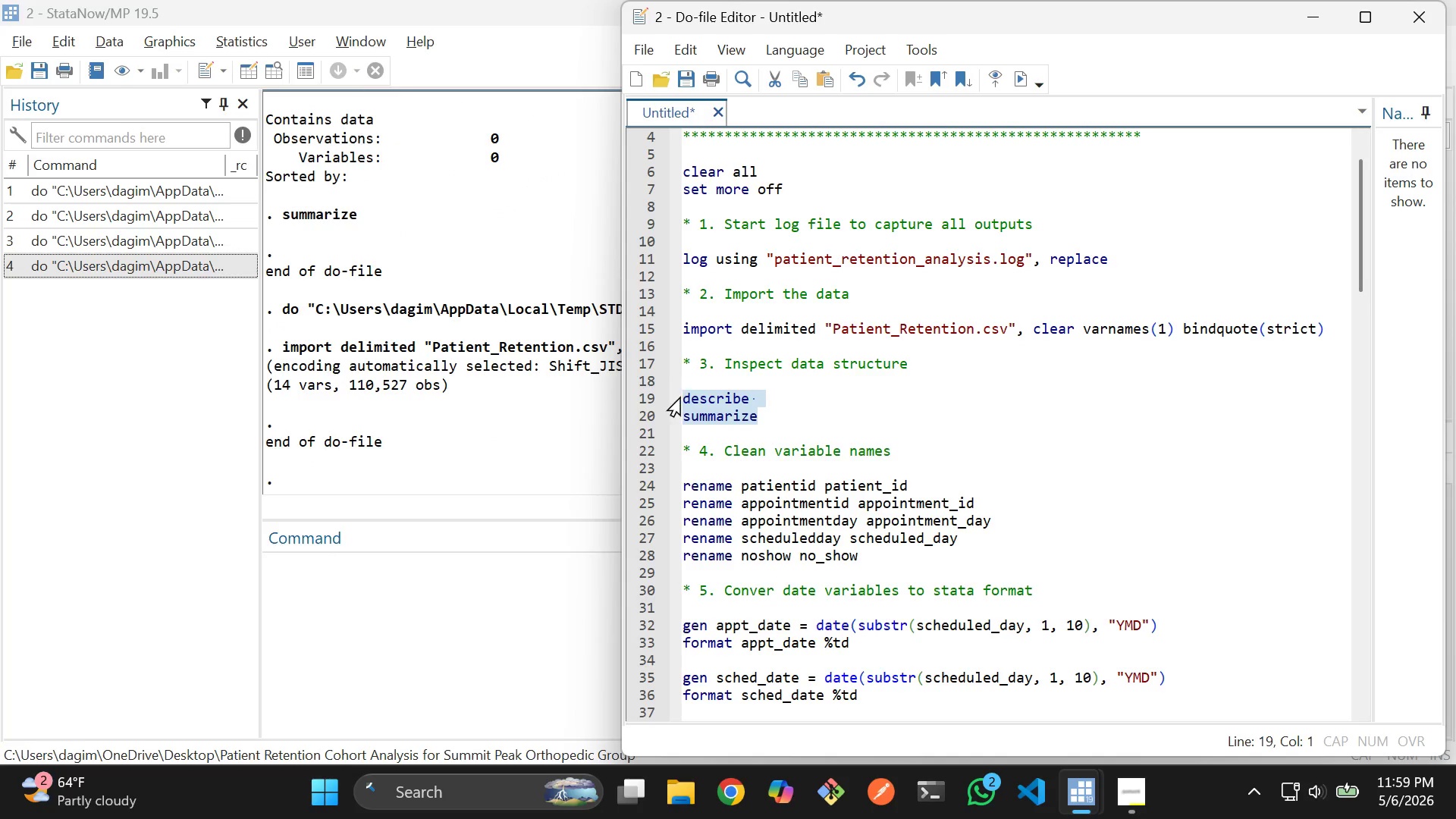 
key(Control+D)
 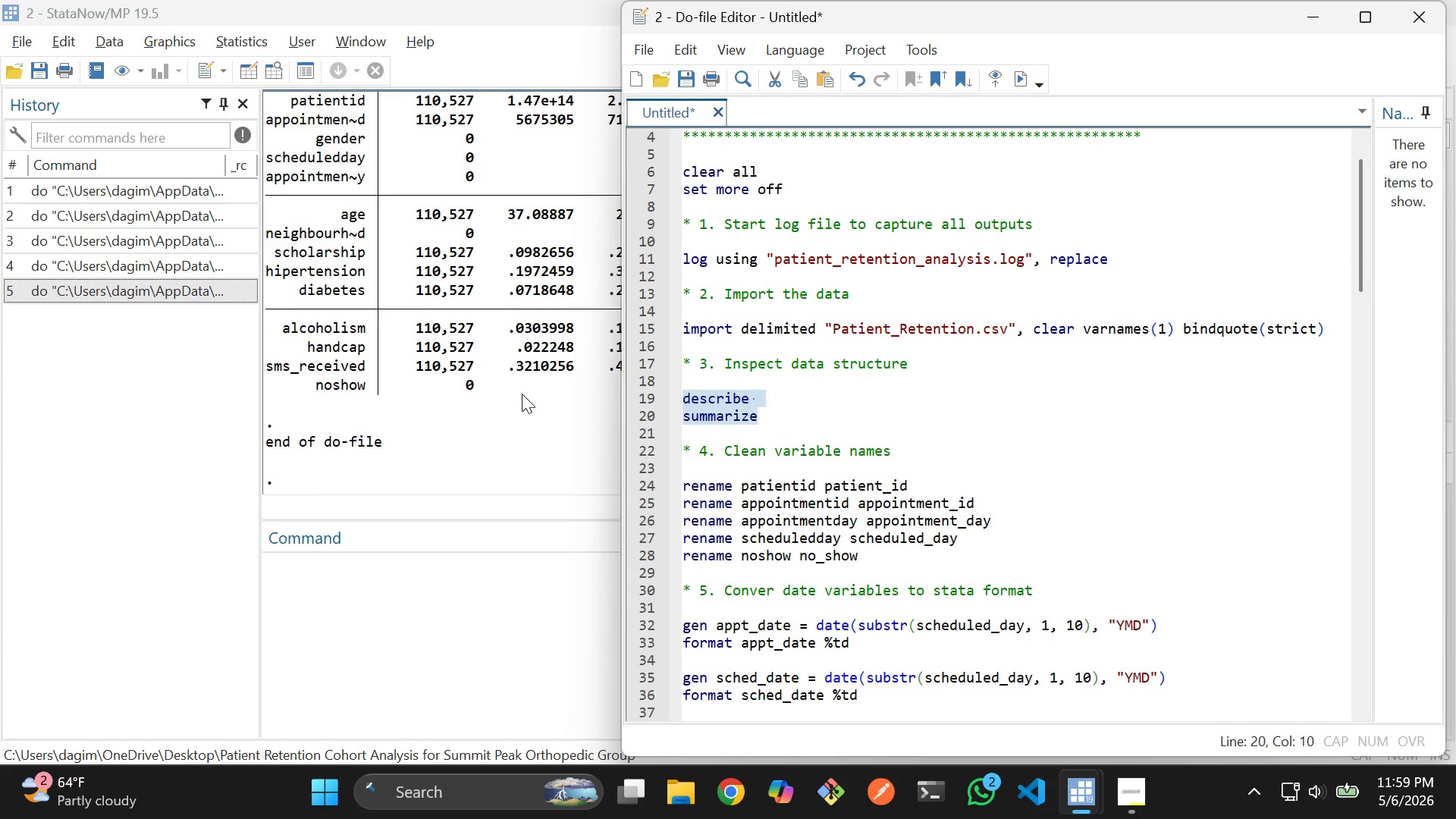 
scroll: coordinate [522, 394], scroll_direction: up, amount: 3.0
 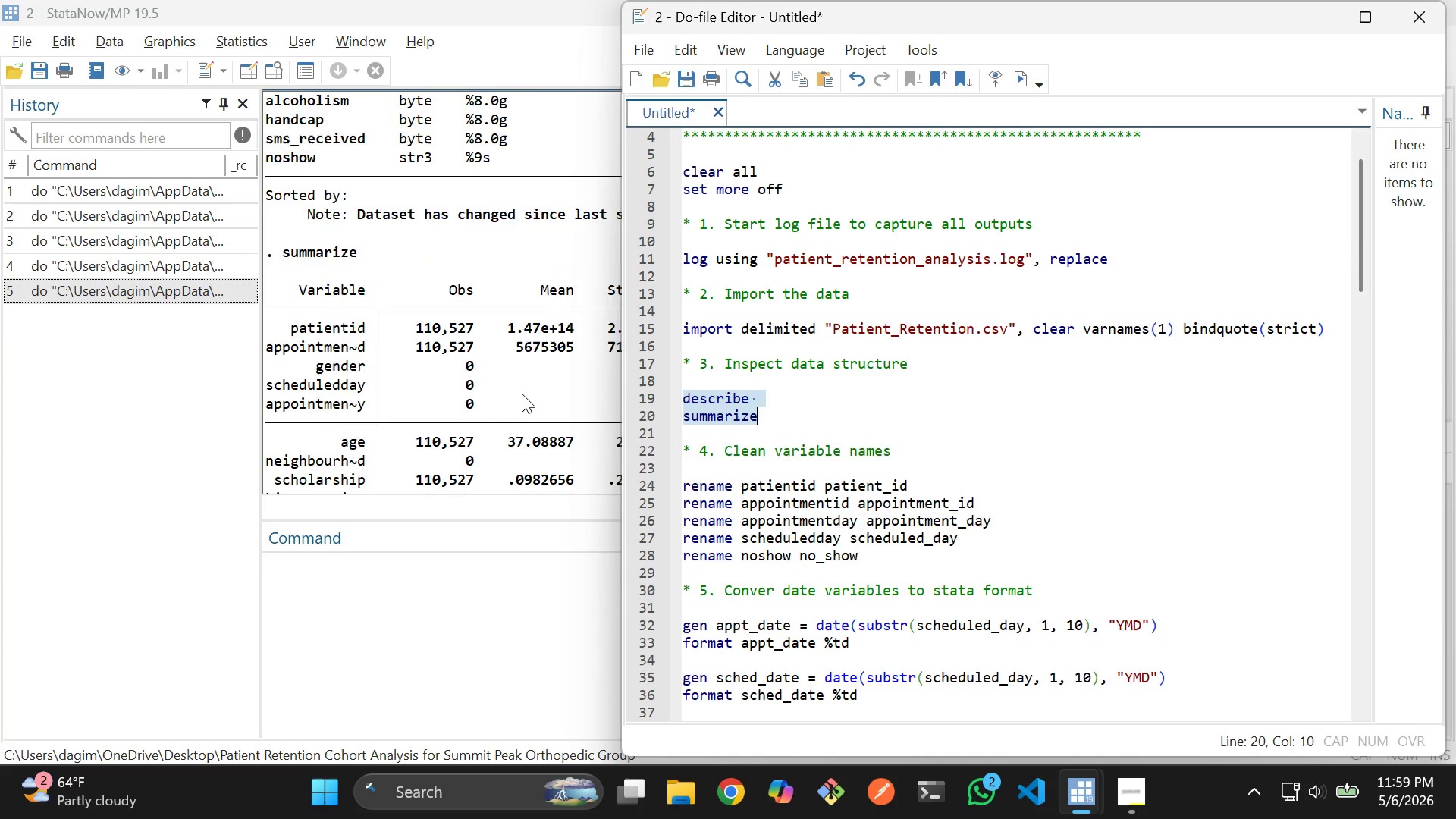 
scroll: coordinate [522, 394], scroll_direction: down, amount: 6.0
 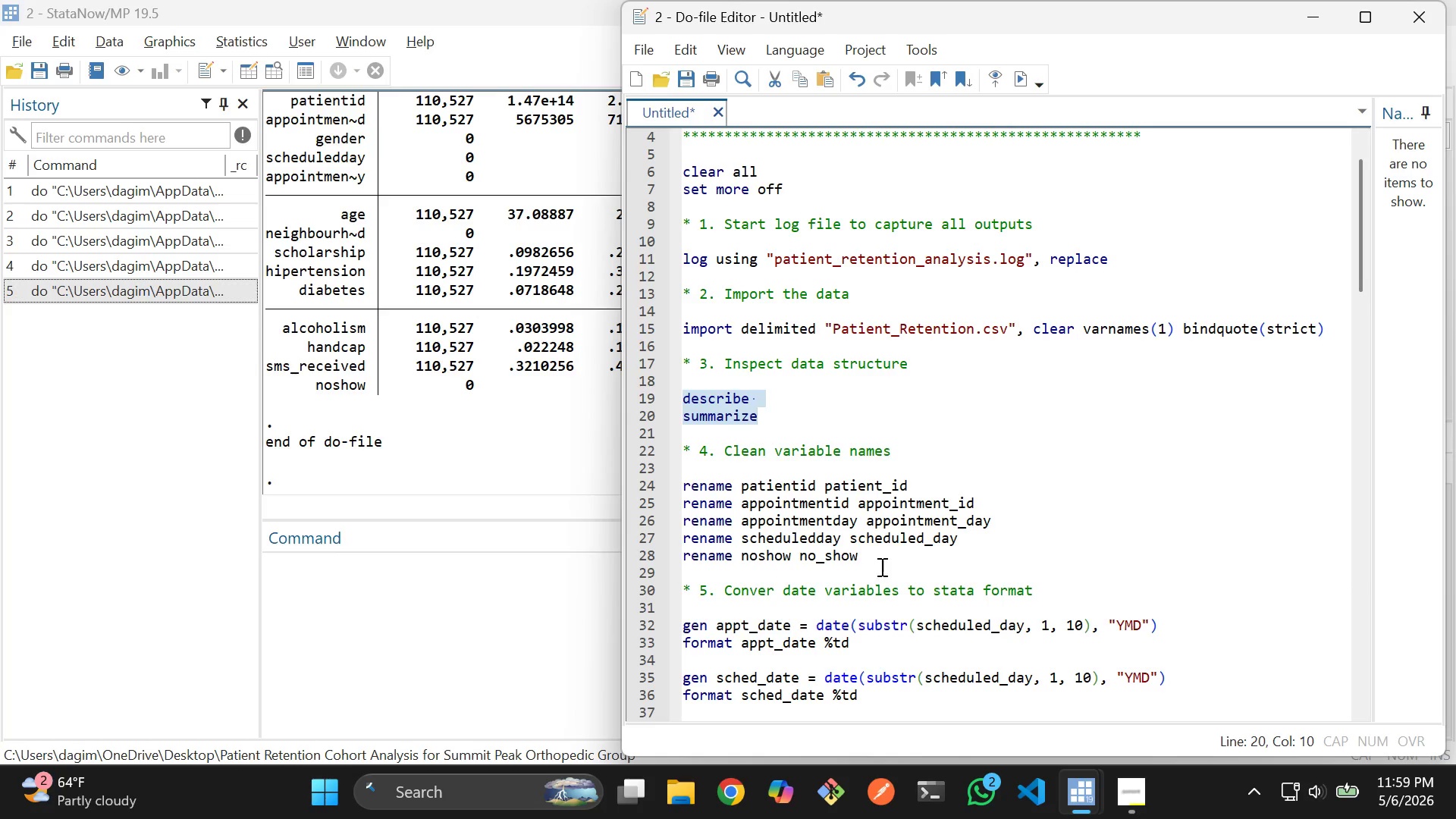 
left_click_drag(start_coordinate=[880, 566], to_coordinate=[676, 484])
 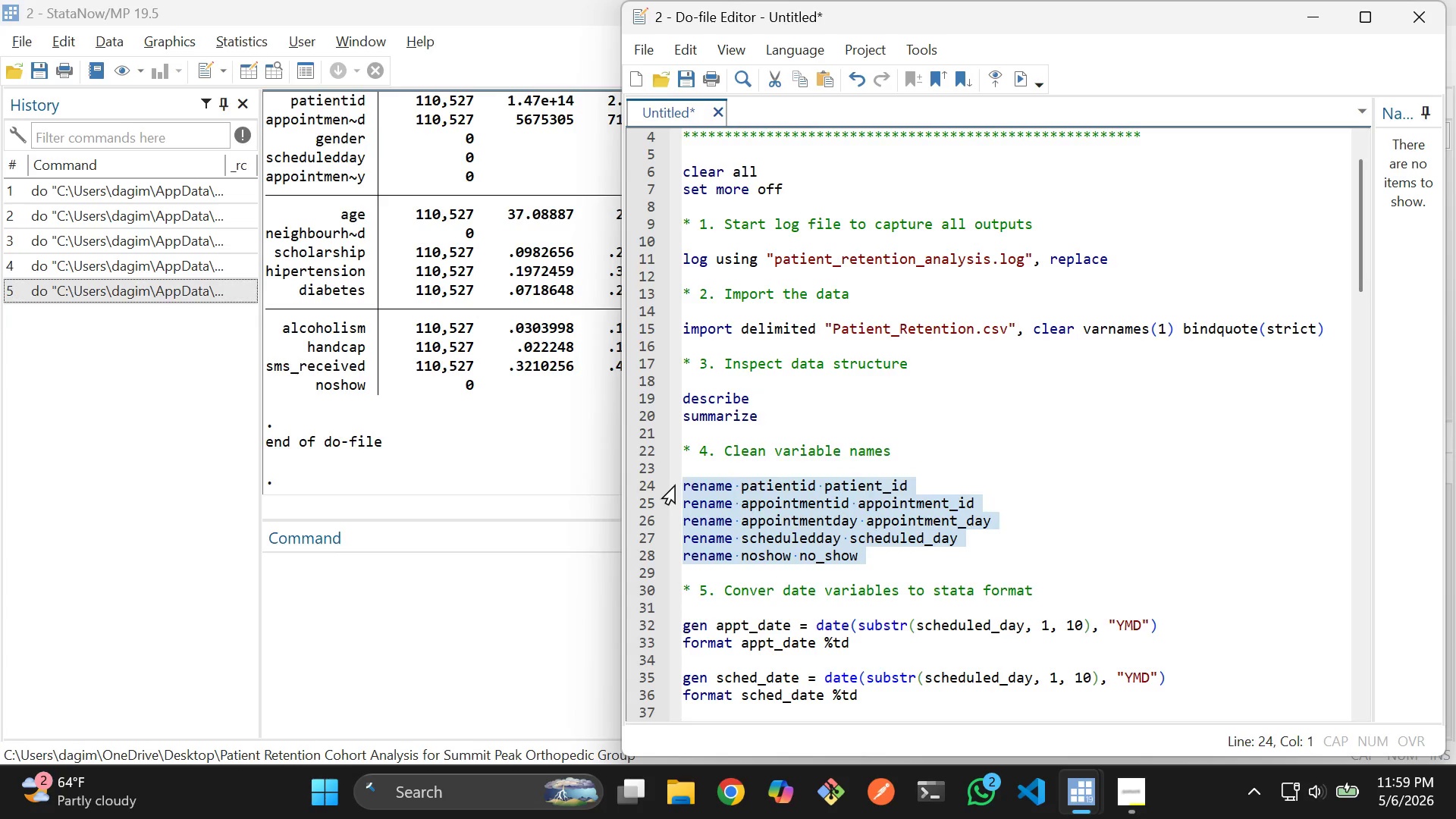 
key(Control+D)
 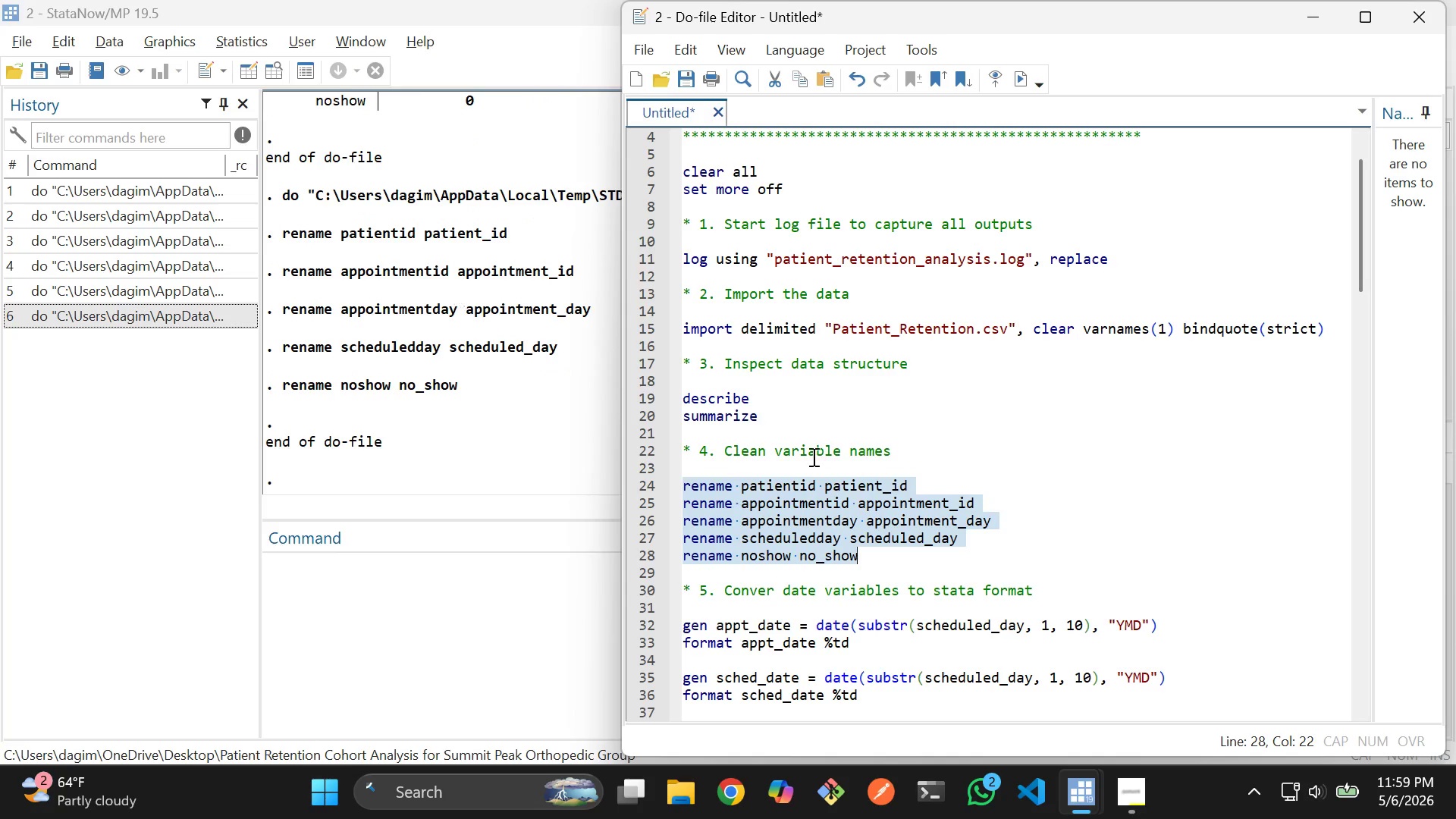 
scroll: coordinate [867, 478], scroll_direction: down, amount: 4.0
 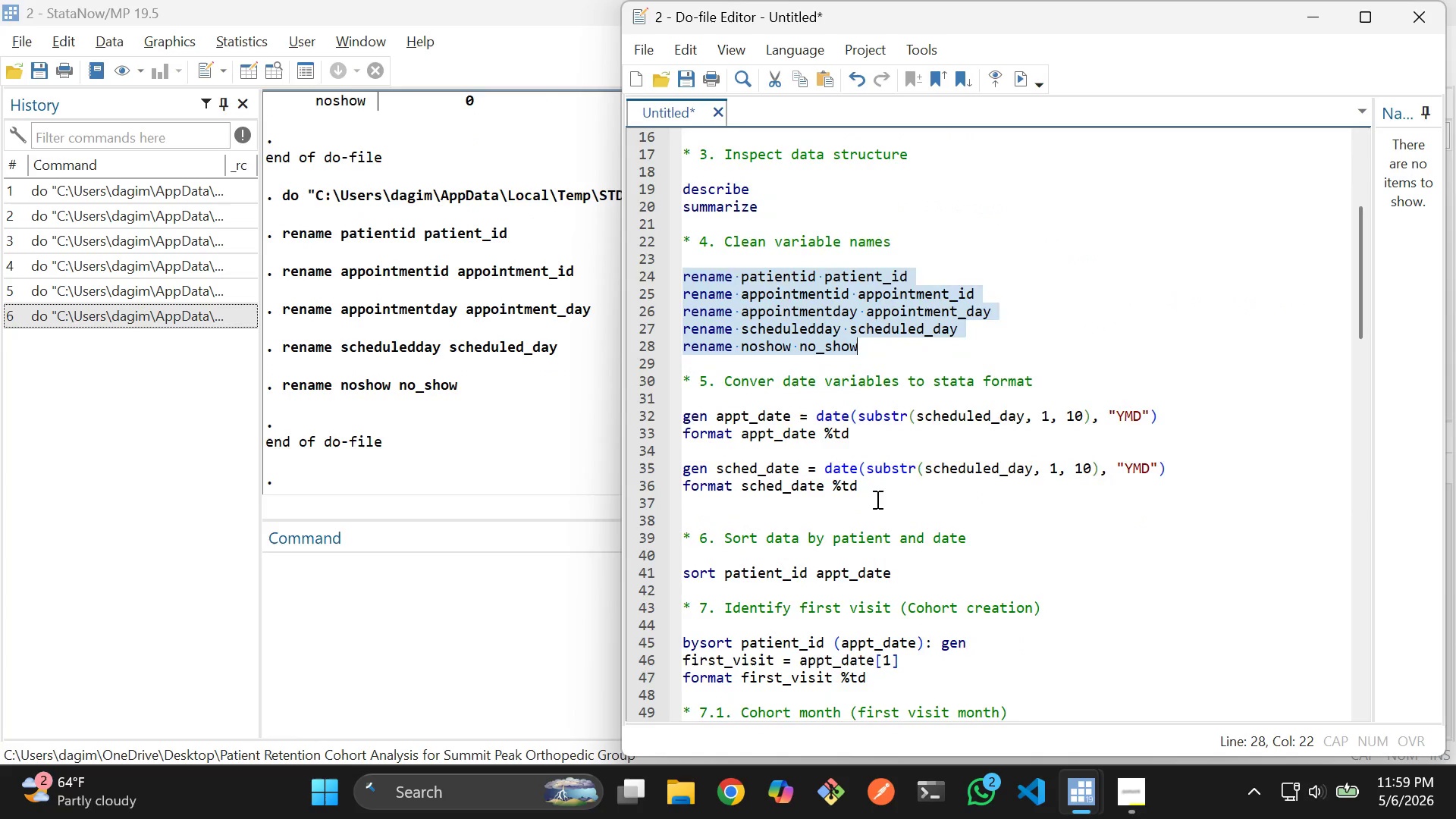 
left_click_drag(start_coordinate=[876, 499], to_coordinate=[668, 416])
 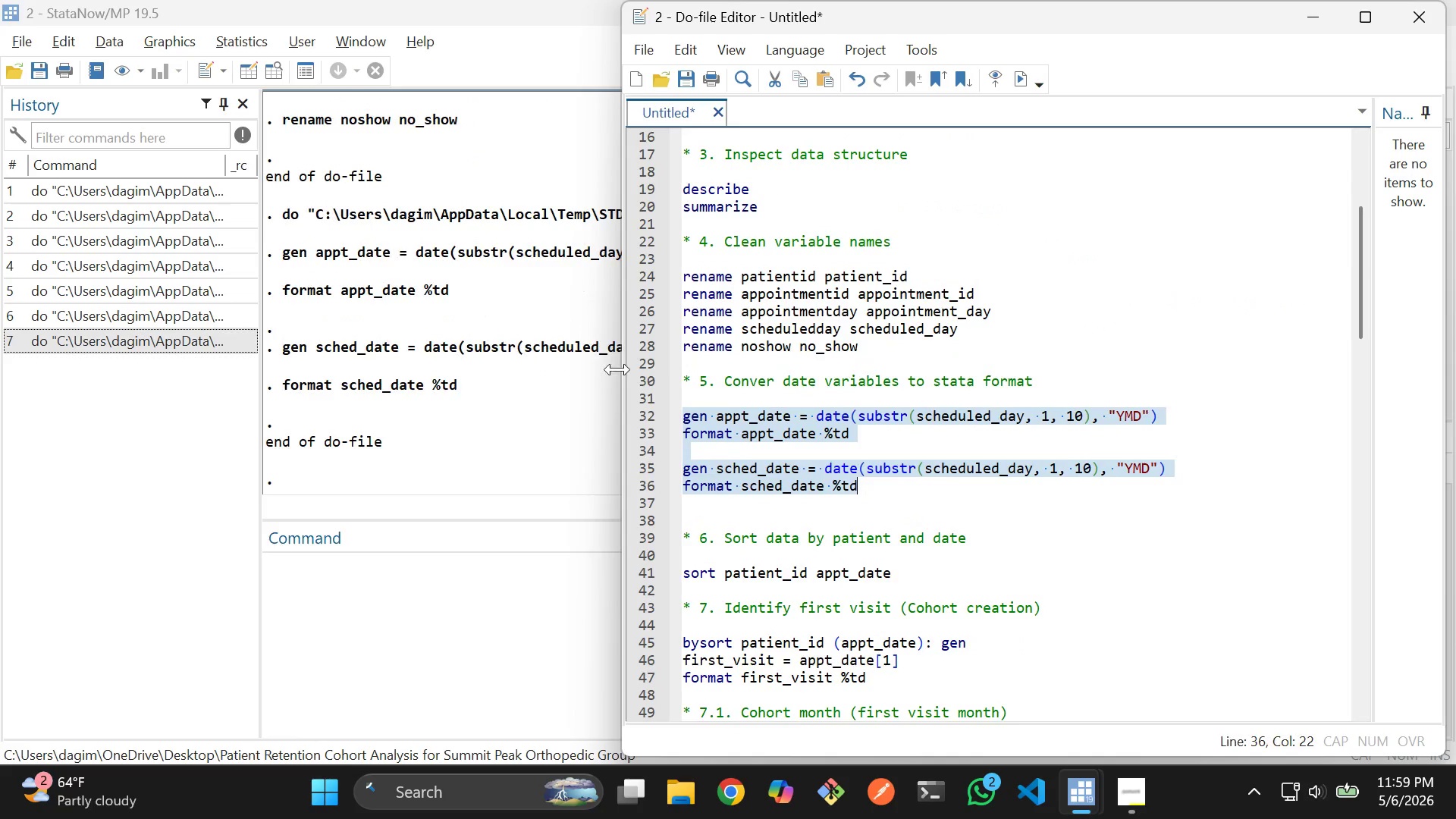 
key(Control+D)
 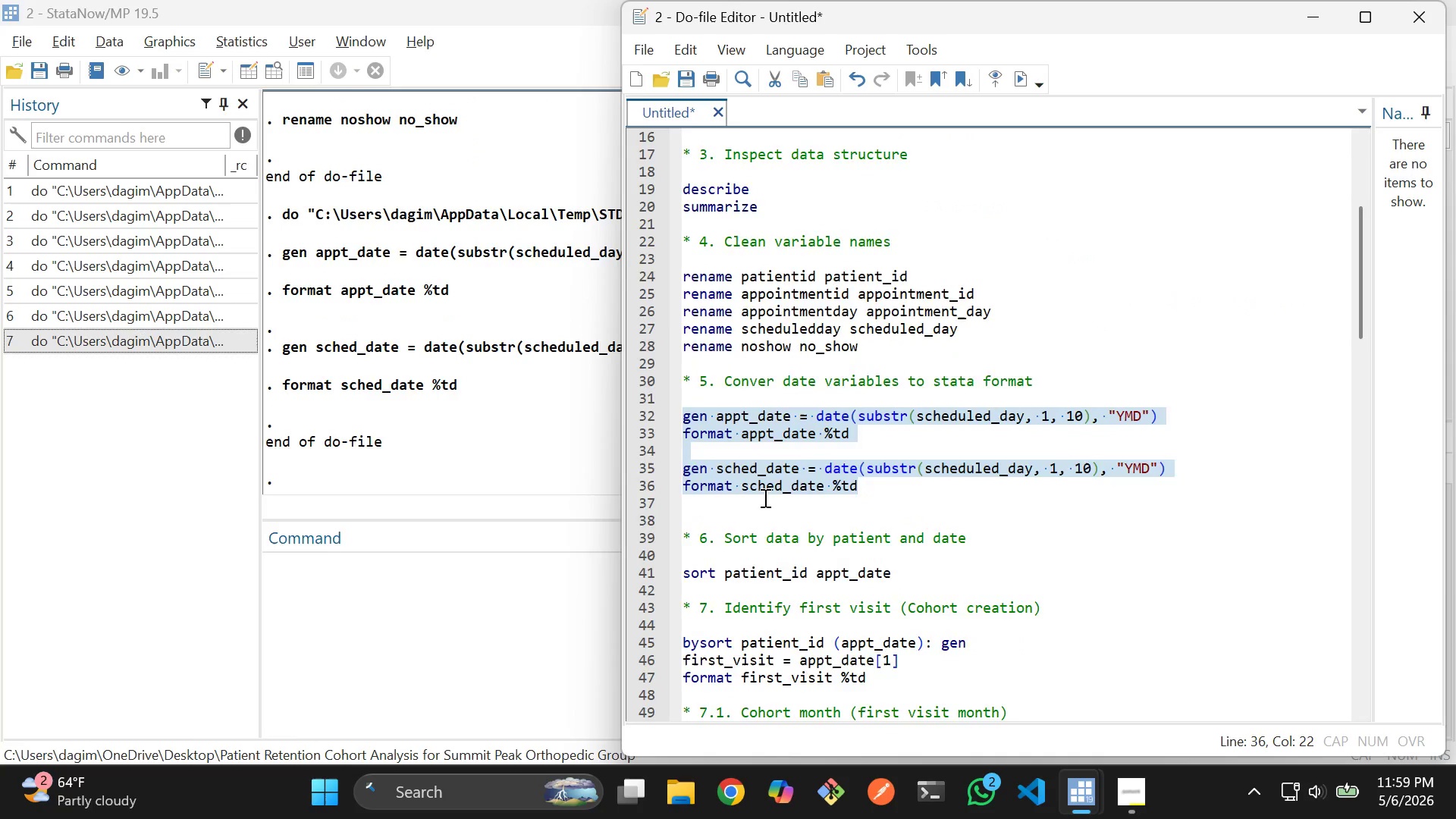 
scroll: coordinate [790, 498], scroll_direction: down, amount: 2.0
 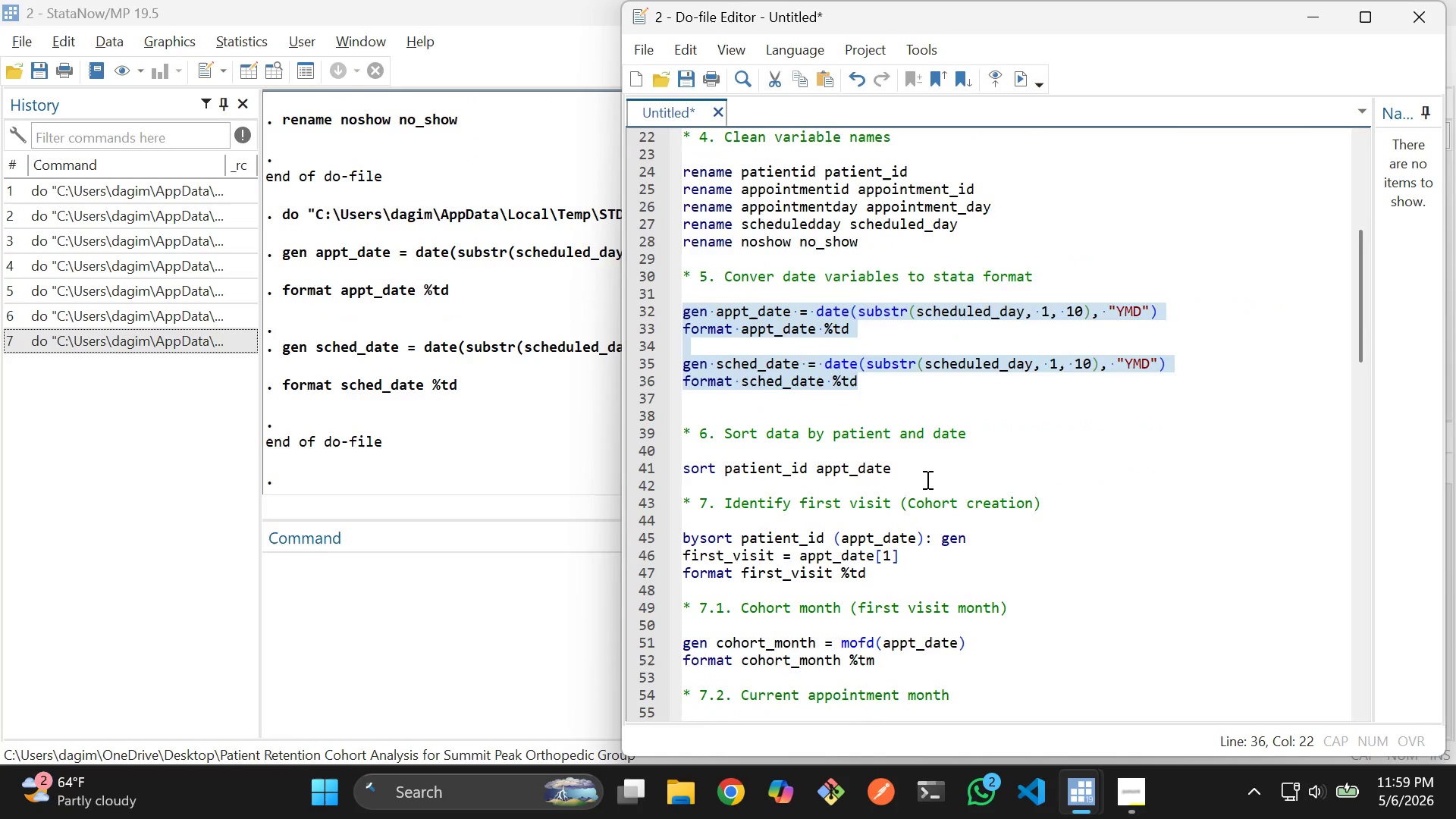 
left_click_drag(start_coordinate=[926, 479], to_coordinate=[673, 470])
 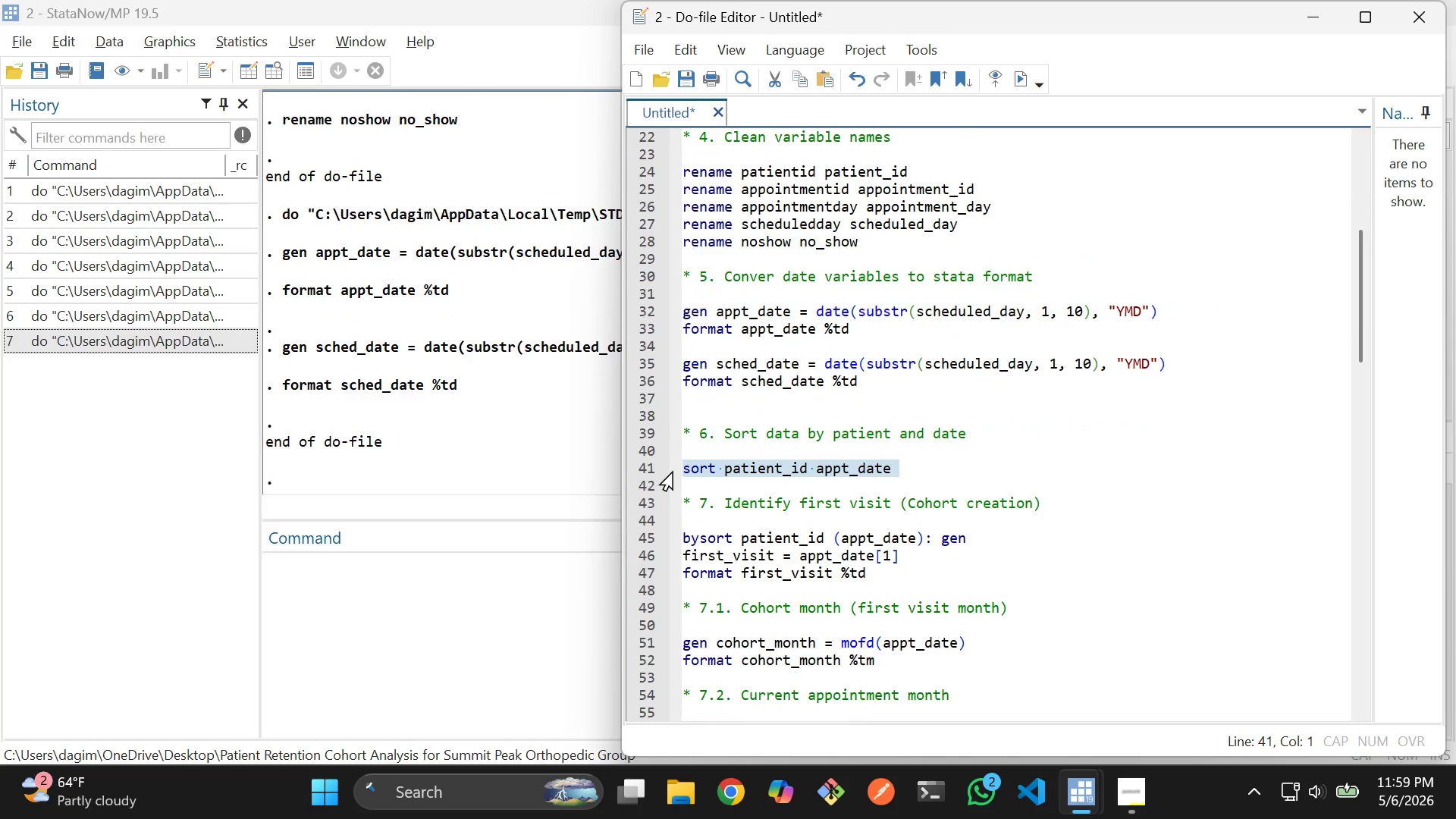 
key(Control+D)
 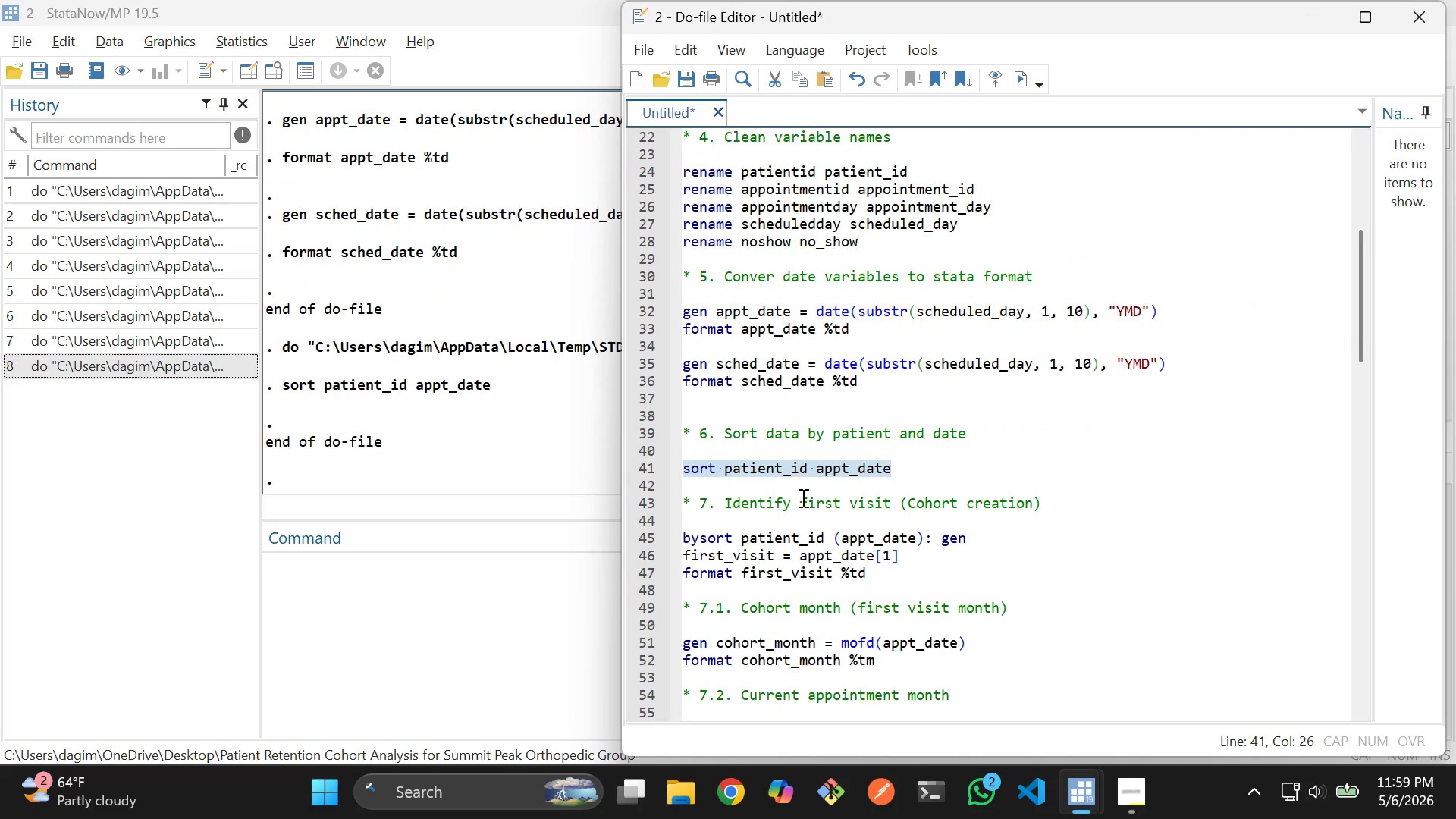 
scroll: coordinate [818, 505], scroll_direction: down, amount: 2.0
 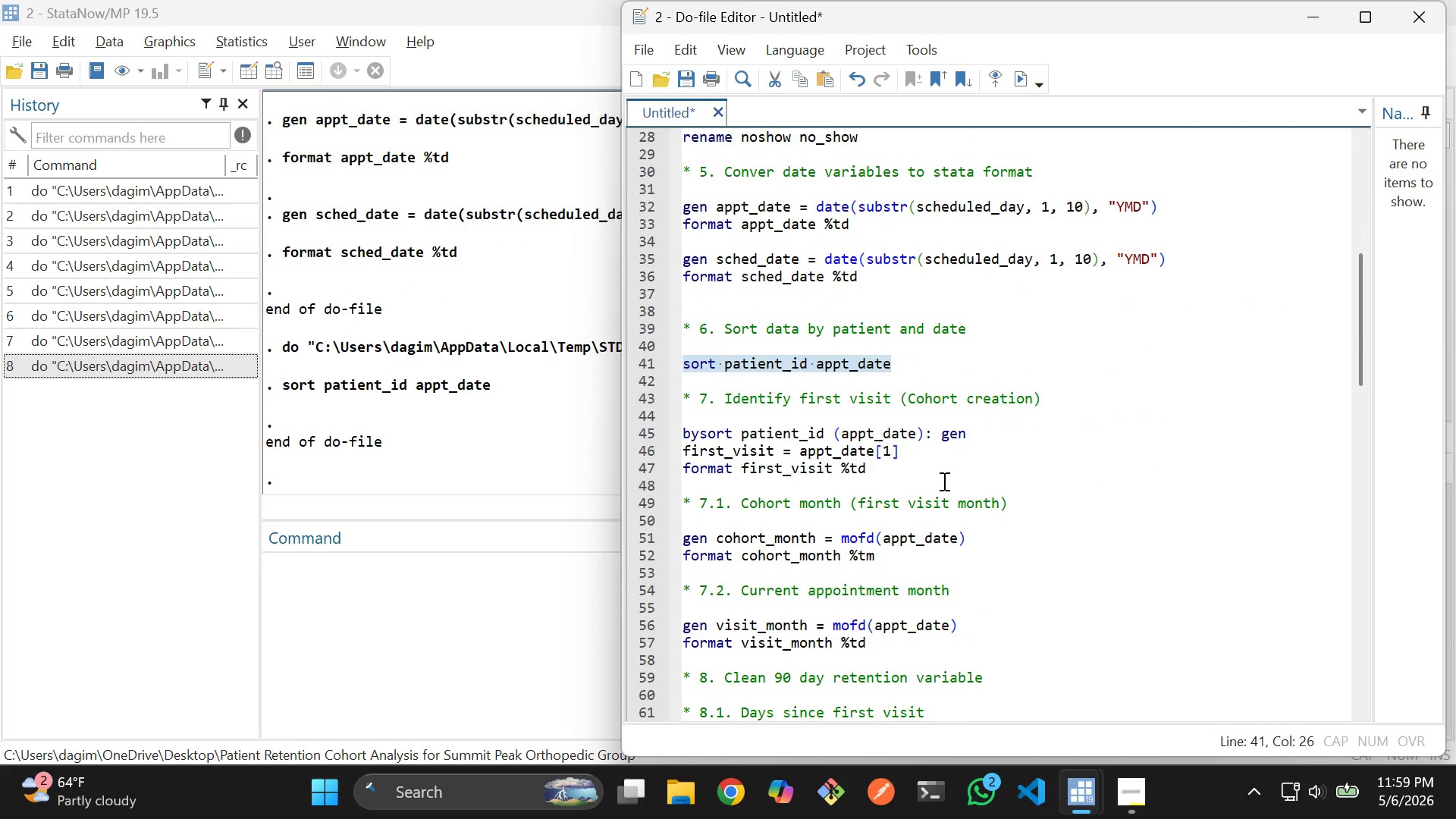 
left_click_drag(start_coordinate=[943, 481], to_coordinate=[684, 439])
 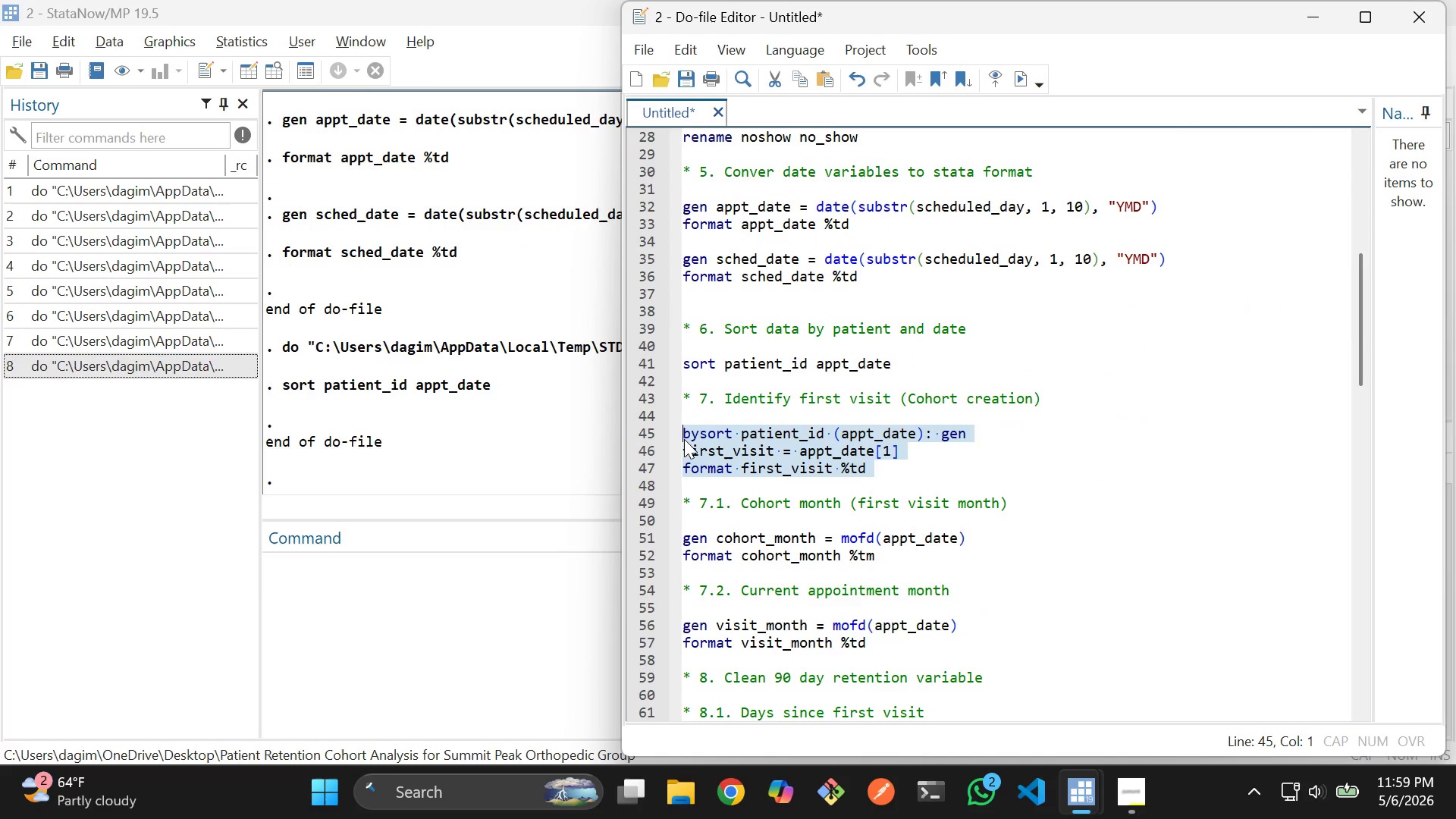 
key(Control+D)
 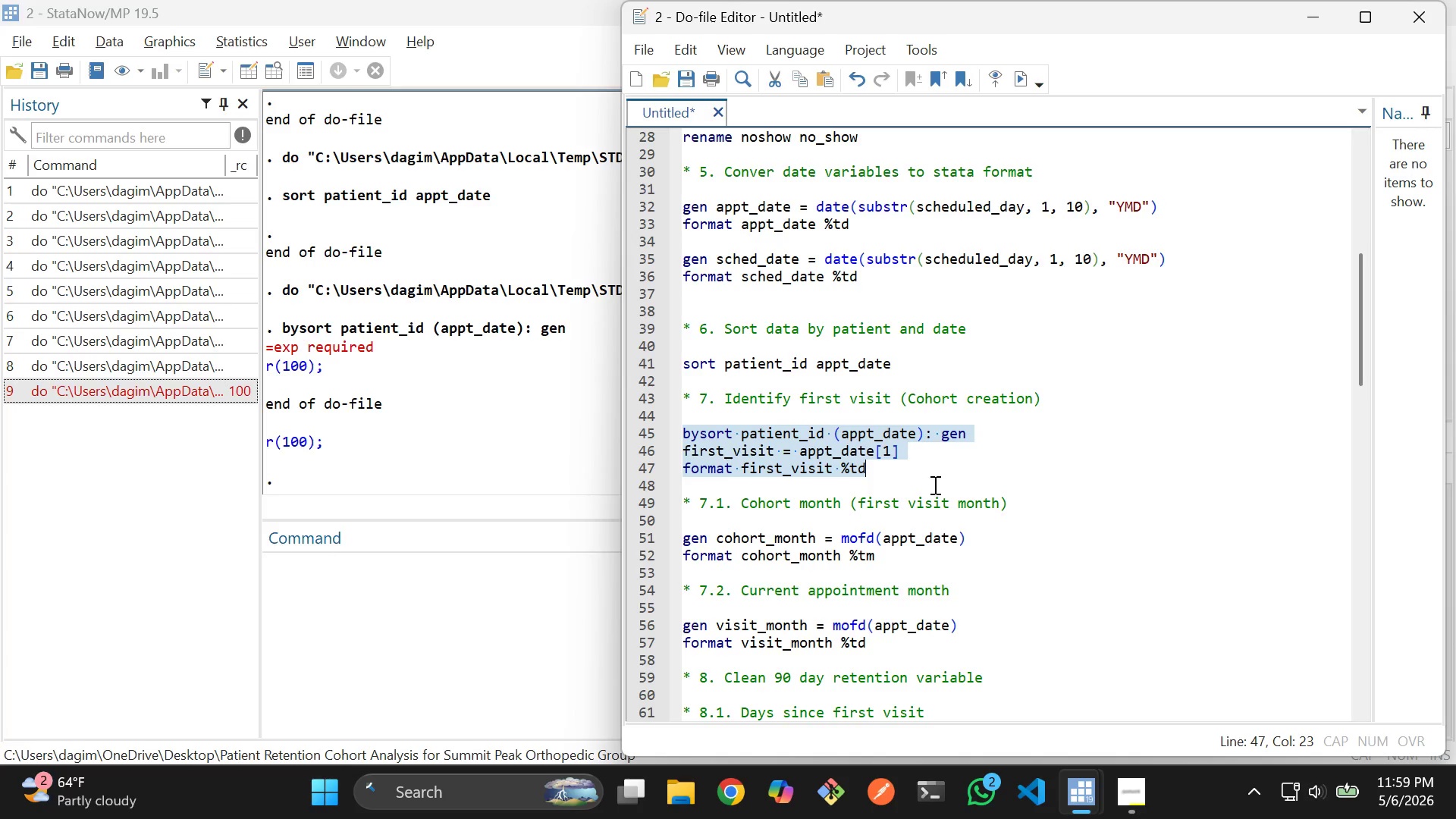 
left_click([934, 481])
 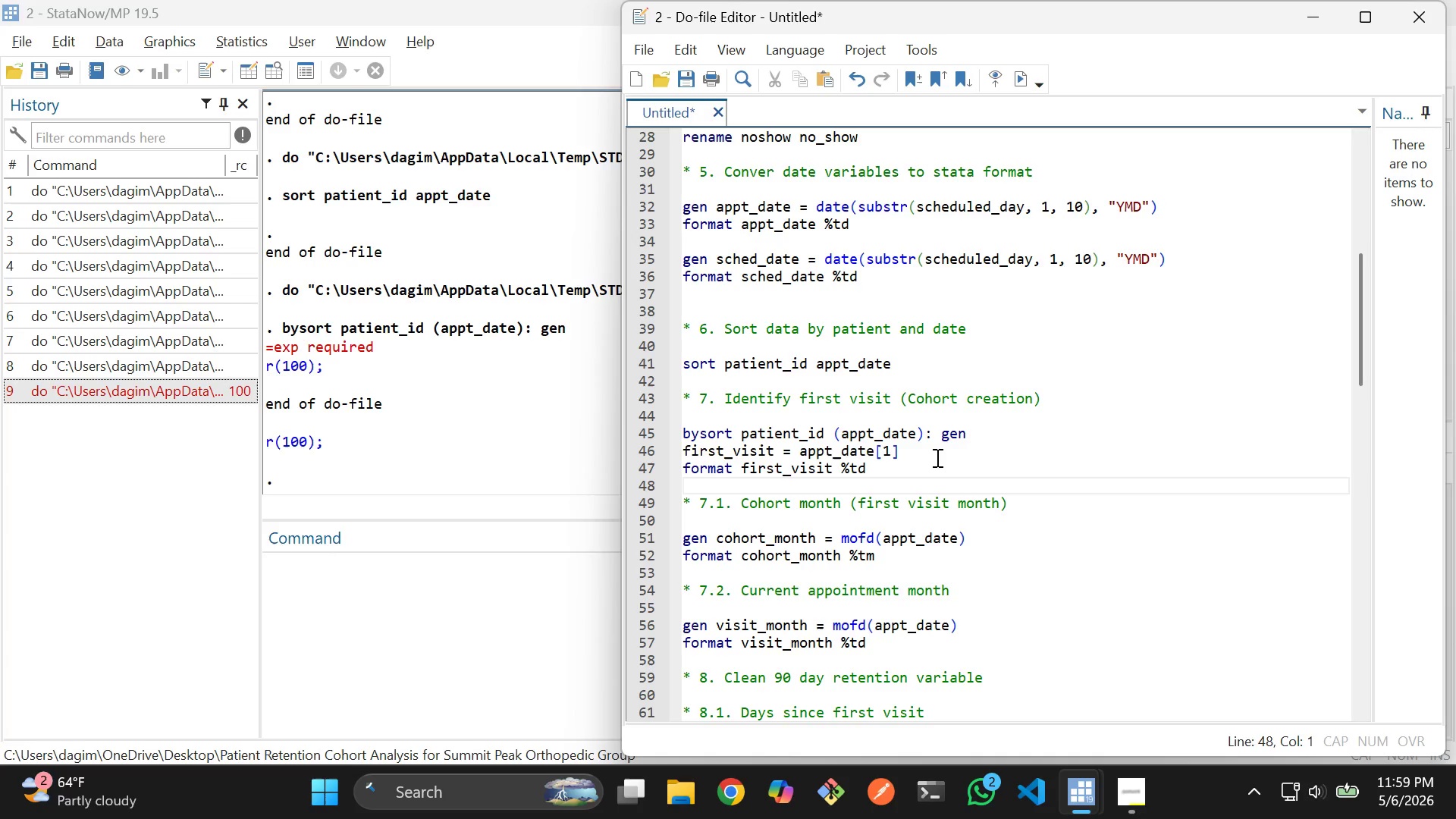 
left_click([936, 457])
 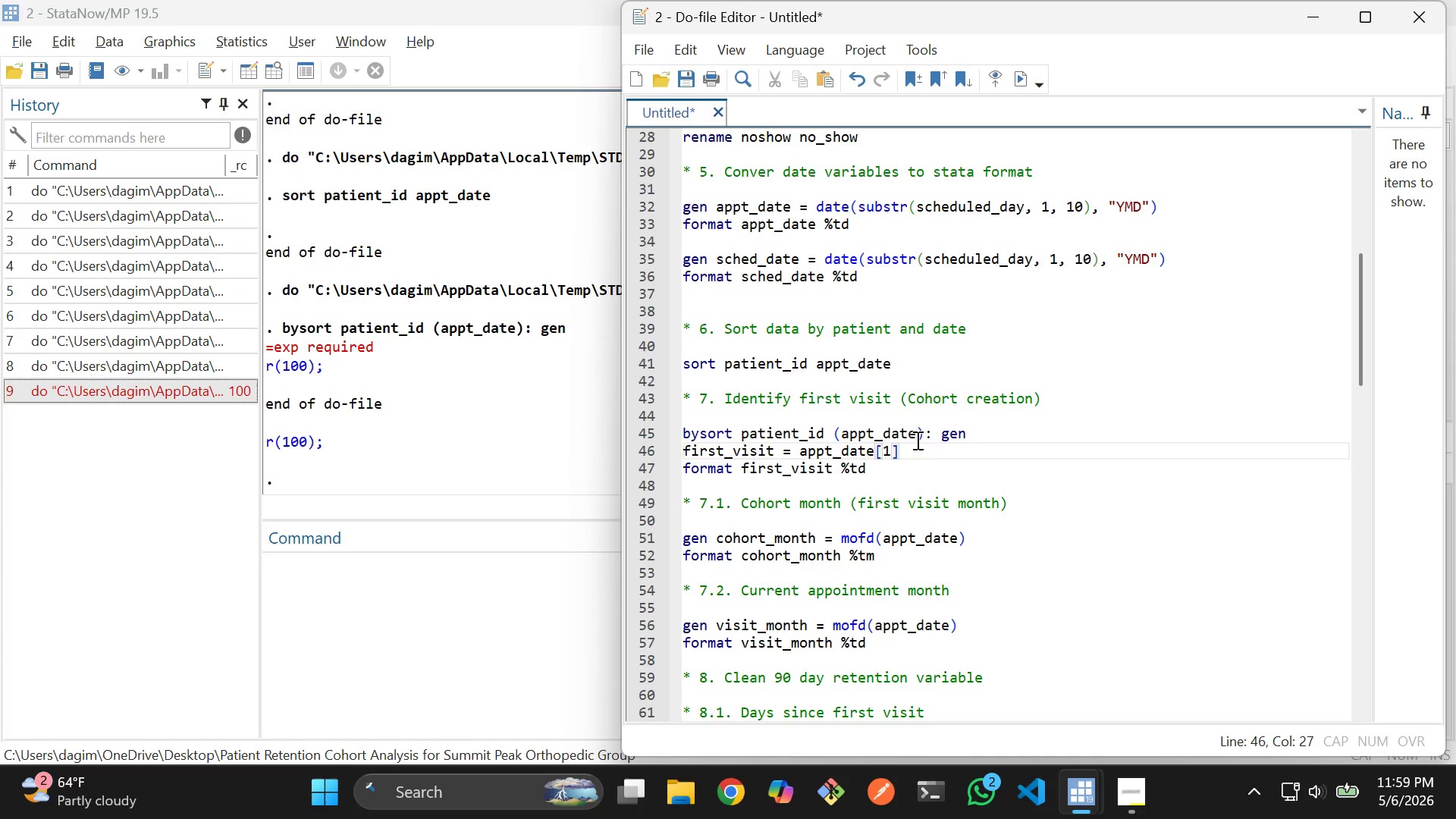 
wait(5.14)
 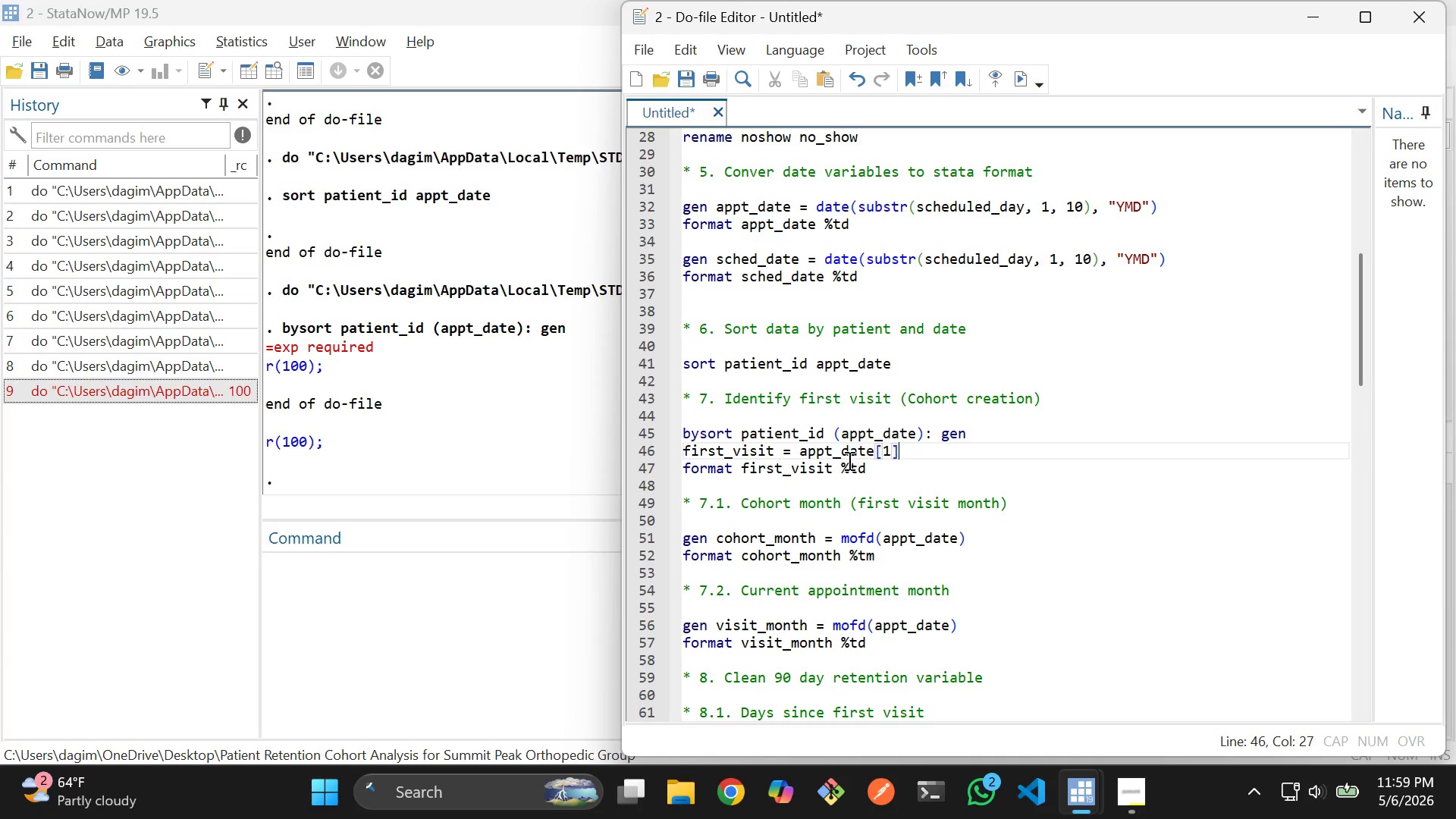 
left_click([938, 438])
 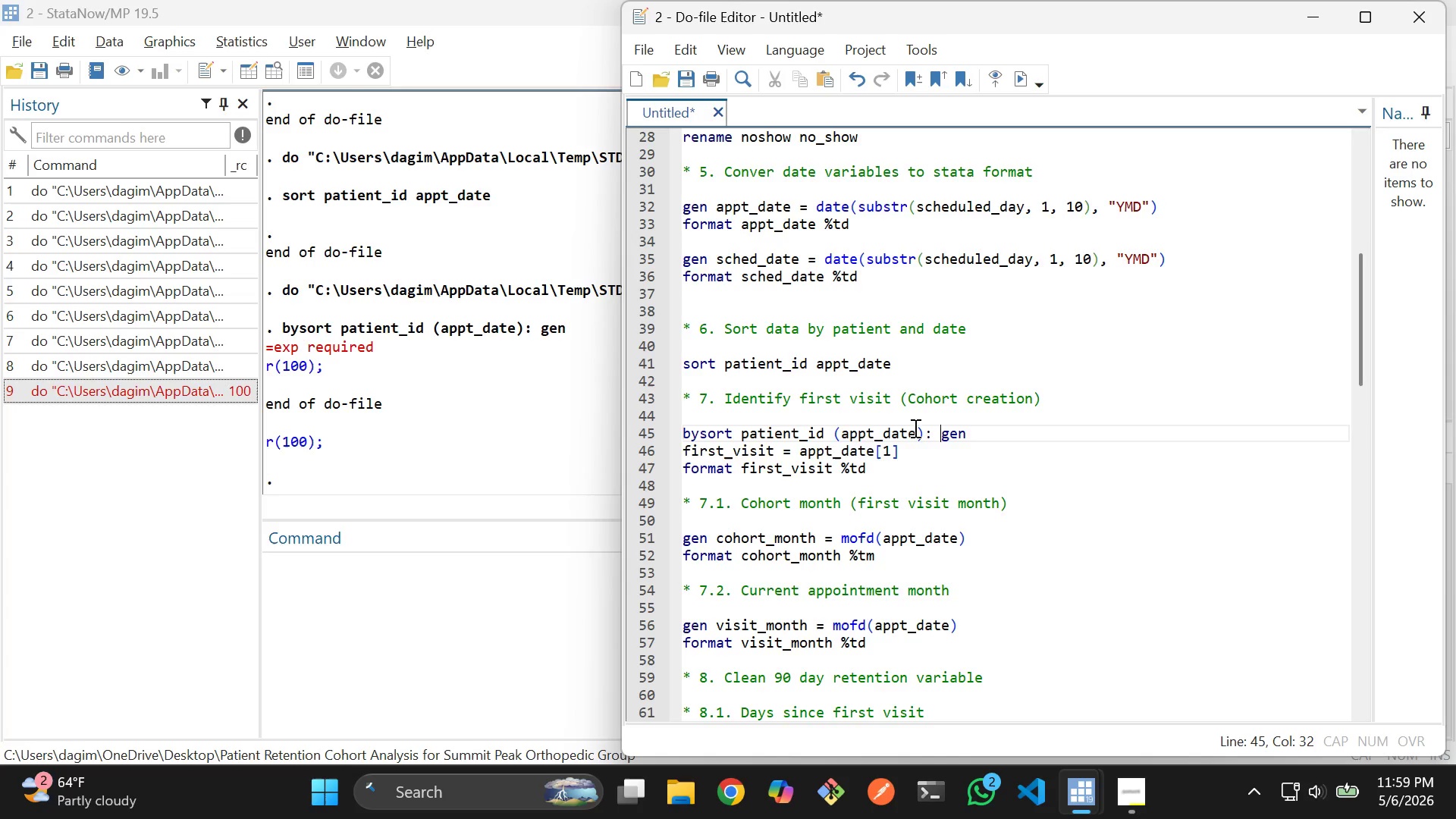 
wait(17.67)
 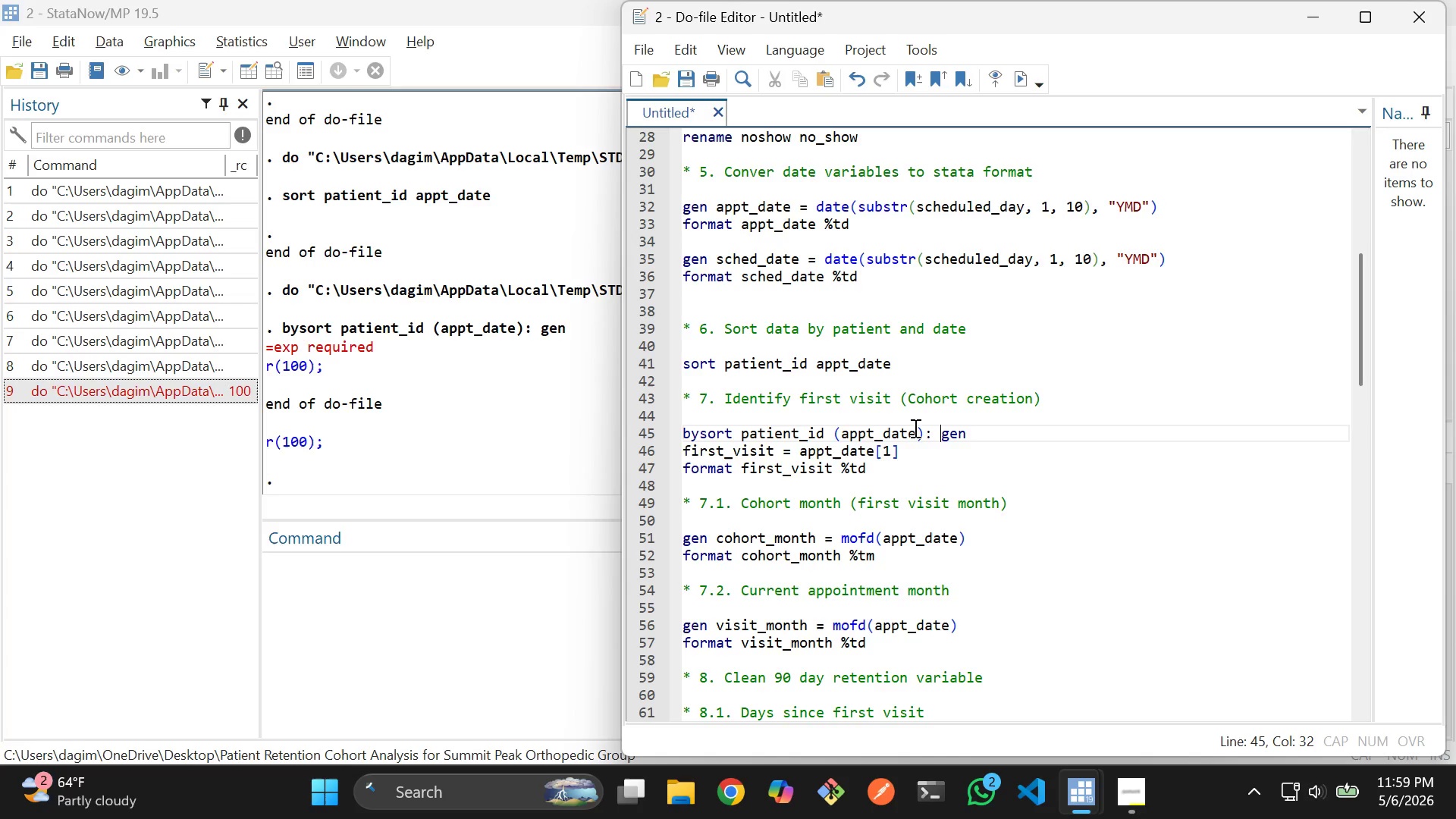 
left_click([684, 446])
 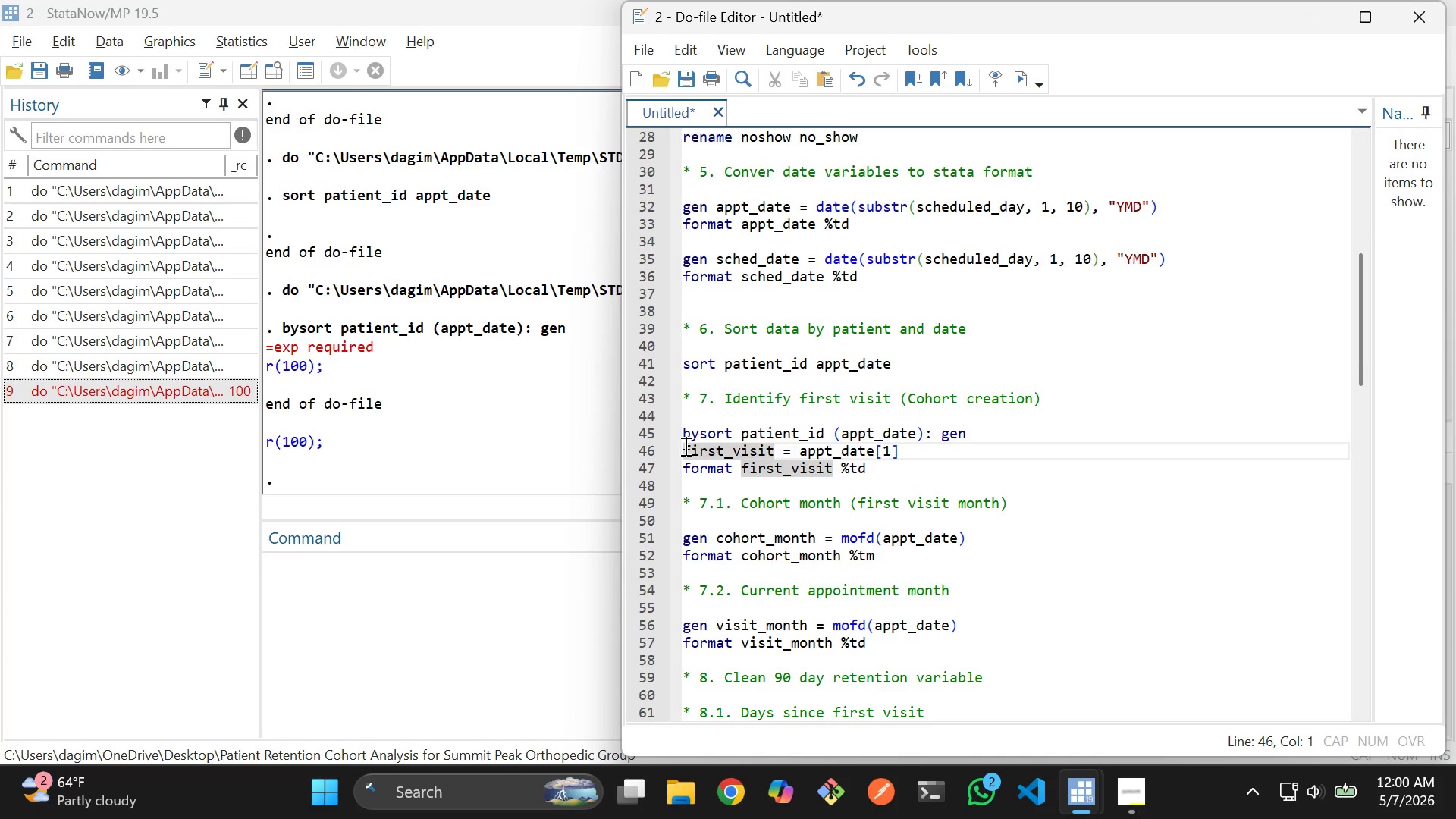 
key(Backspace)
 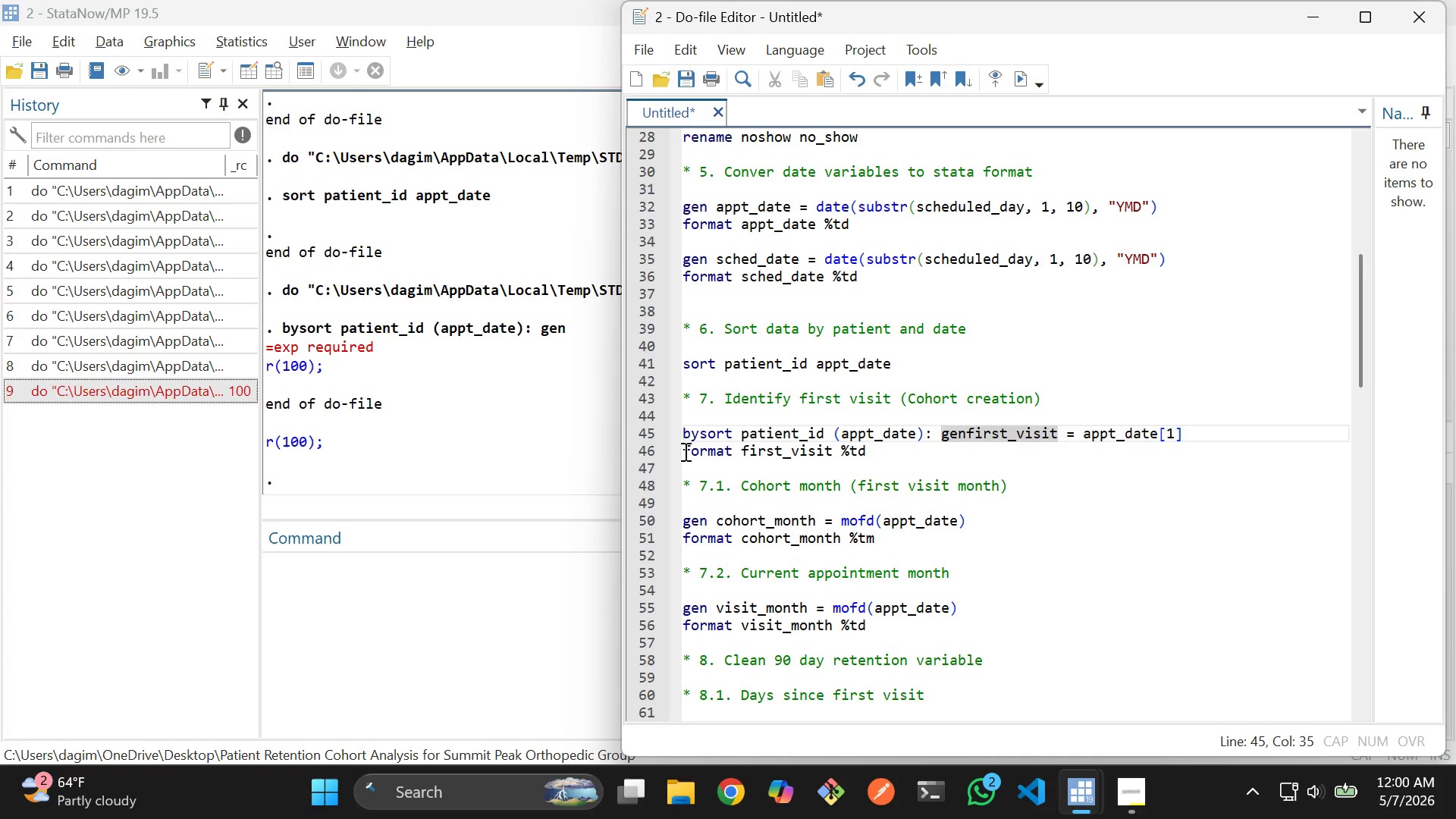 
key(Space)
 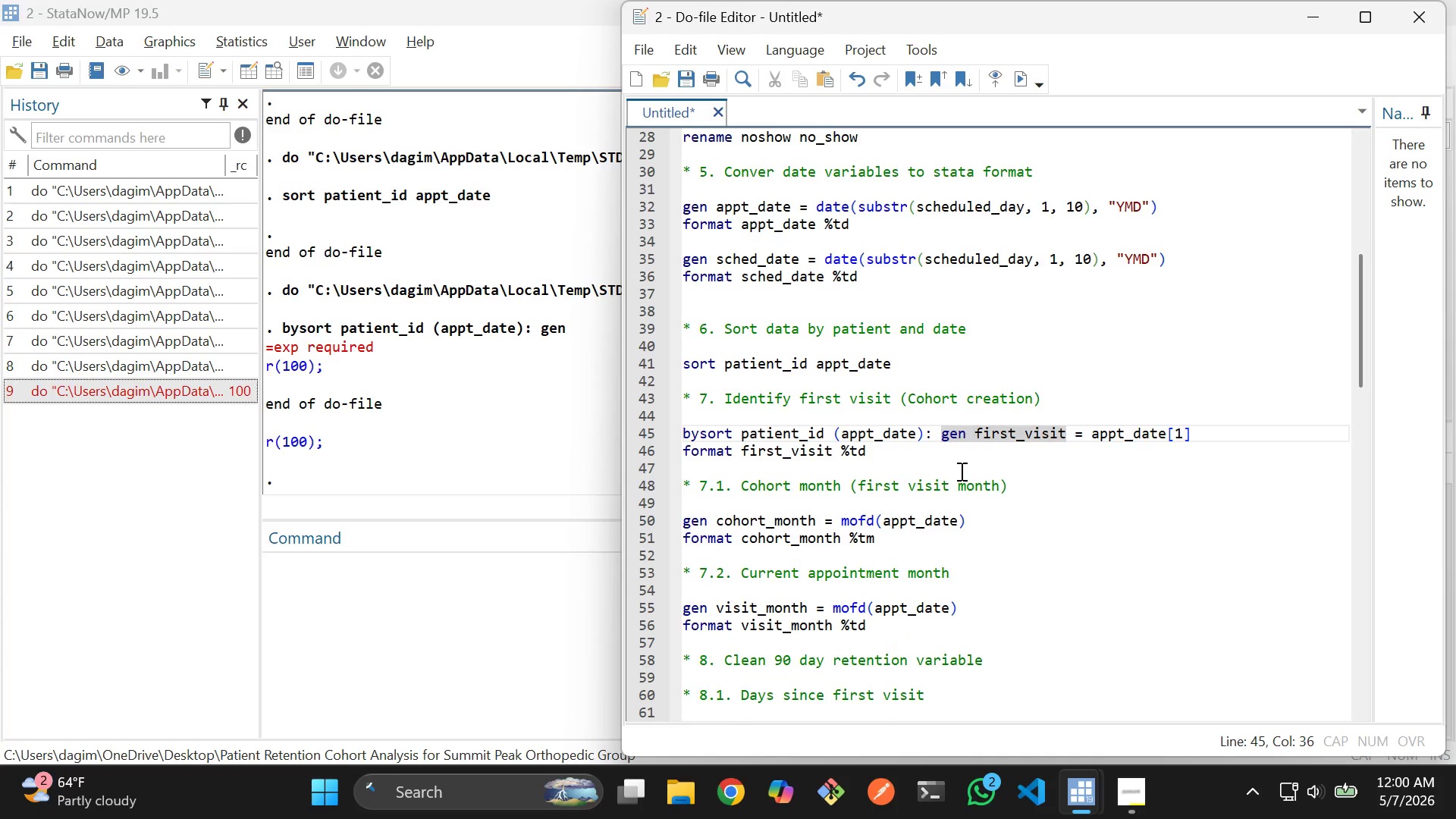 
left_click([960, 471])
 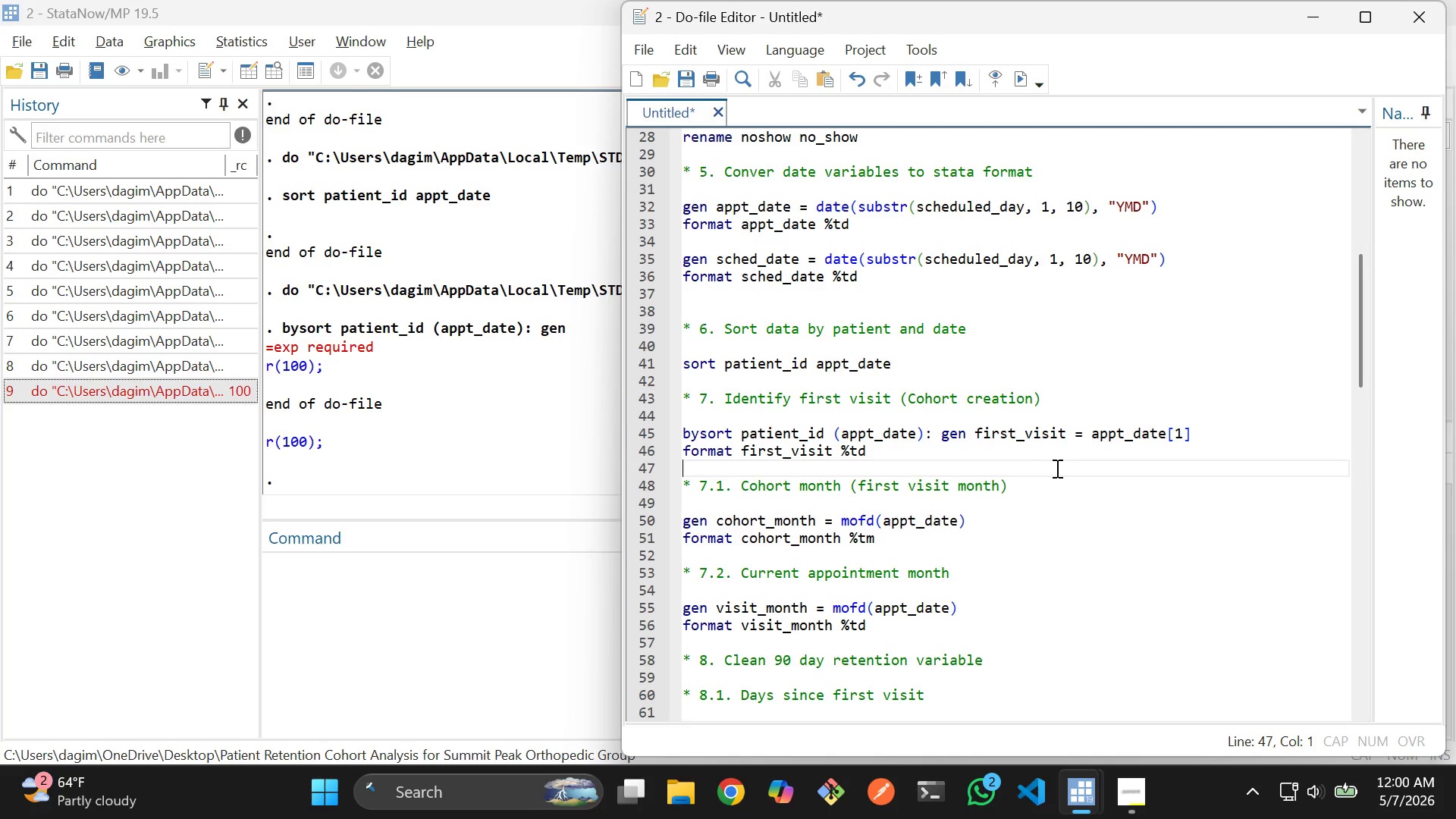 
left_click([1056, 468])
 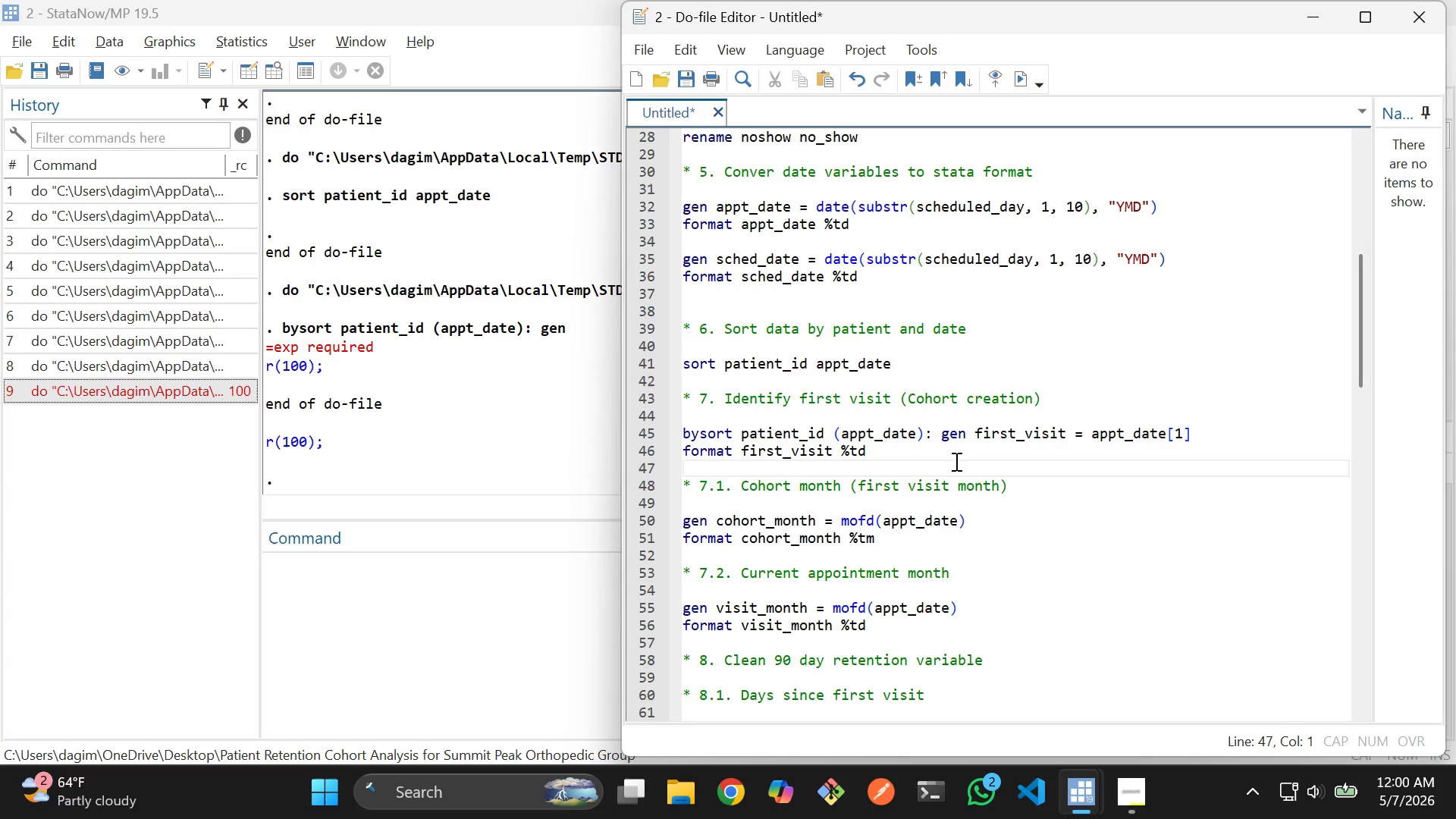 
left_click_drag(start_coordinate=[917, 454], to_coordinate=[675, 429])
 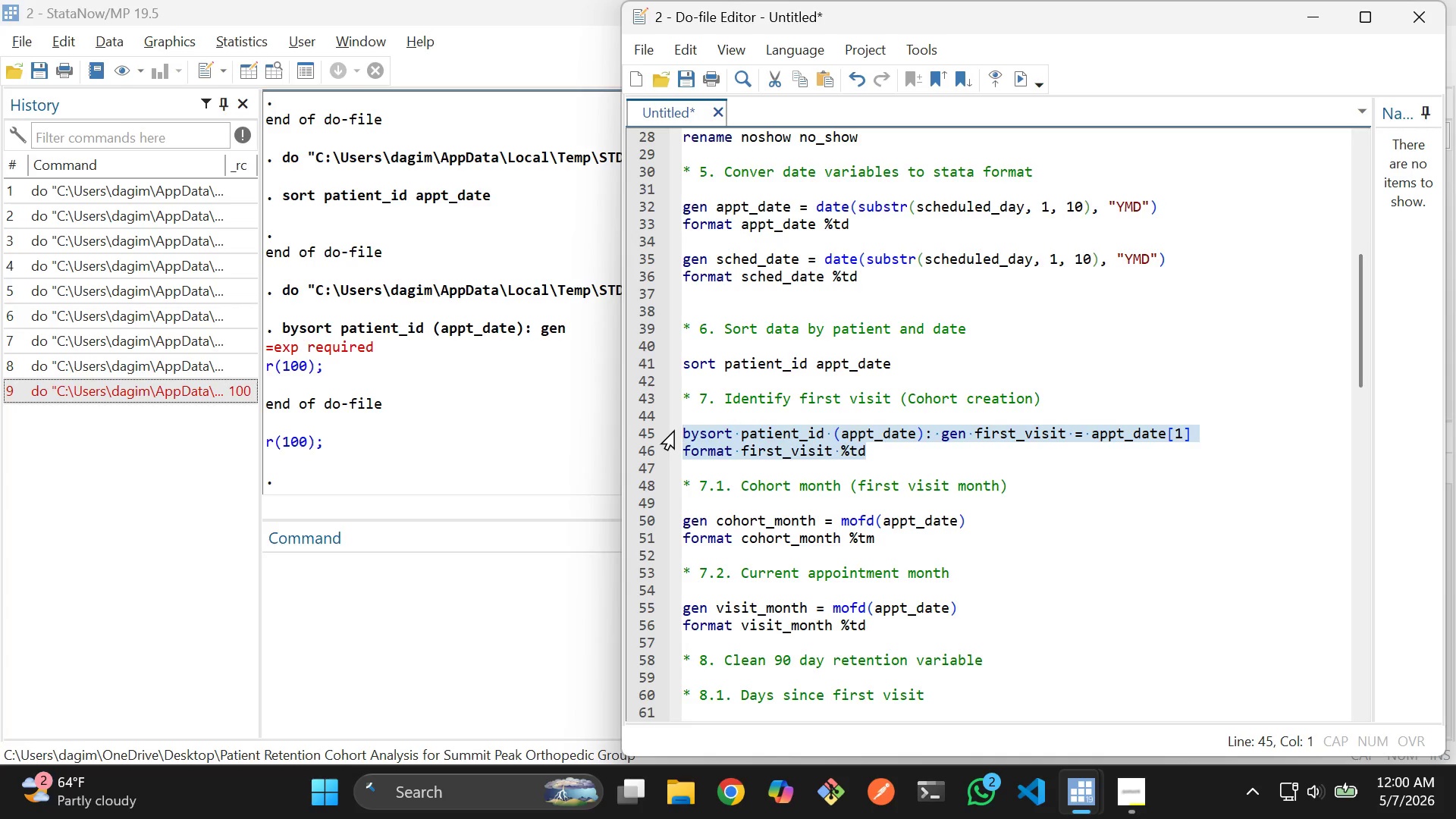 
key(Control+D)
 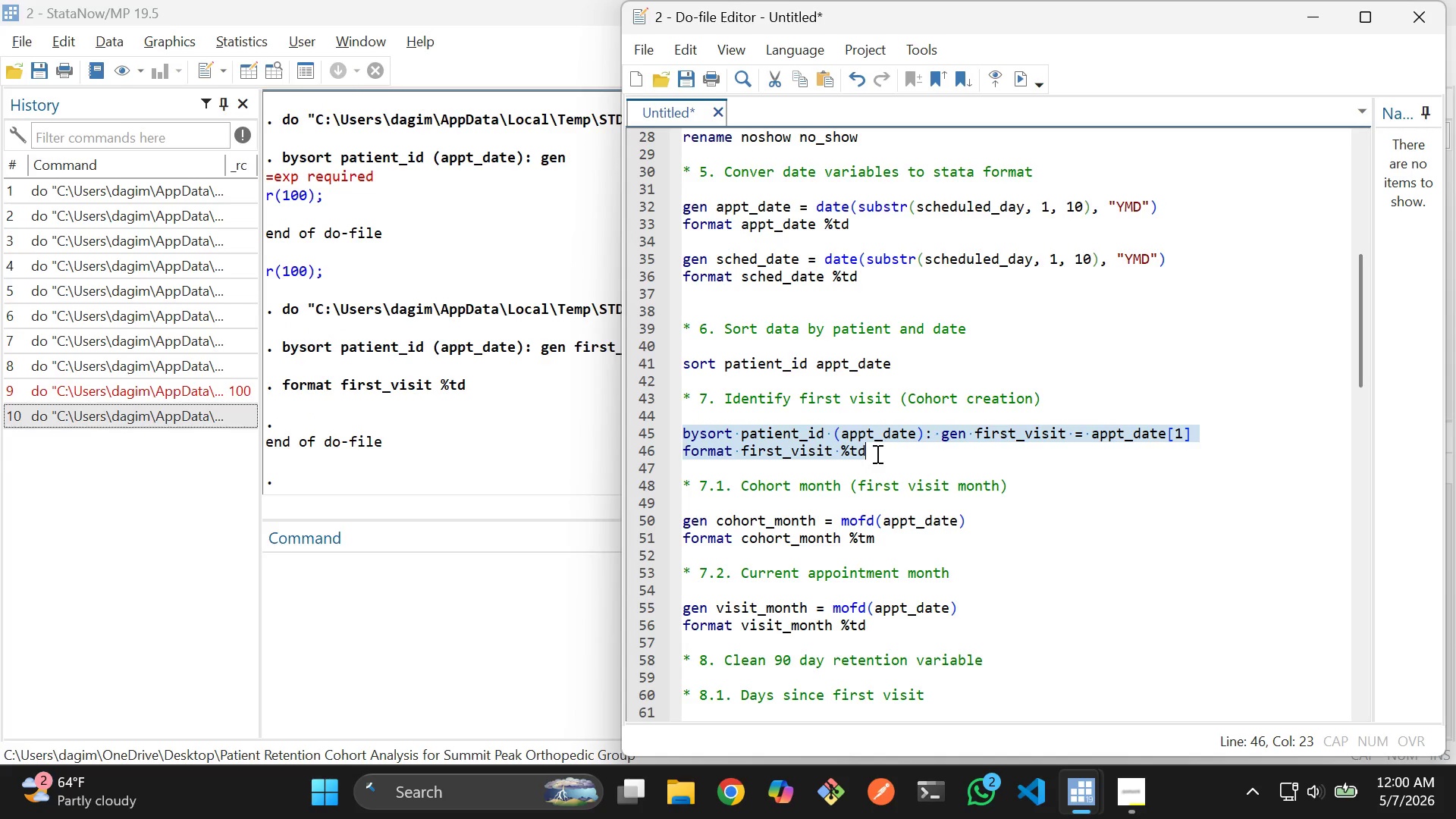 
left_click([893, 453])
 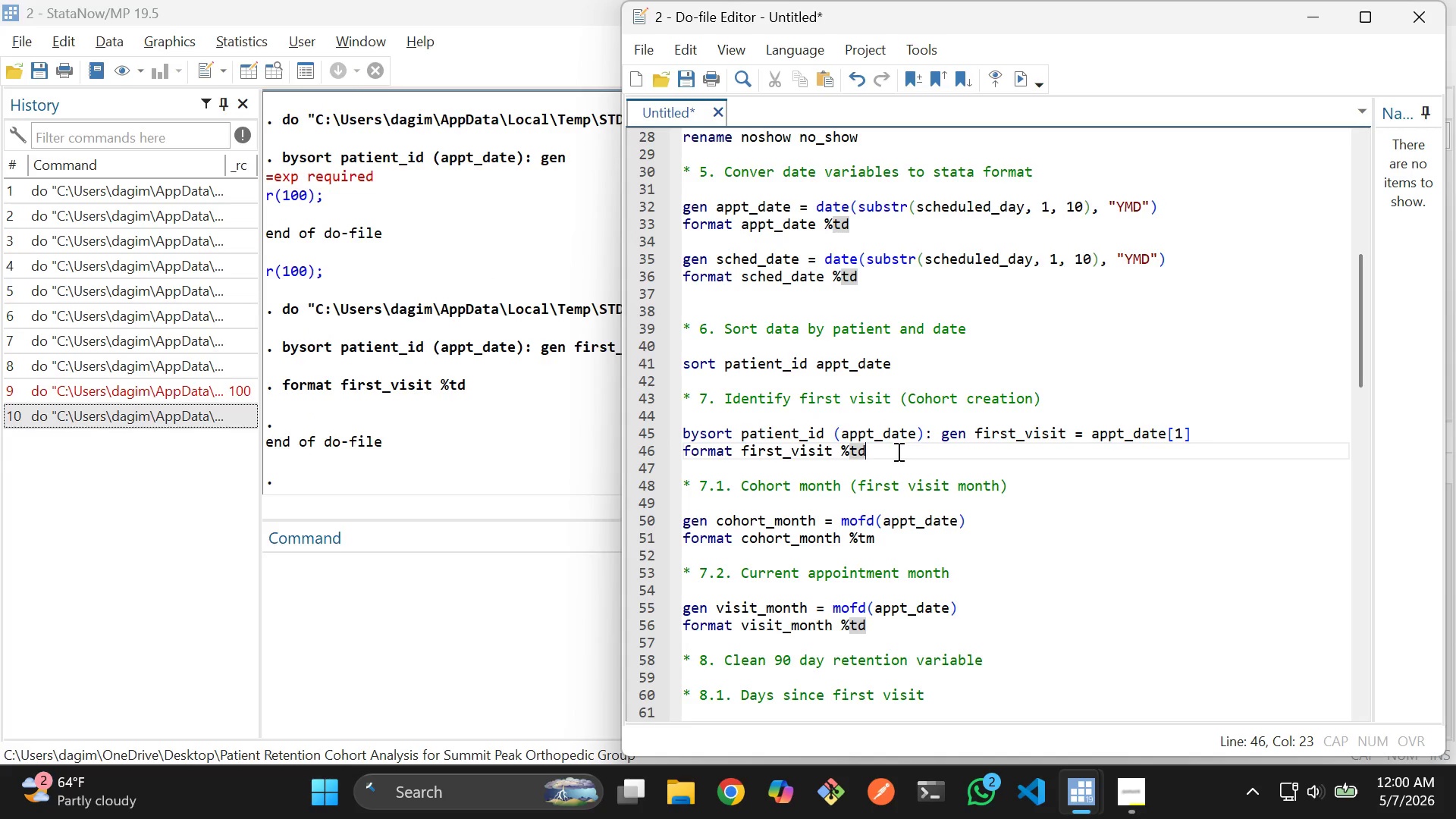 
scroll: coordinate [899, 451], scroll_direction: down, amount: 1.0
 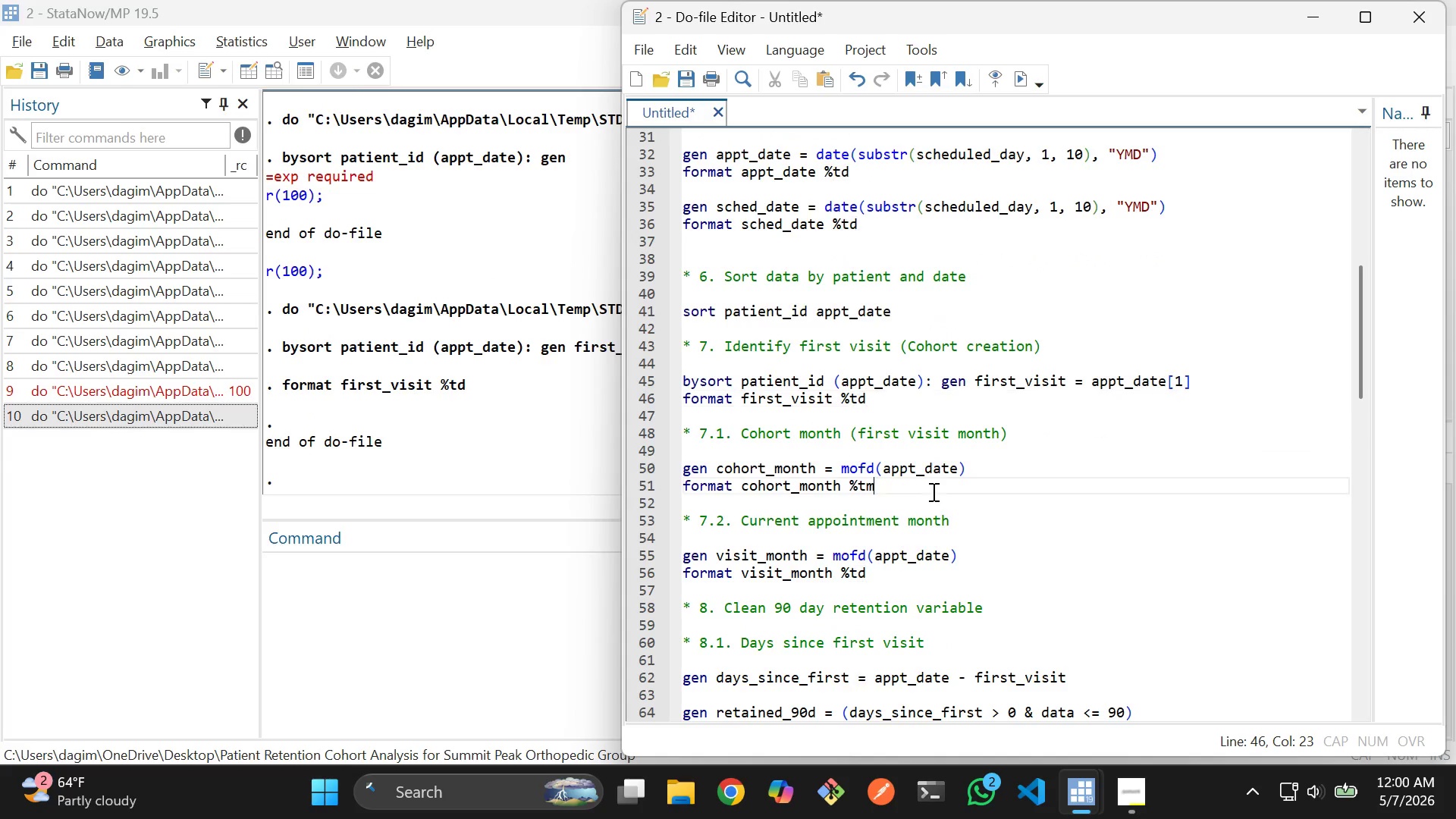 
left_click_drag(start_coordinate=[932, 491], to_coordinate=[677, 474])
 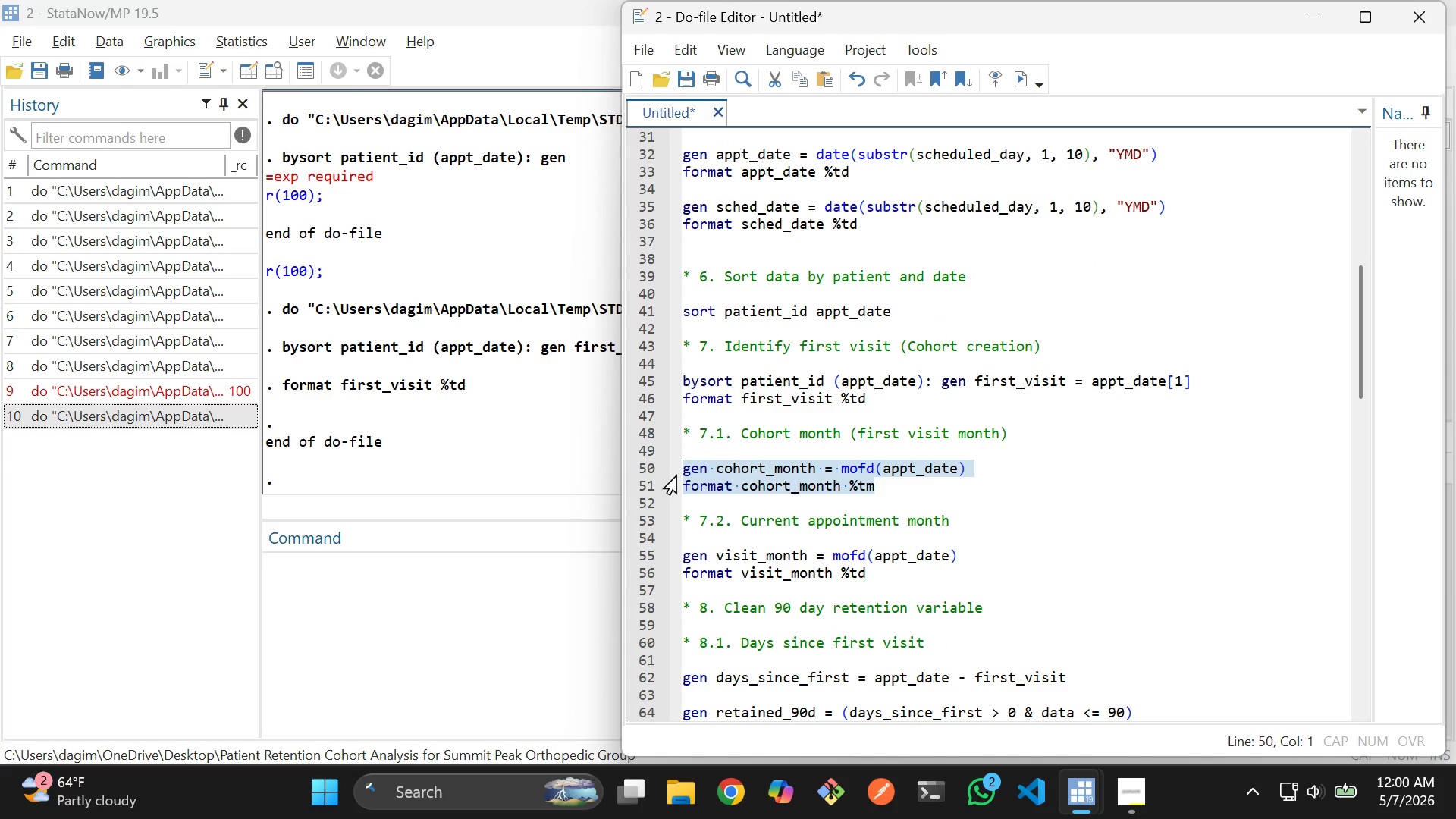 
key(Control+D)
 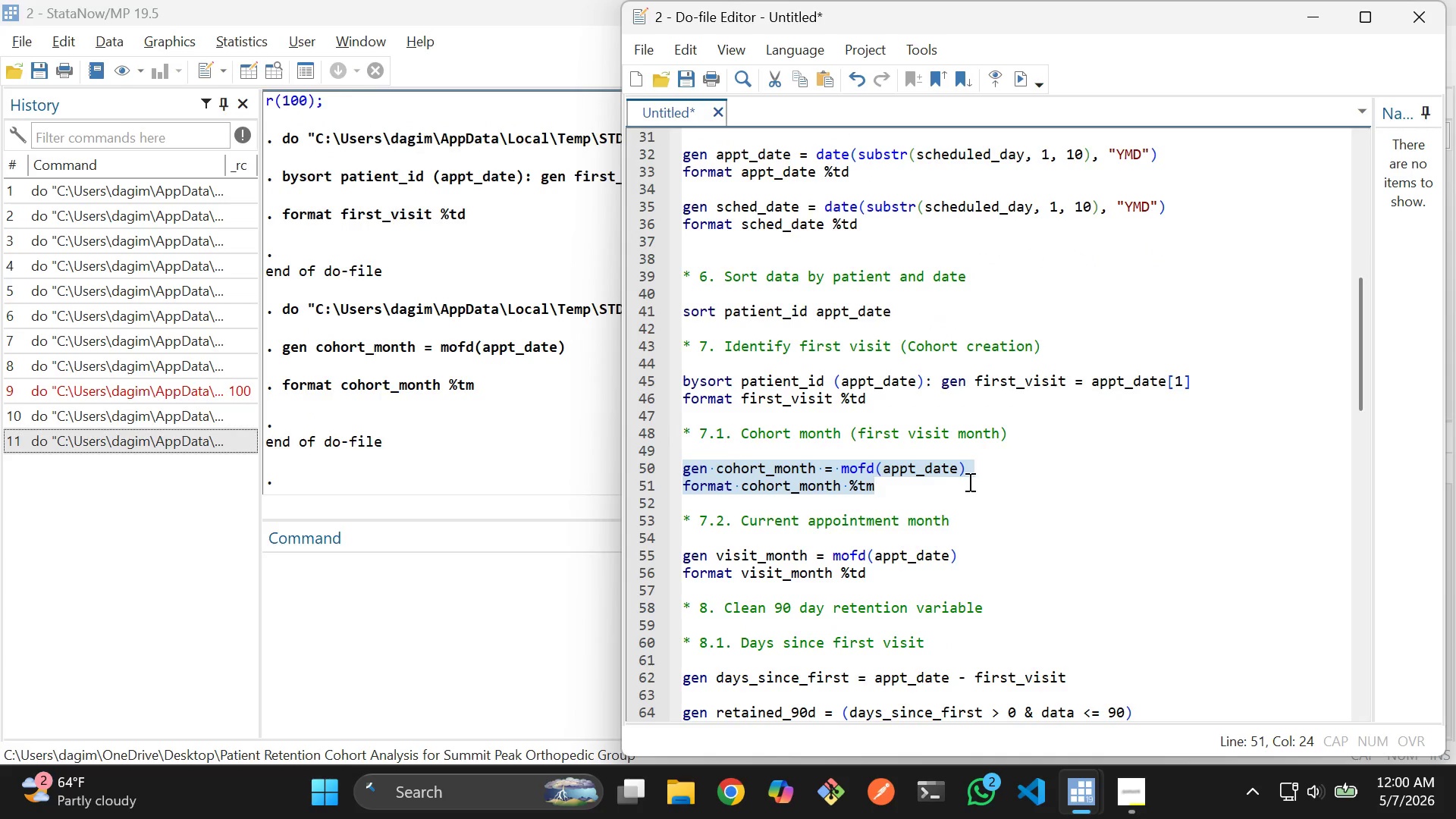 
scroll: coordinate [968, 482], scroll_direction: down, amount: 2.0
 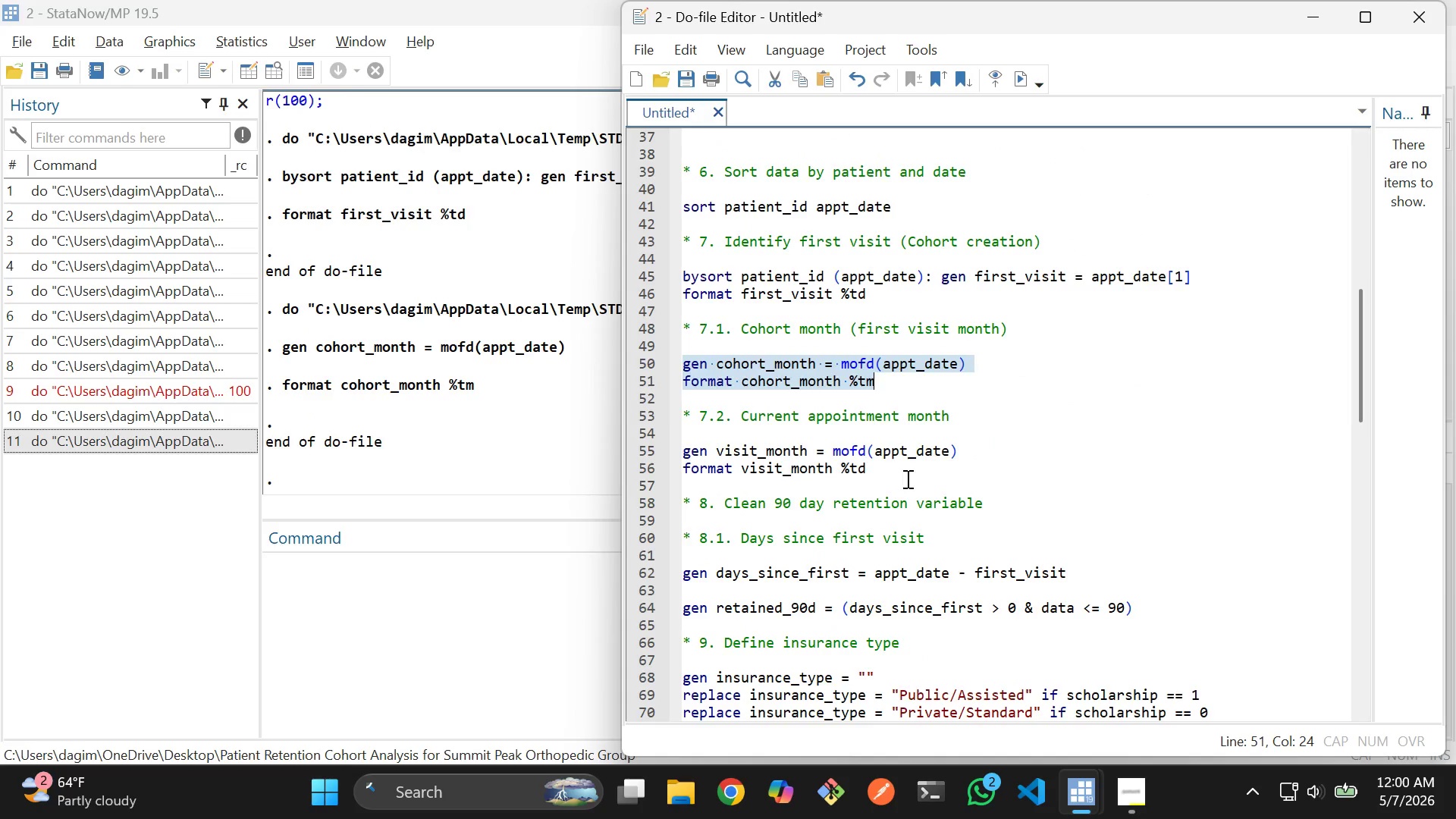 
left_click_drag(start_coordinate=[905, 478], to_coordinate=[685, 450])
 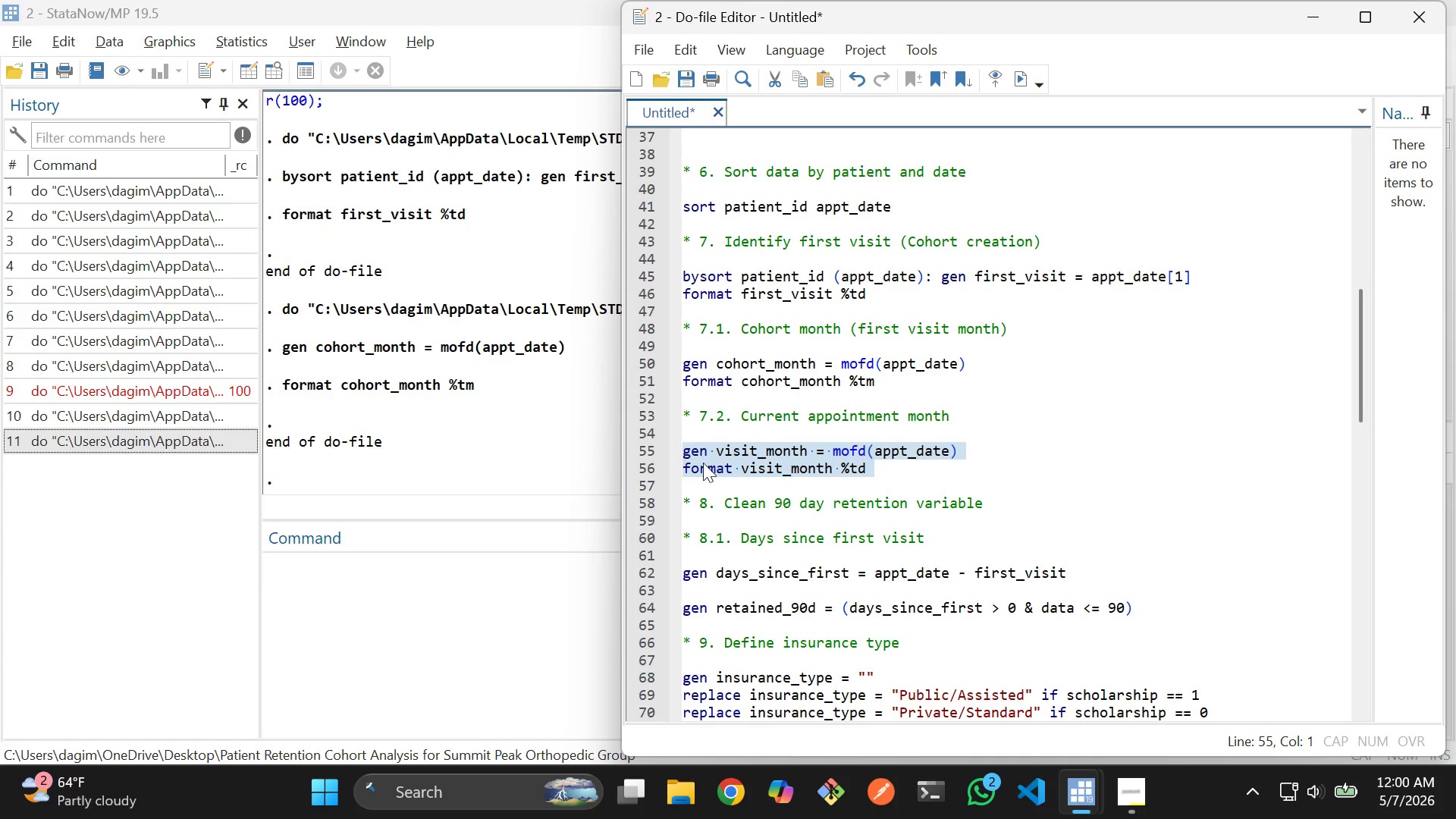 
key(Control+D)
 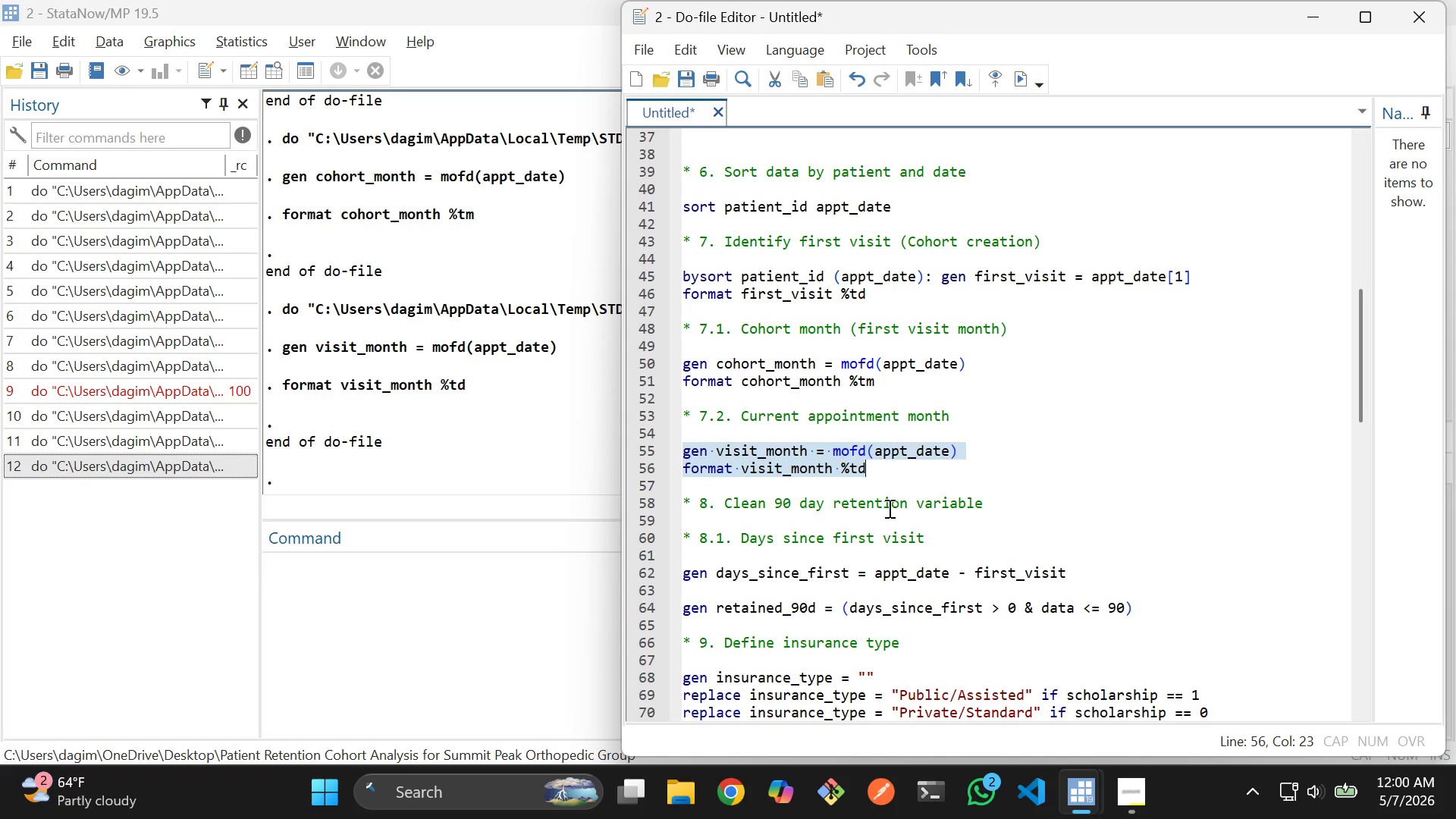 
scroll: coordinate [890, 513], scroll_direction: down, amount: 2.0
 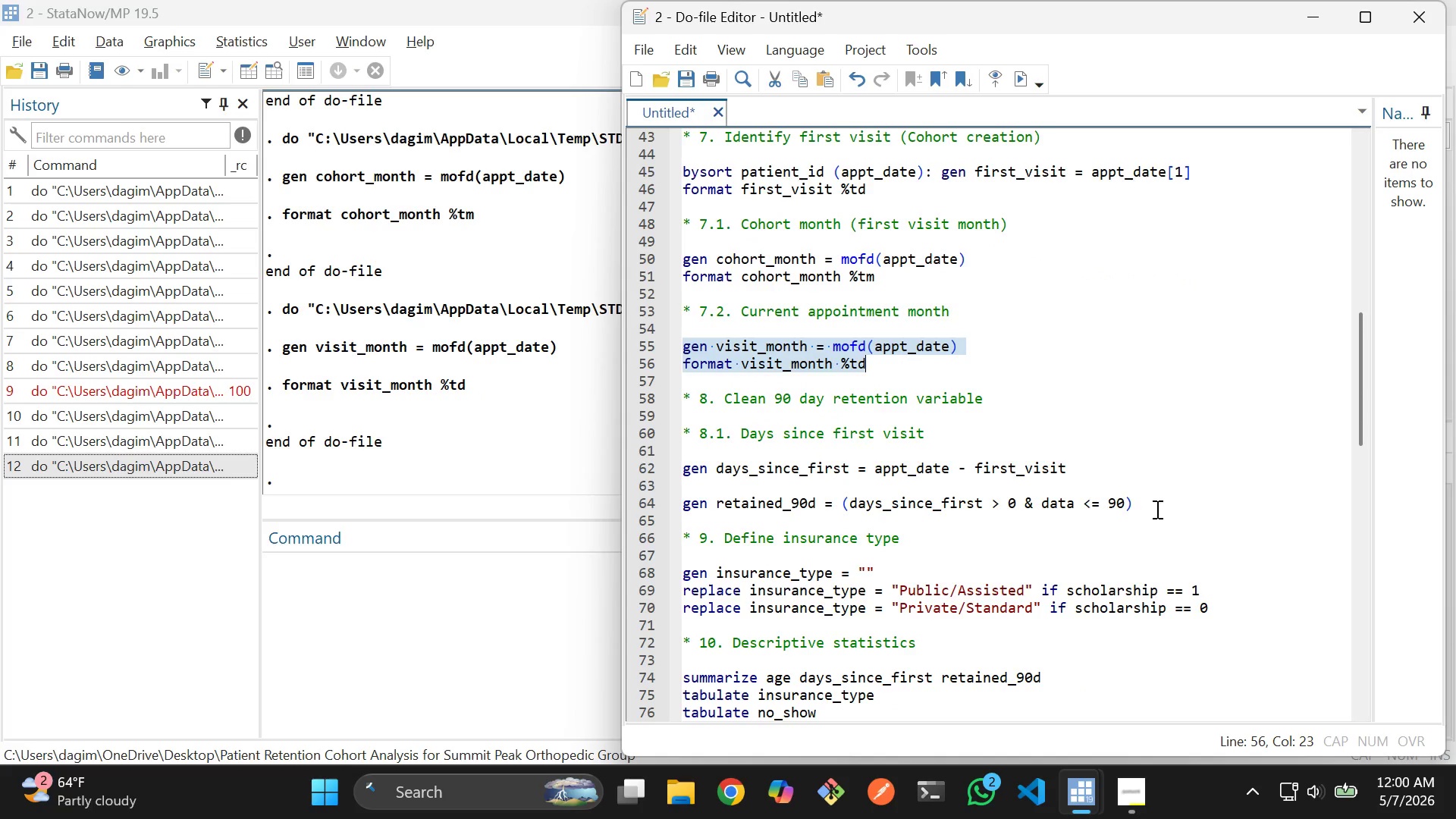 
left_click_drag(start_coordinate=[1155, 504], to_coordinate=[681, 466])
 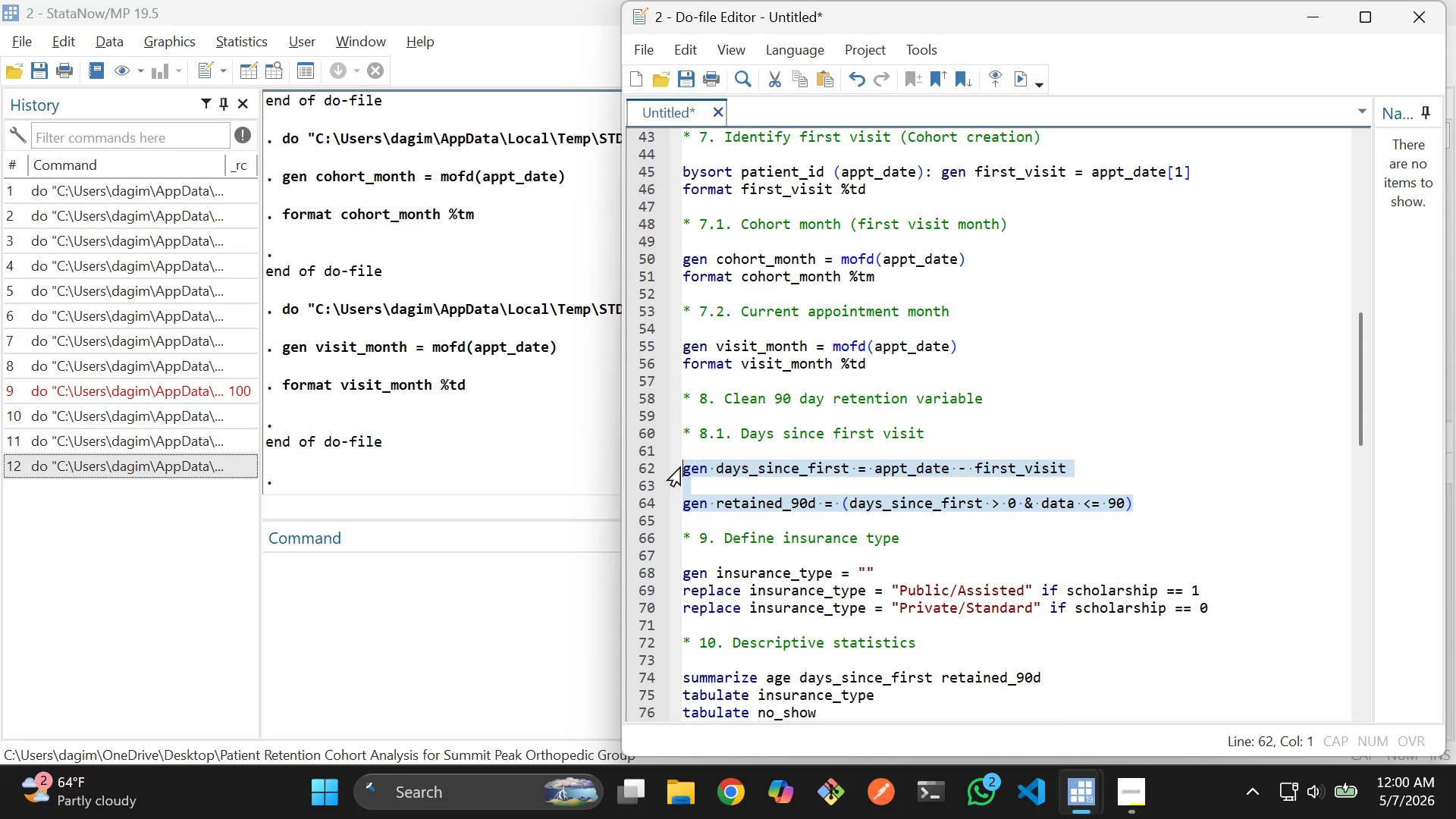 
key(Control+D)
 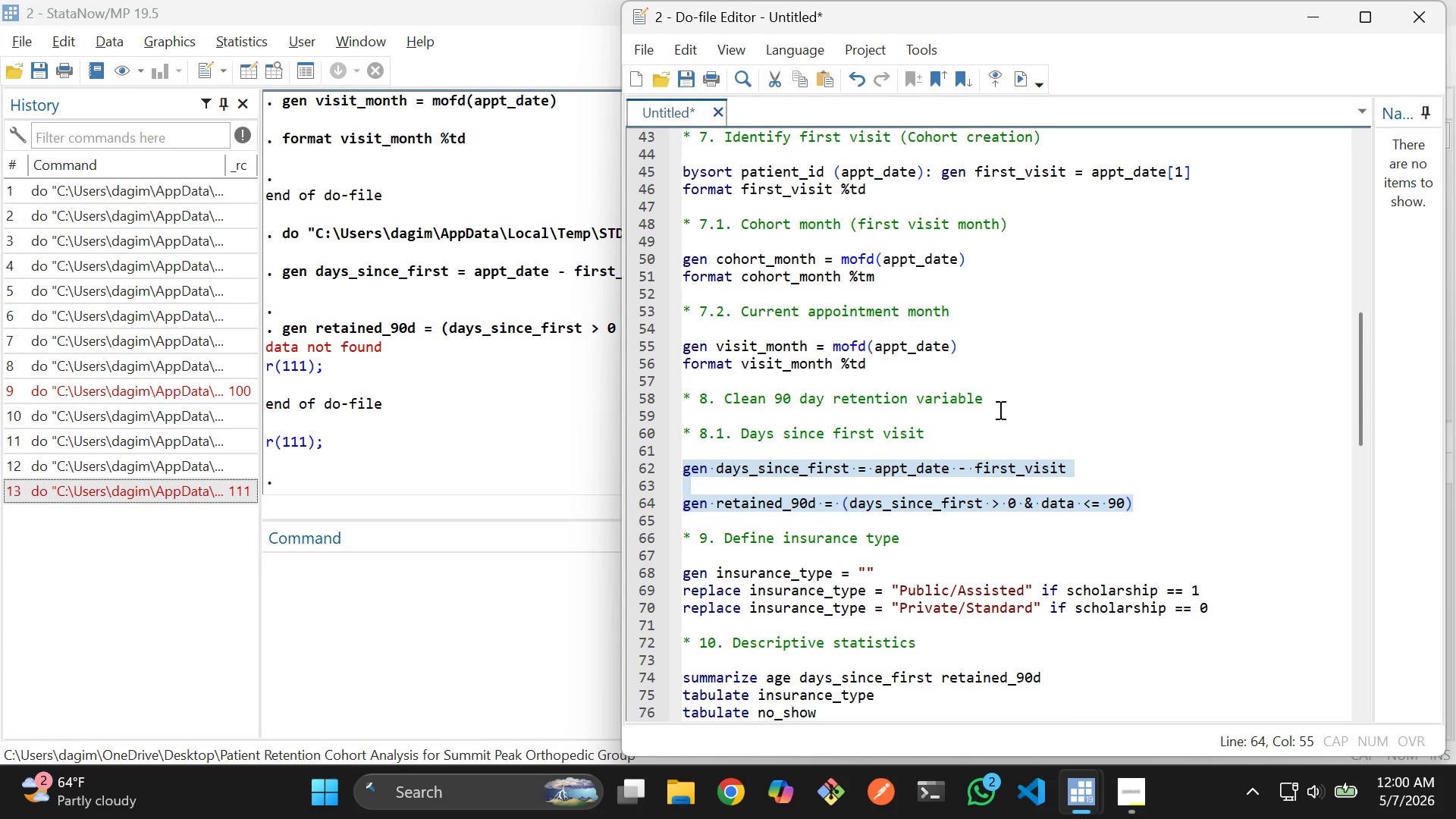 
left_click([1021, 424])
 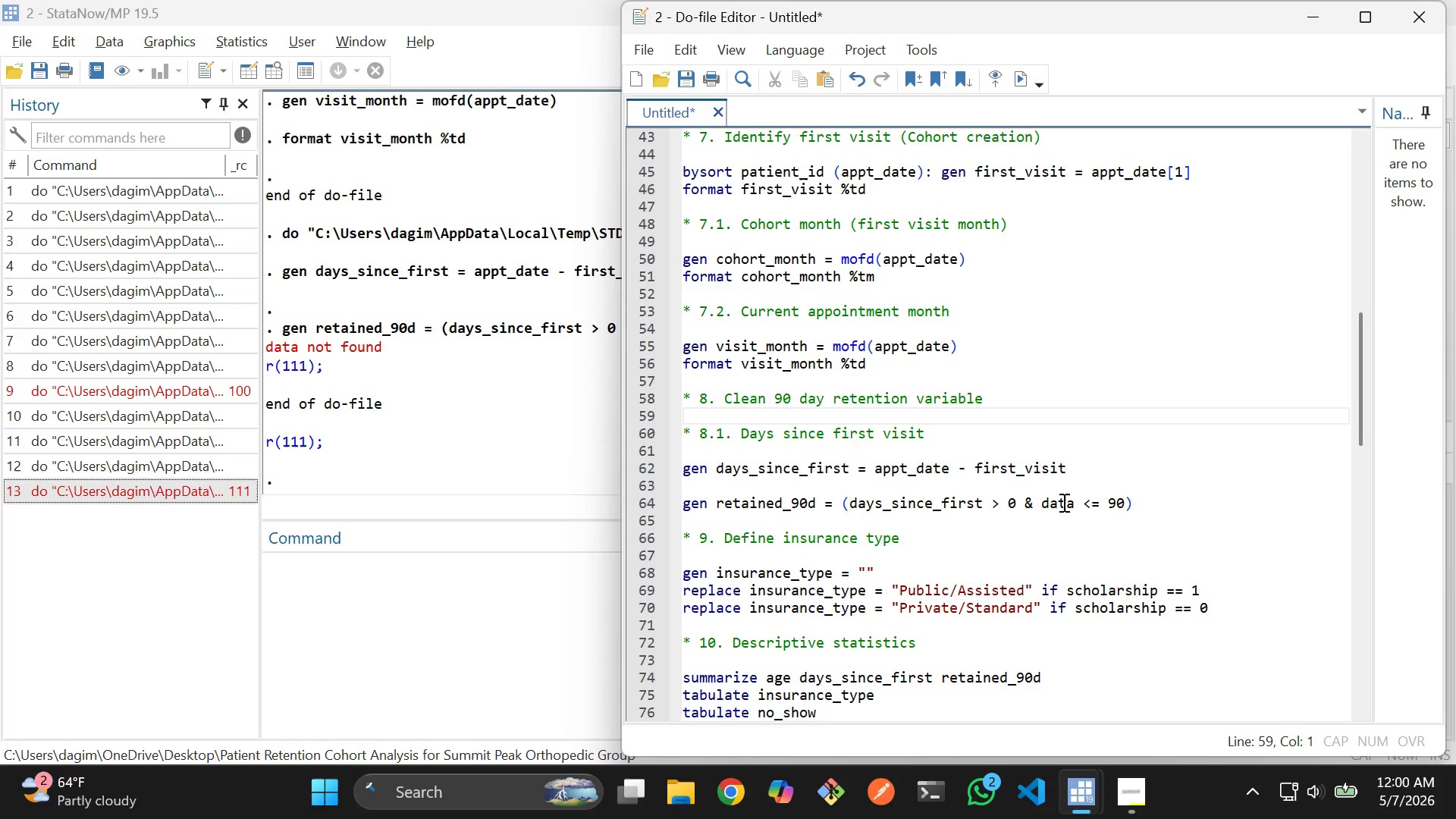 
wait(5.31)
 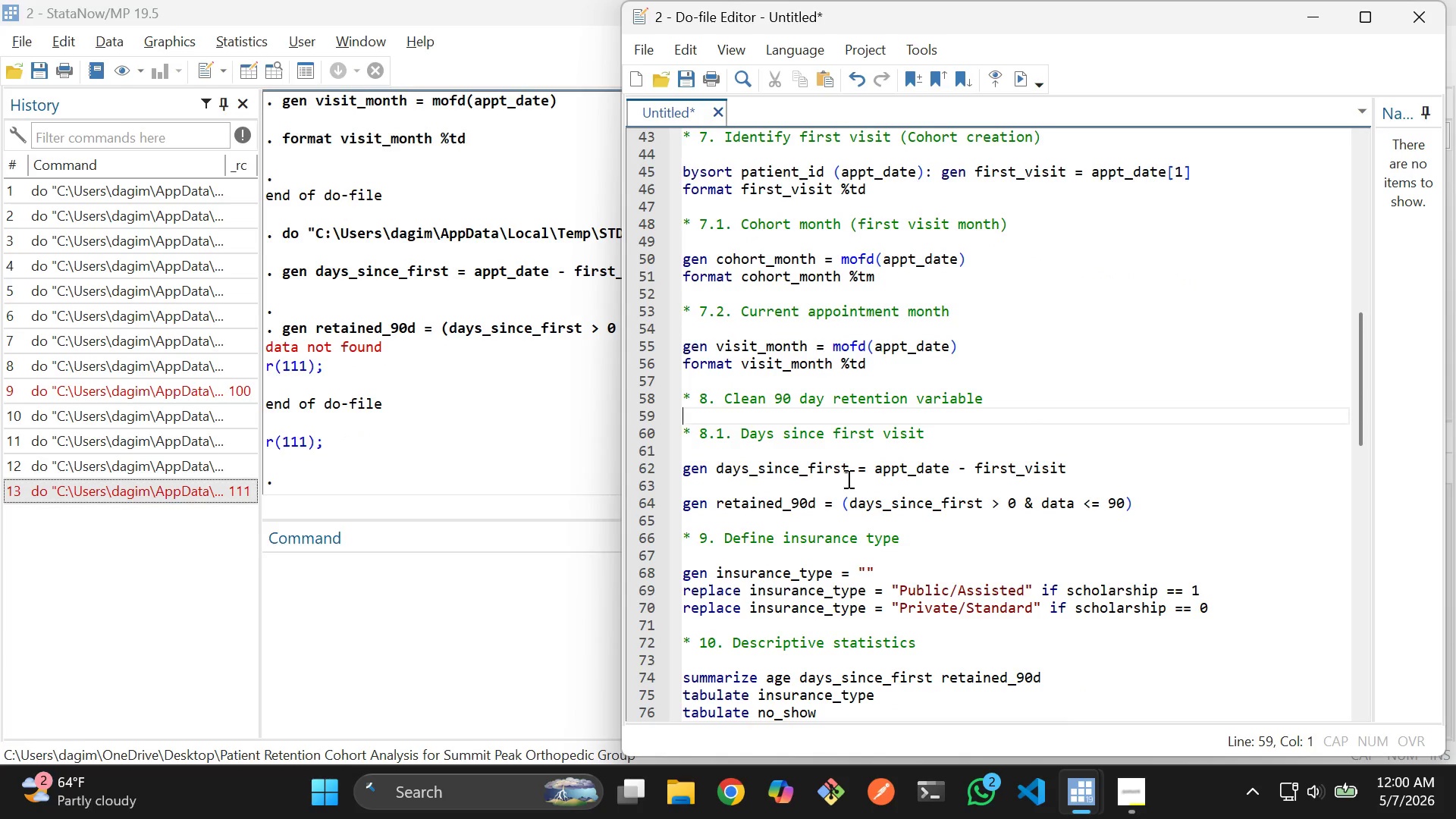 
double_click([1062, 502])
 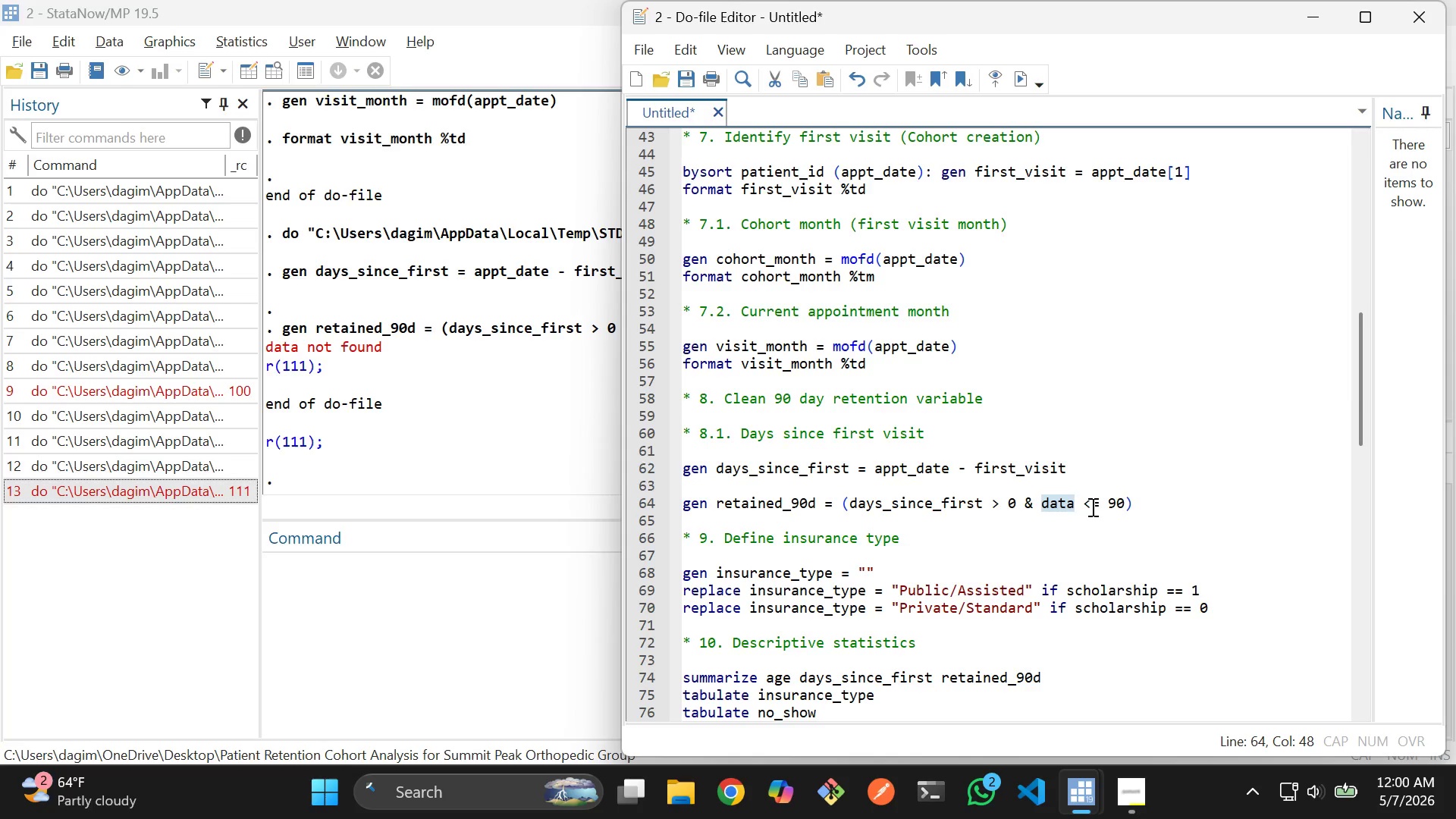 
key(Backspace)
type(da)
 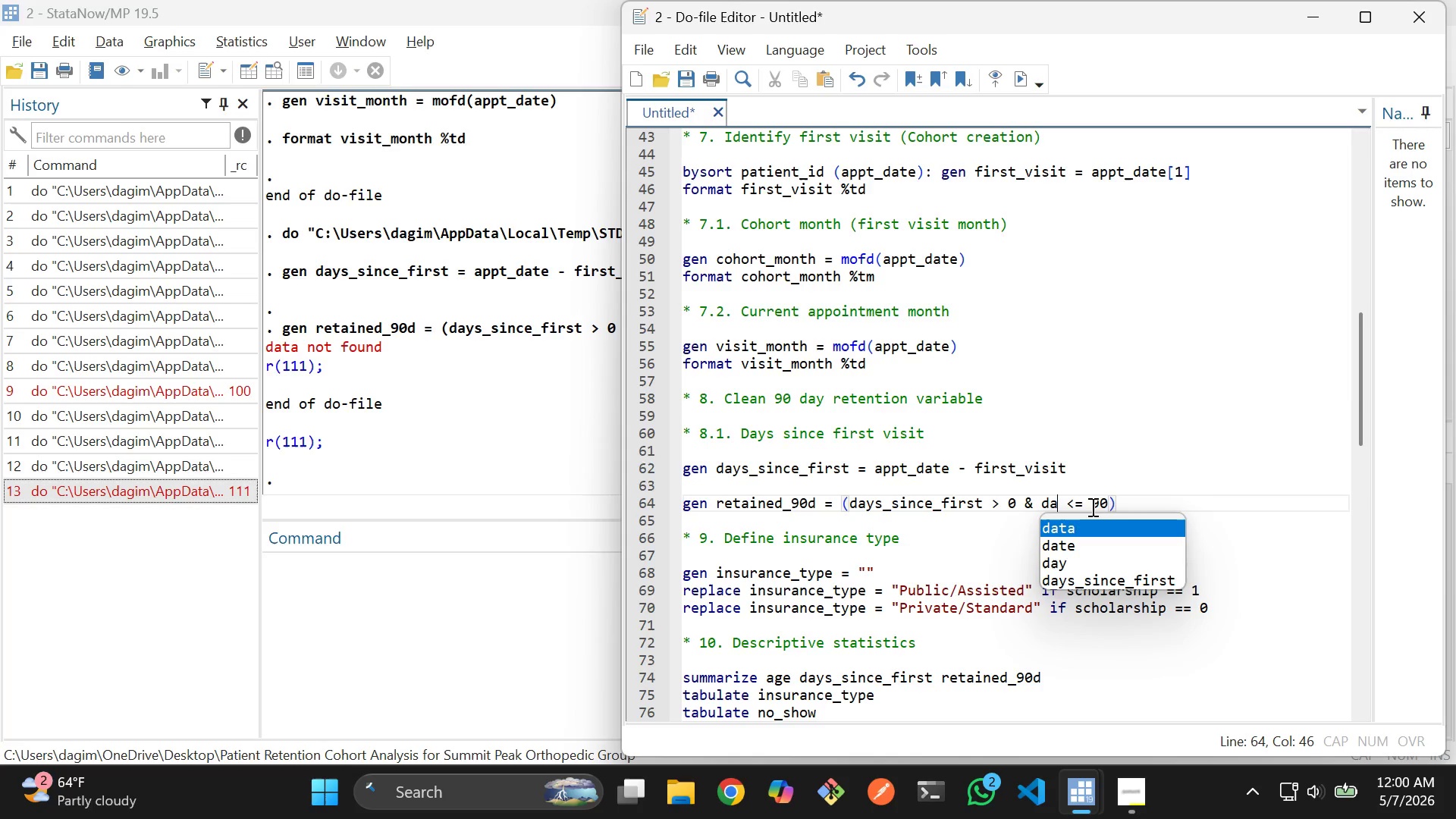 
key(ArrowUp)
 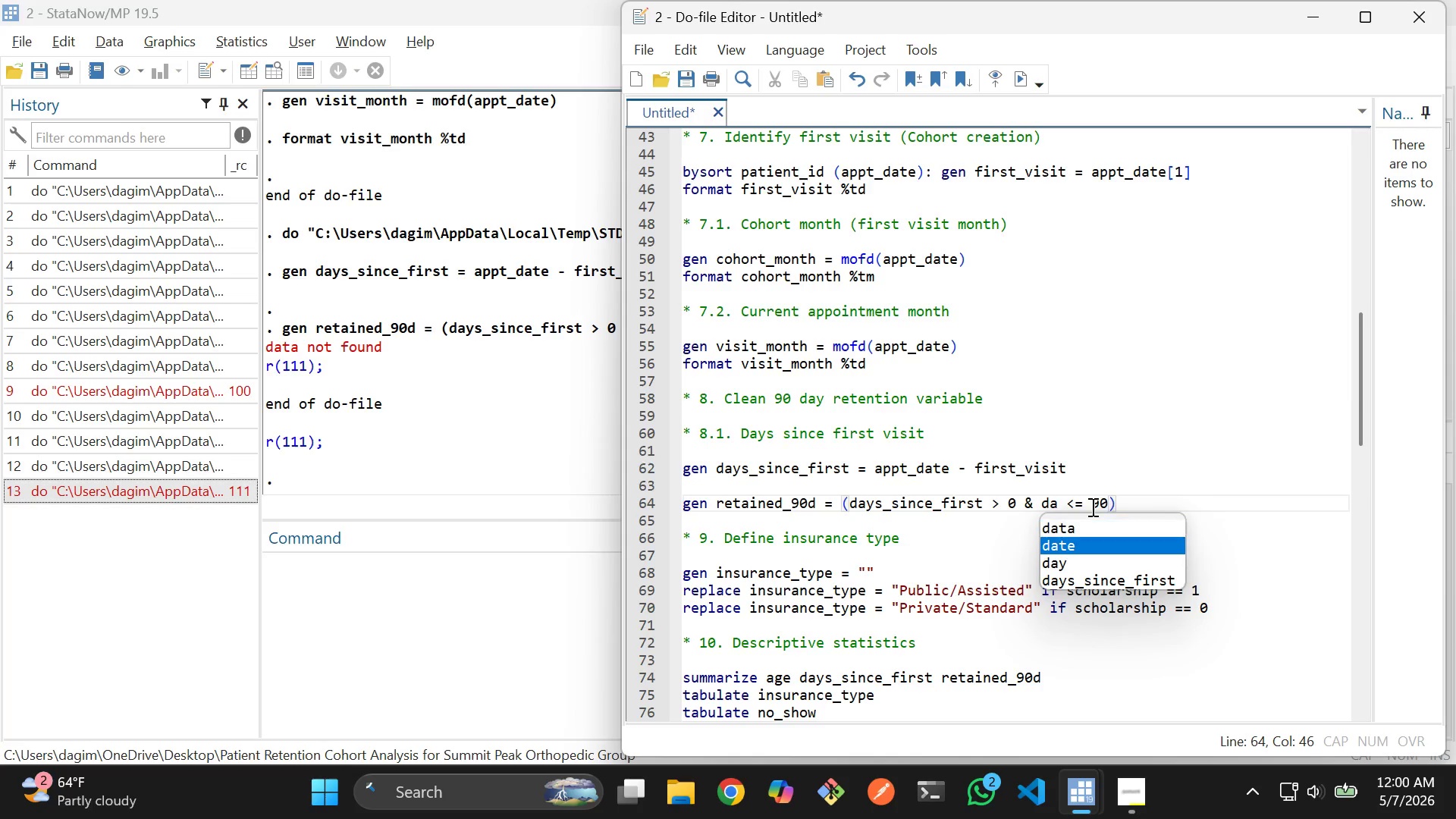 
key(ArrowDown)
 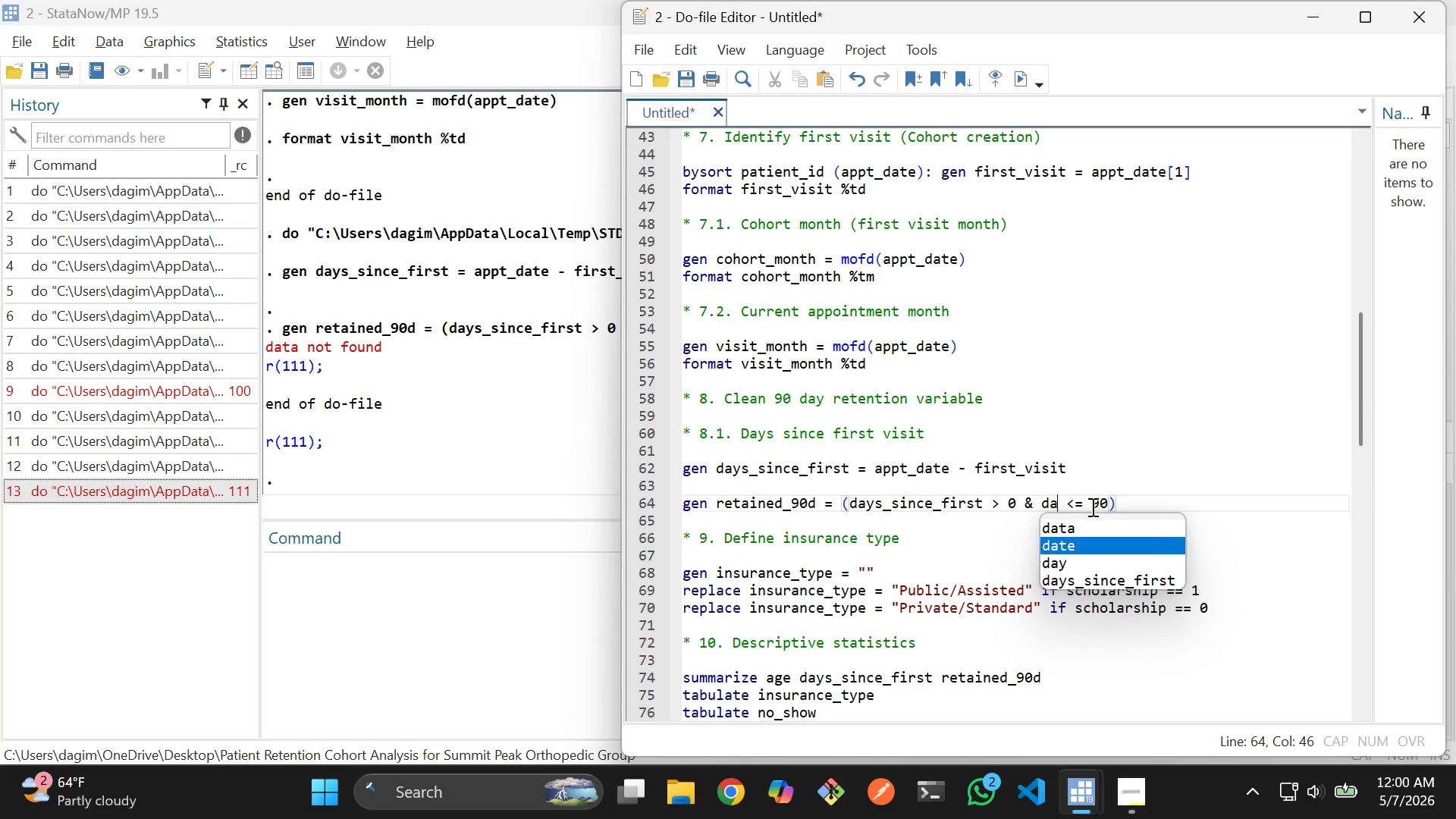 
key(ArrowDown)
 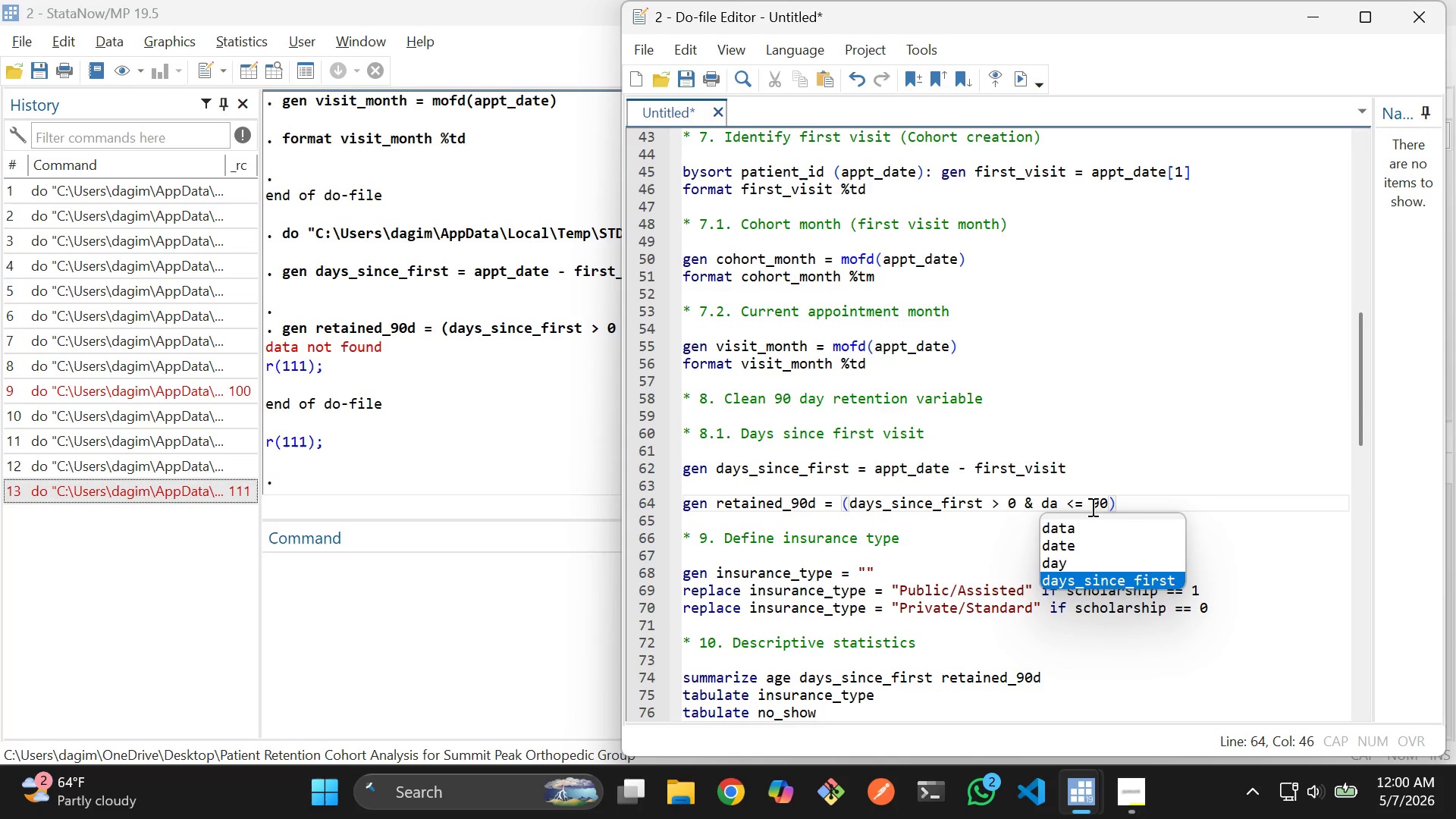 
key(ArrowDown)
 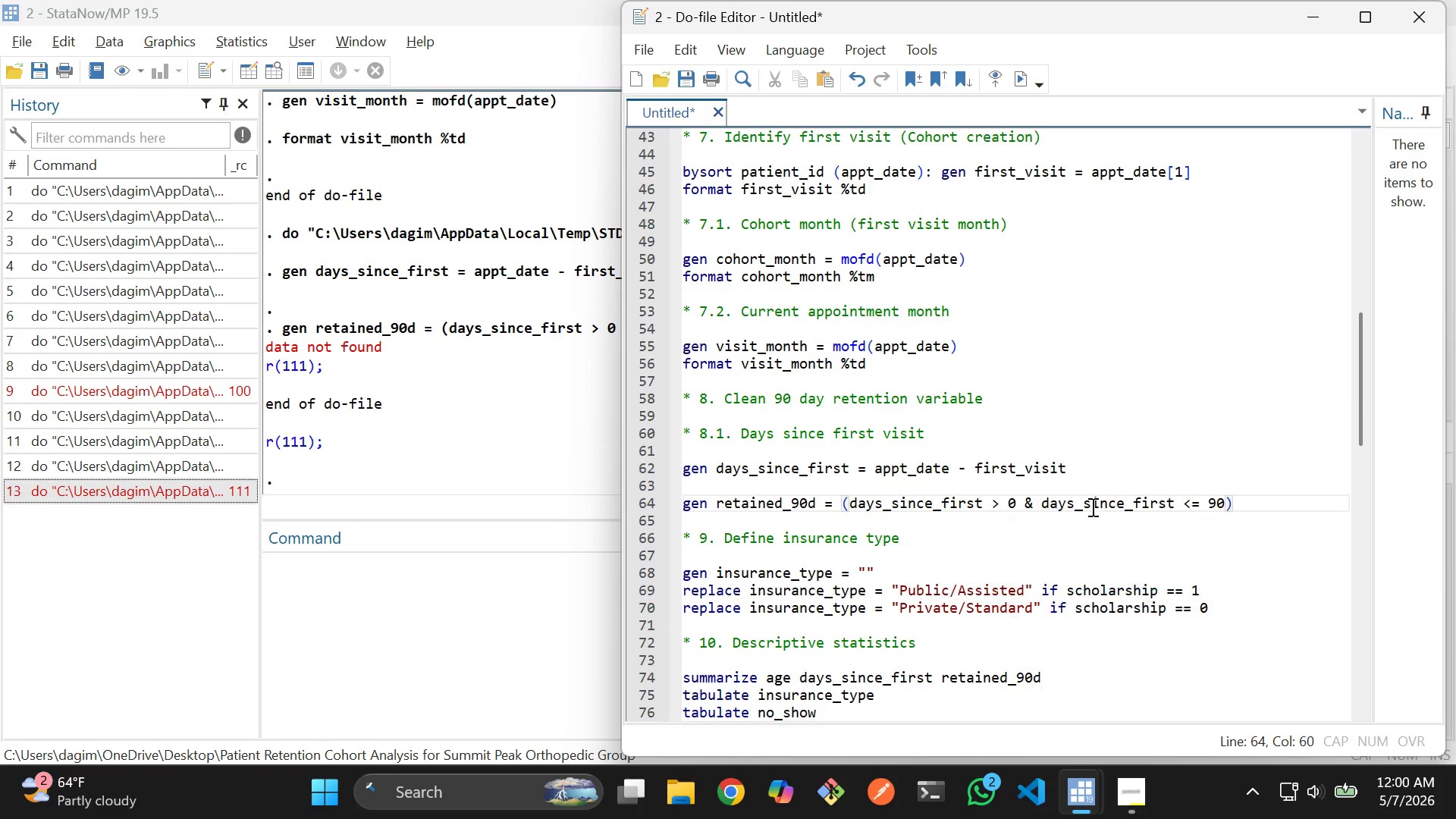 
key(Enter)
 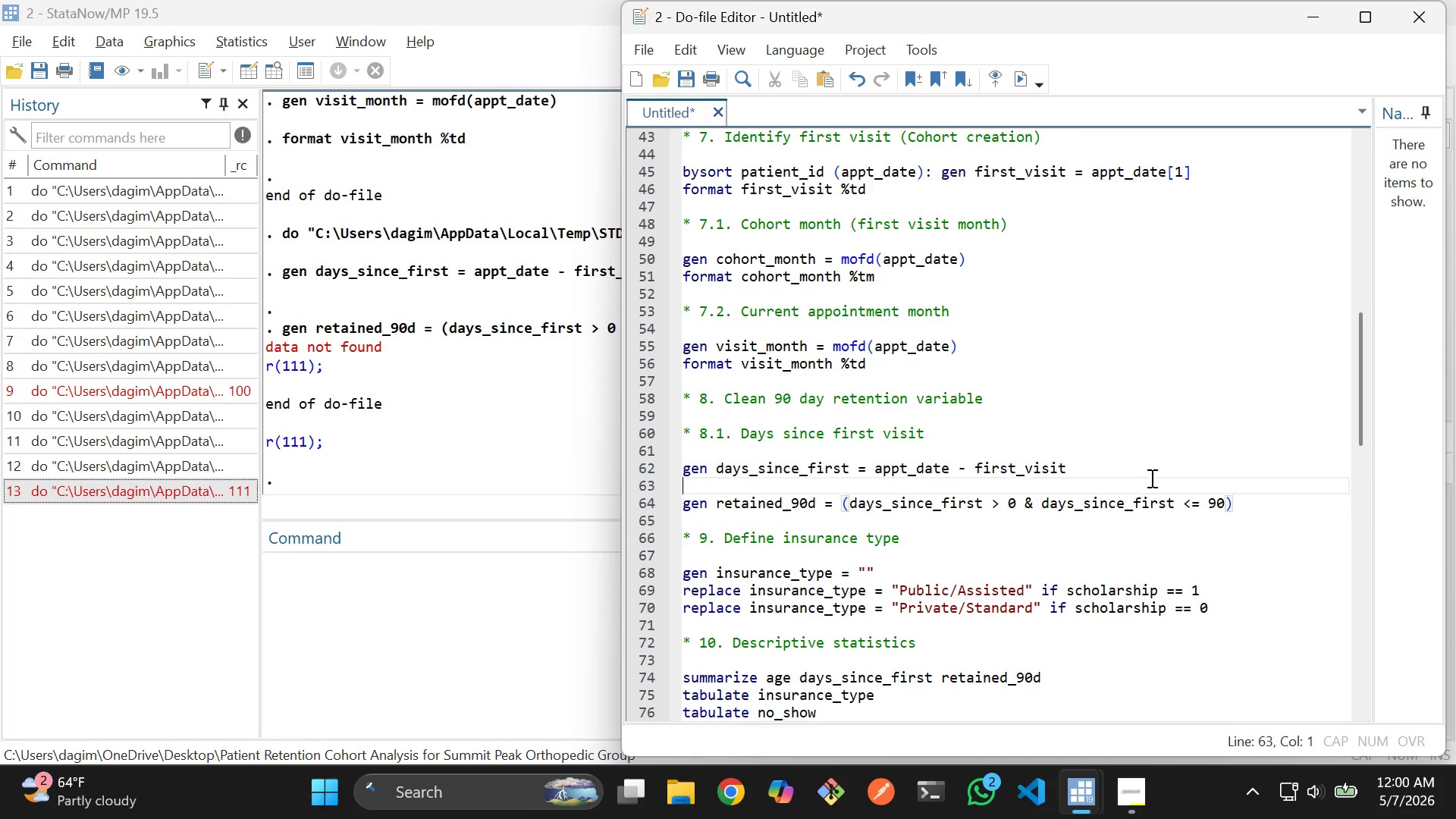 
left_click_drag(start_coordinate=[1323, 517], to_coordinate=[673, 500])
 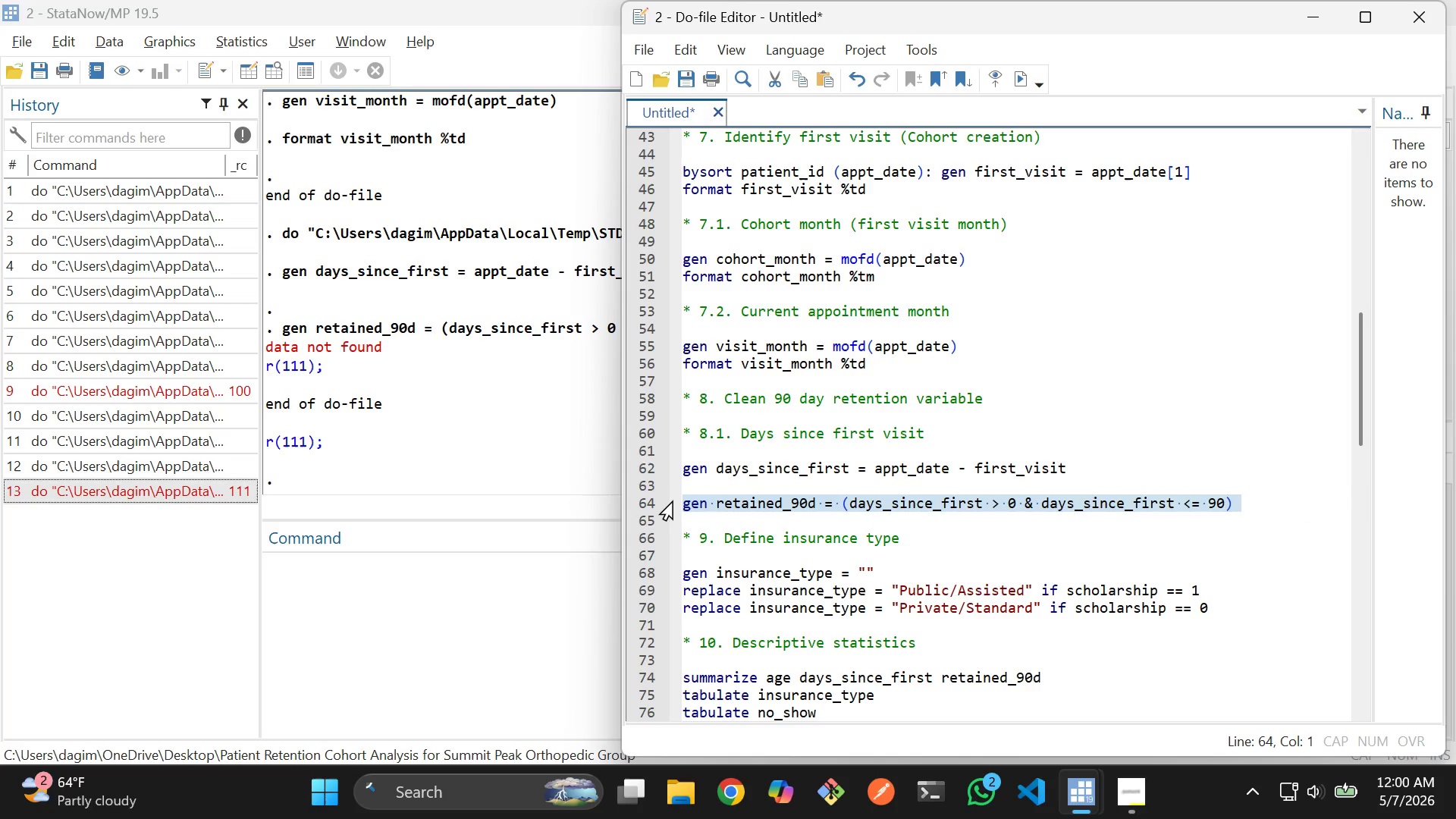 
key(Control+D)
 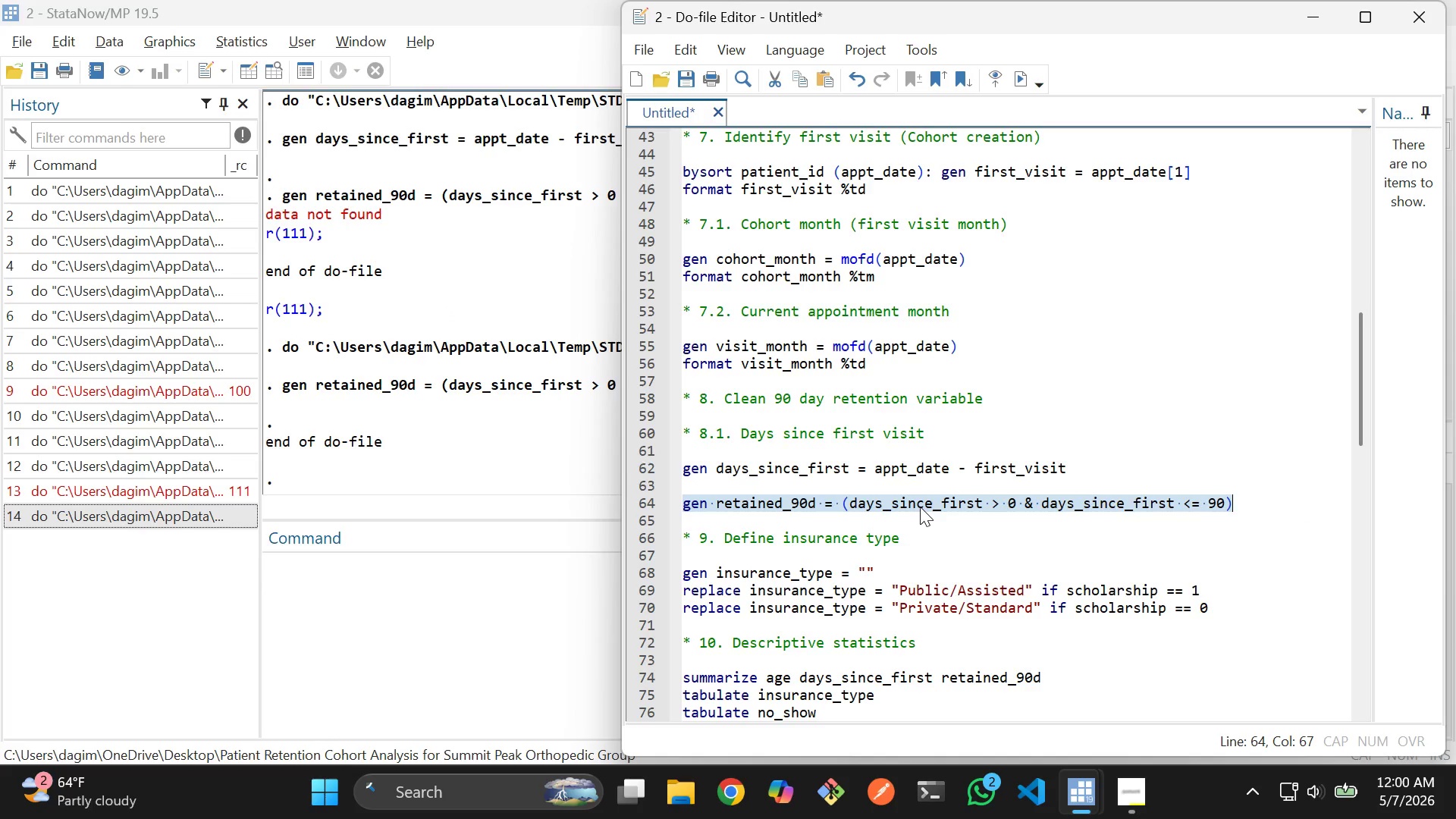 
scroll: coordinate [920, 507], scroll_direction: down, amount: 2.0
 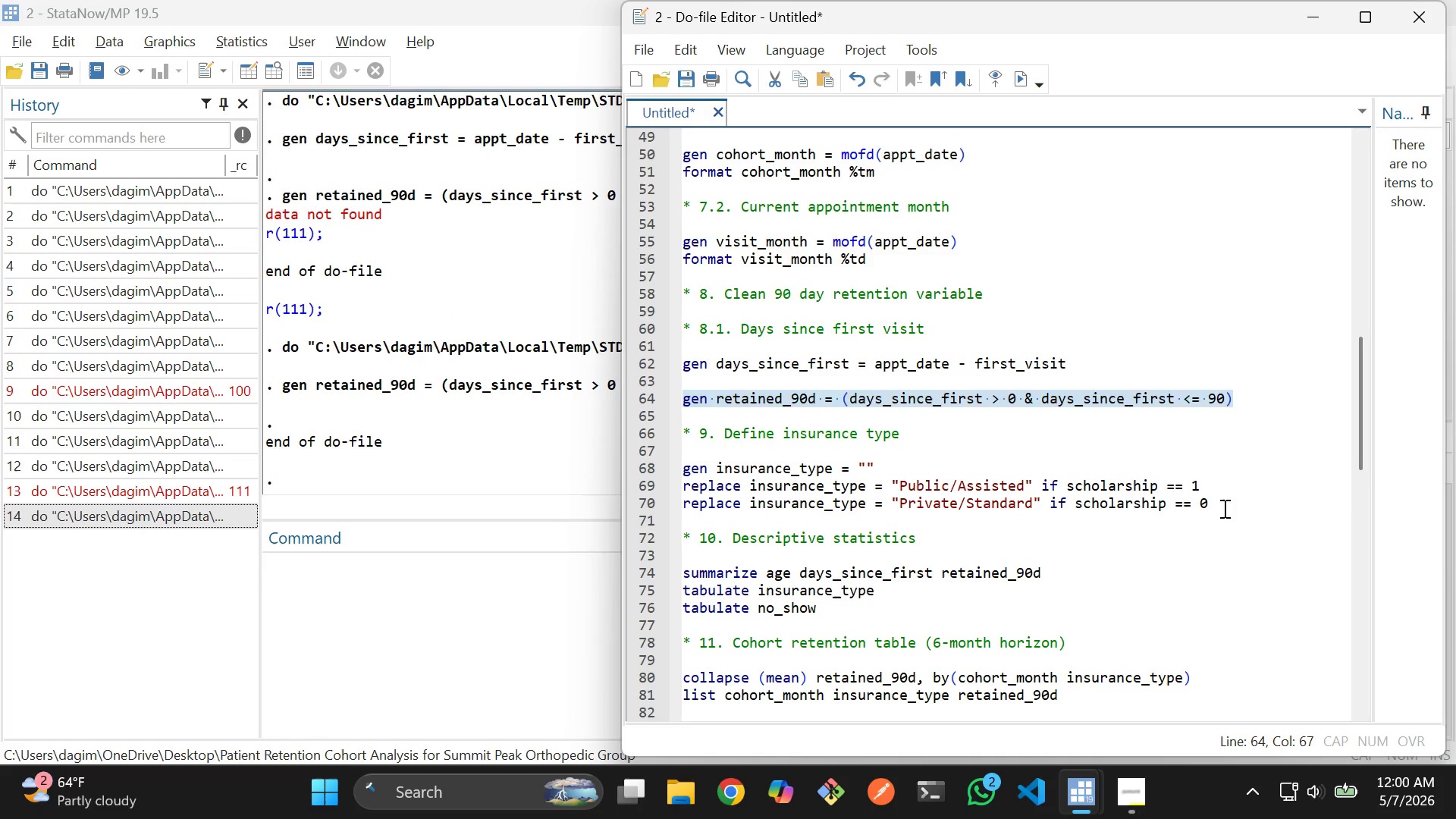 
left_click_drag(start_coordinate=[1223, 508], to_coordinate=[684, 473])
 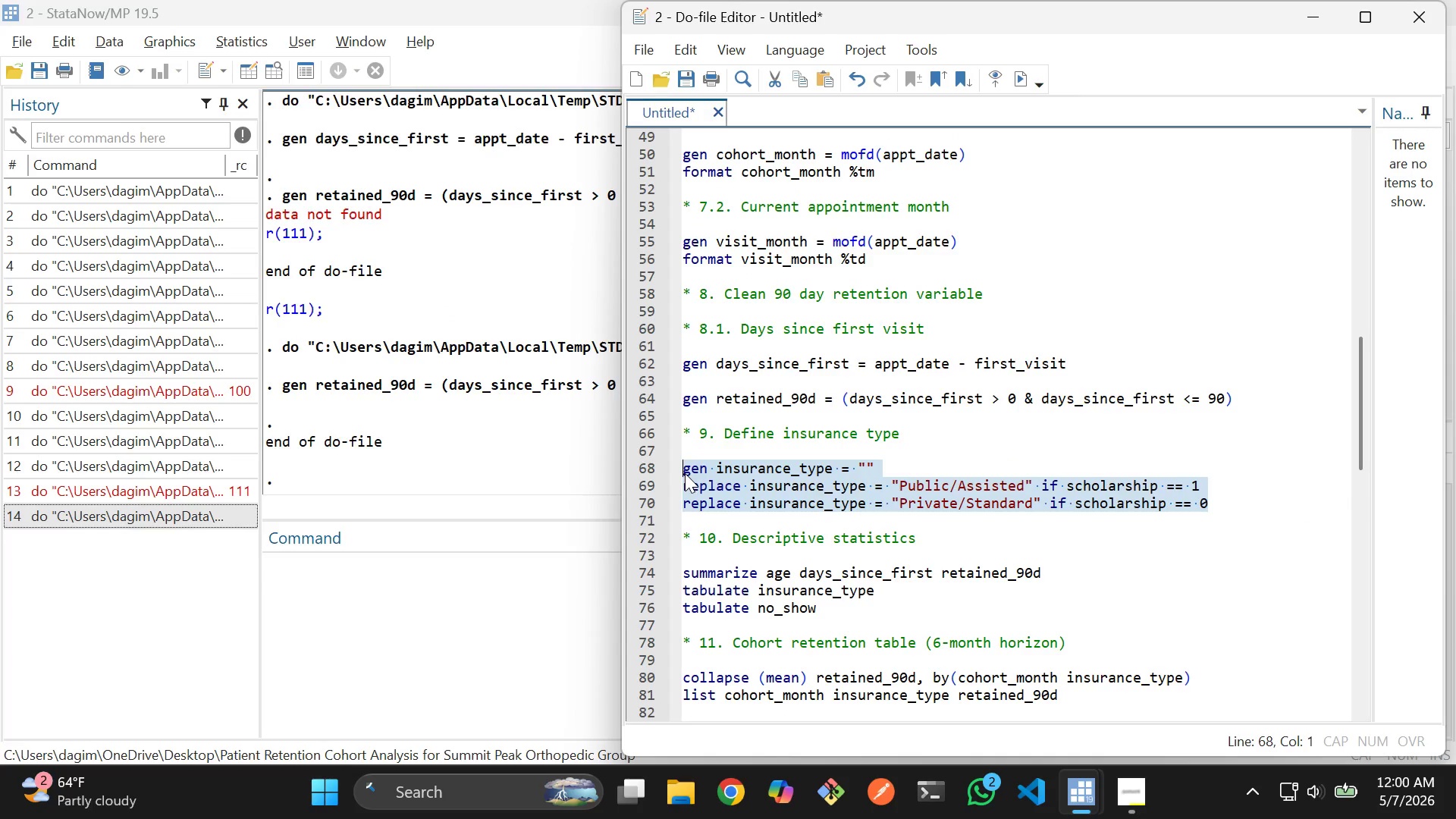 
key(Control+D)
 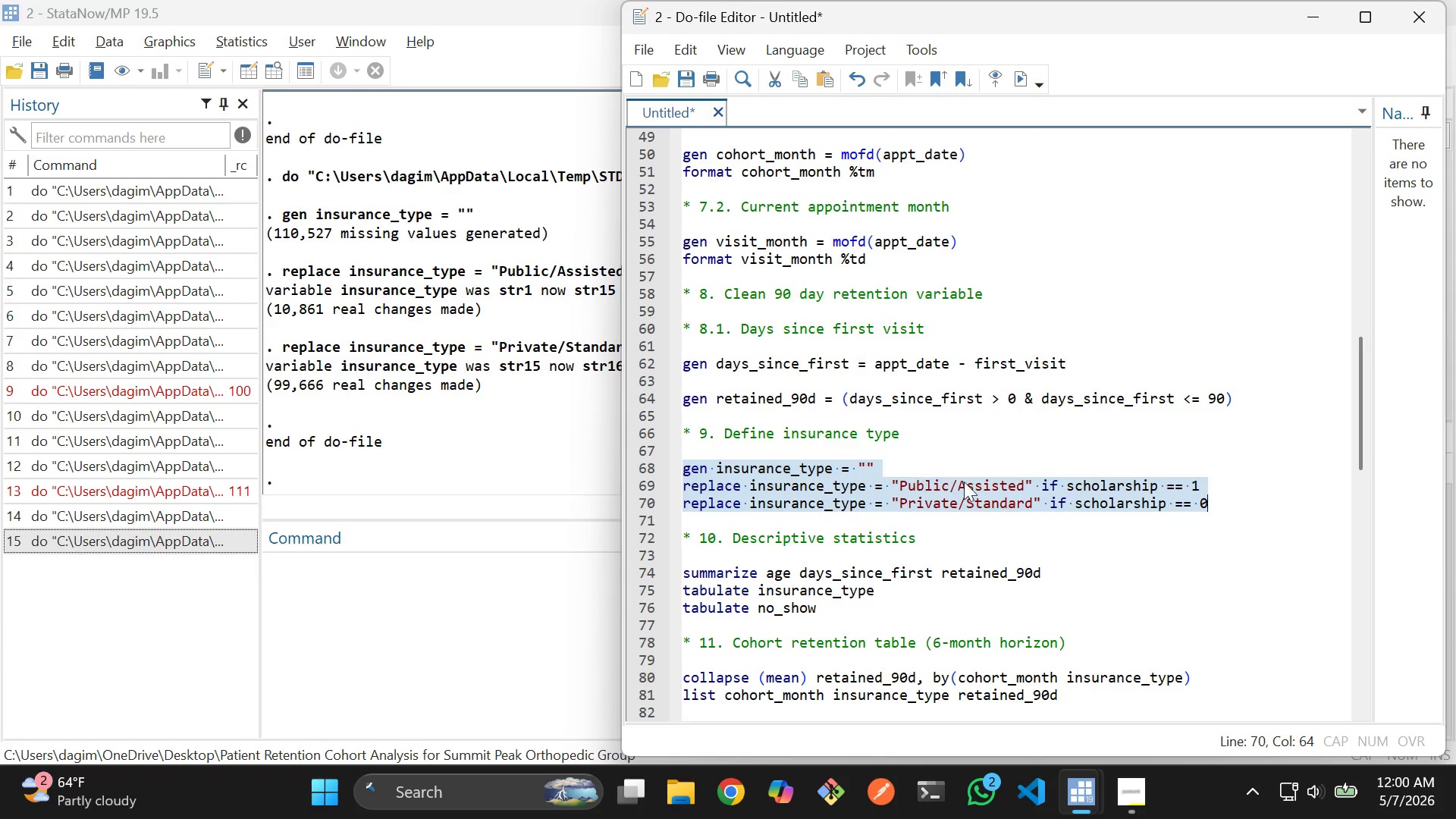 
left_click_drag(start_coordinate=[864, 519], to_coordinate=[684, 468])
 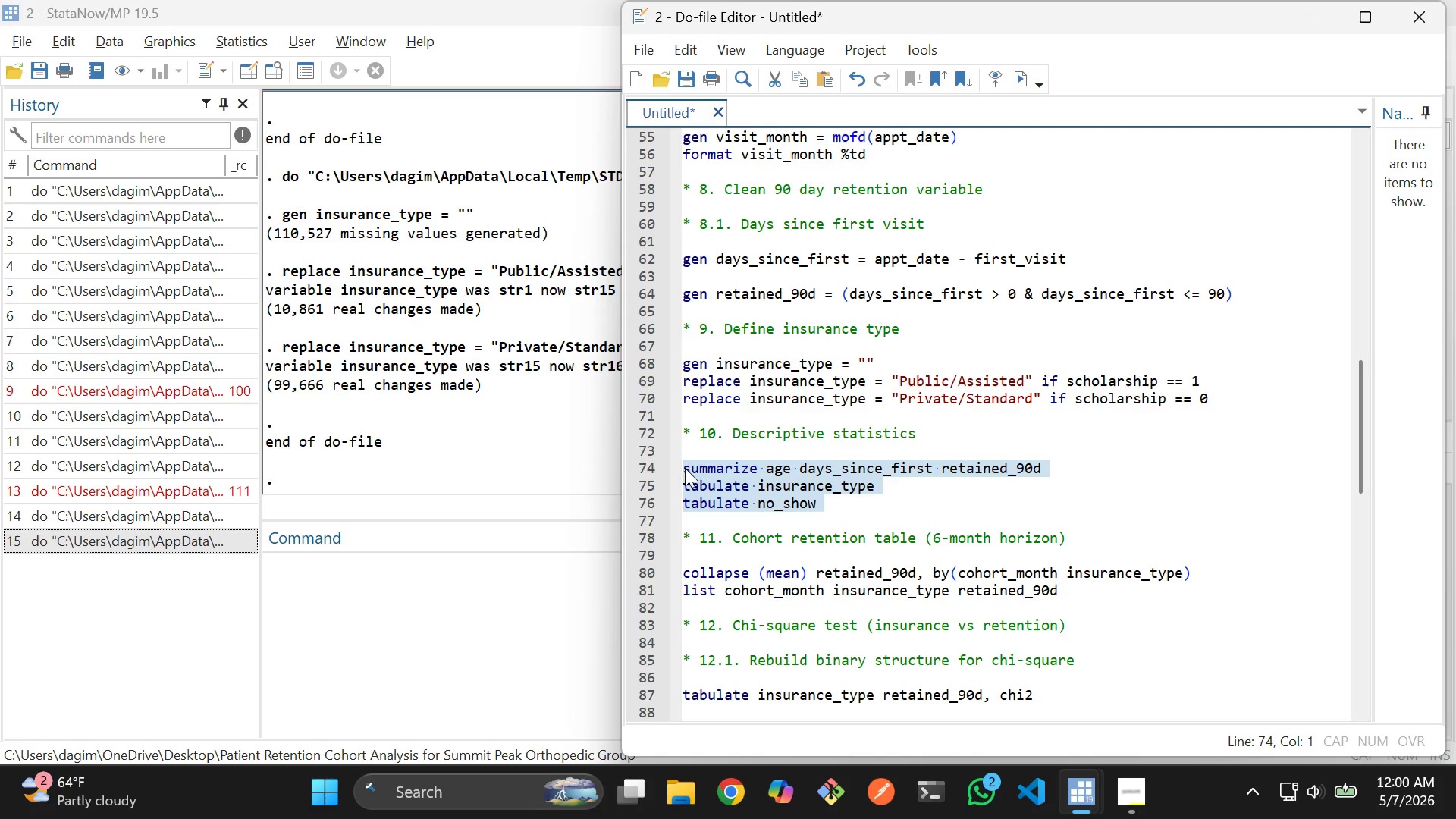 
scroll: coordinate [972, 487], scroll_direction: down, amount: 2.0
 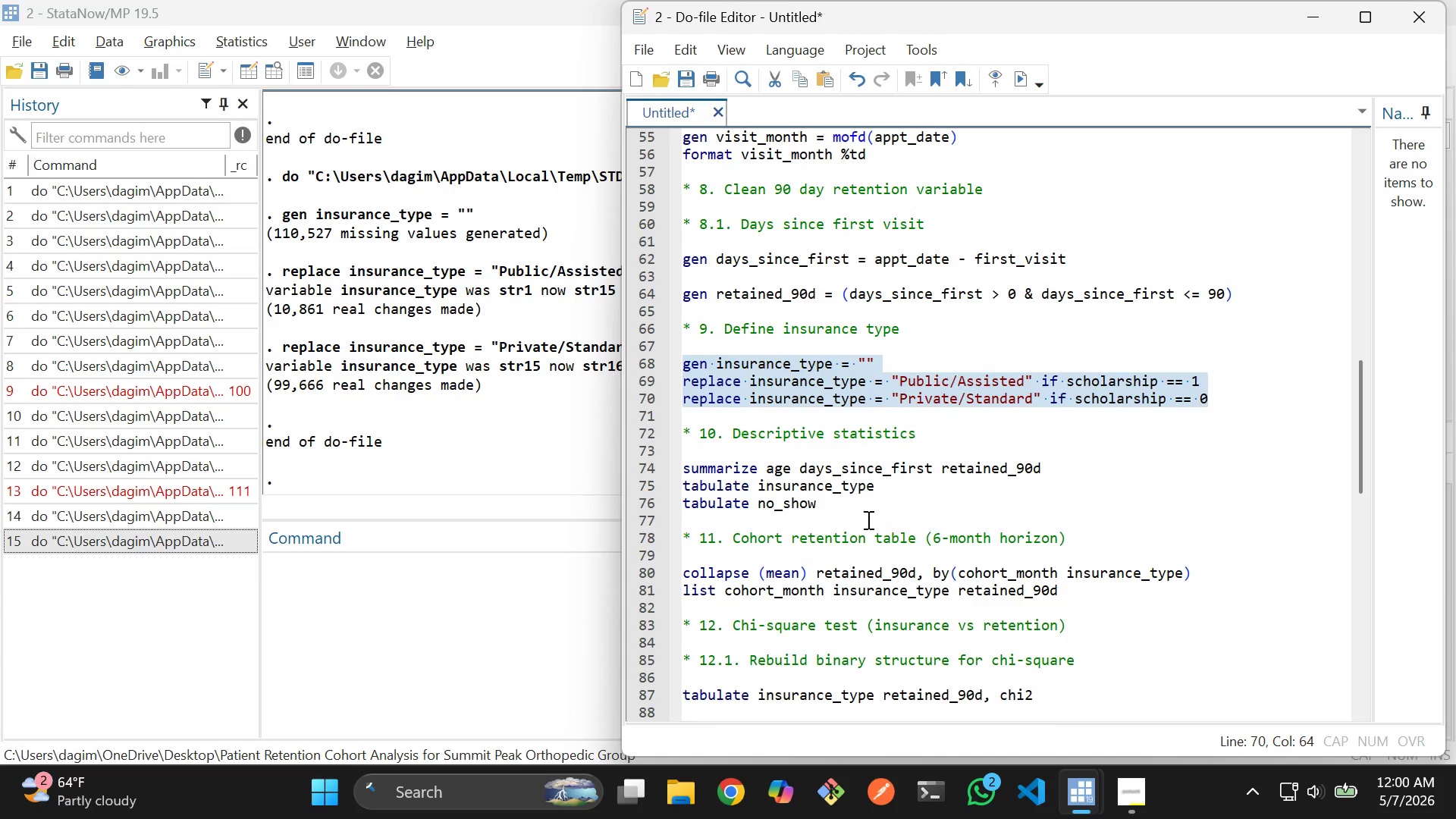 
key(Control+D)
 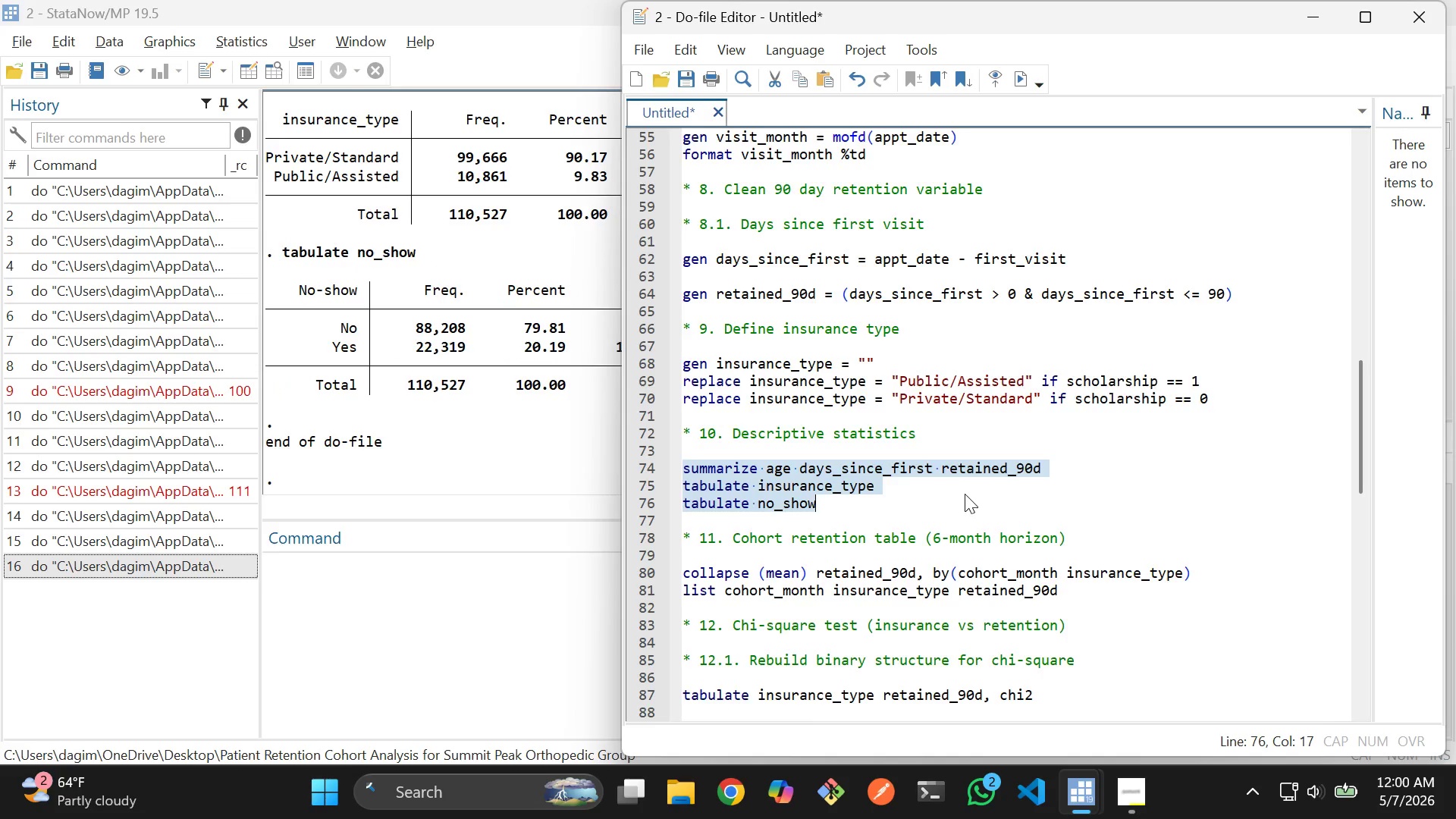 
scroll: coordinate [965, 494], scroll_direction: down, amount: 1.0
 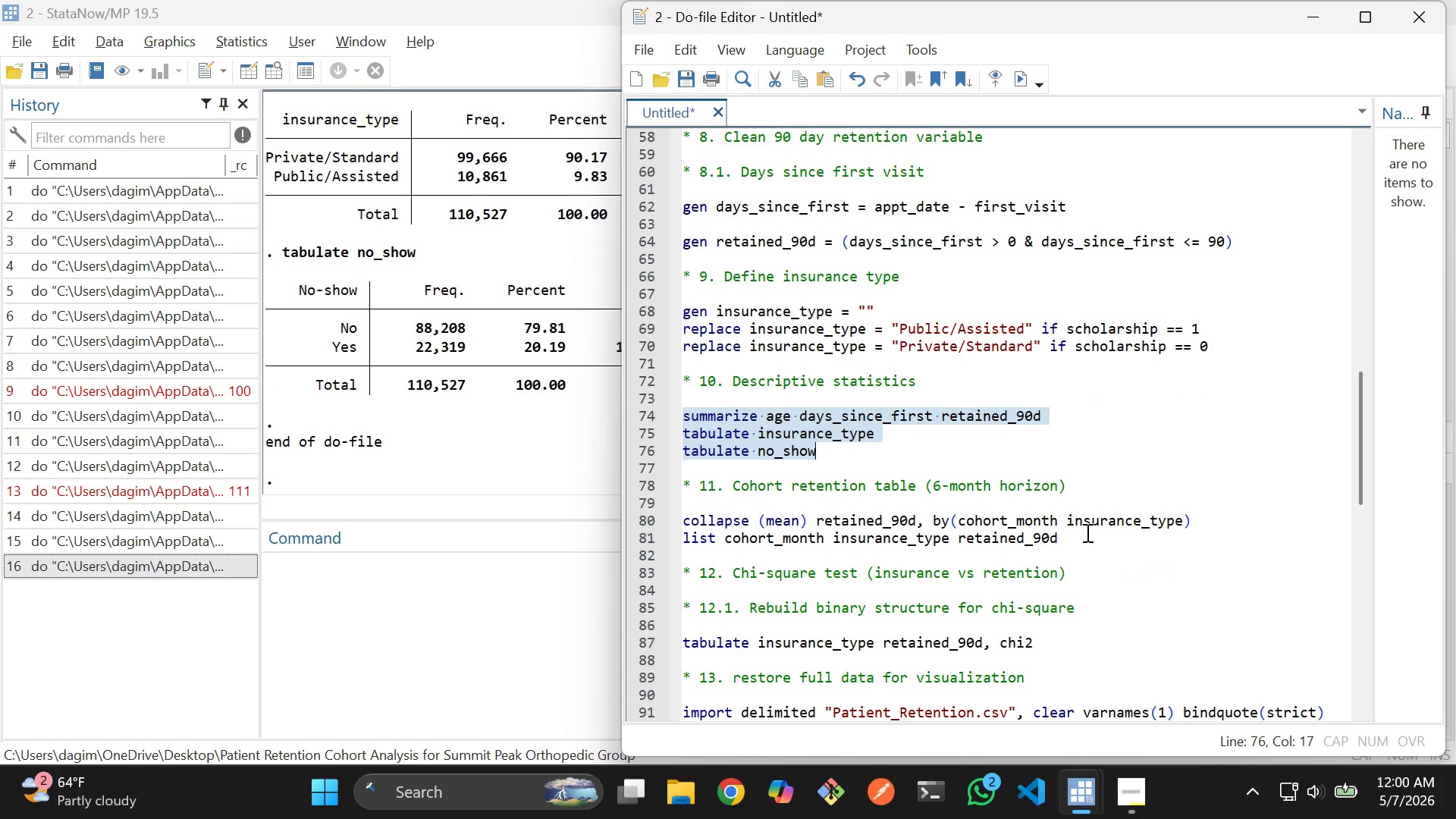 
left_click_drag(start_coordinate=[1084, 533], to_coordinate=[686, 519])
 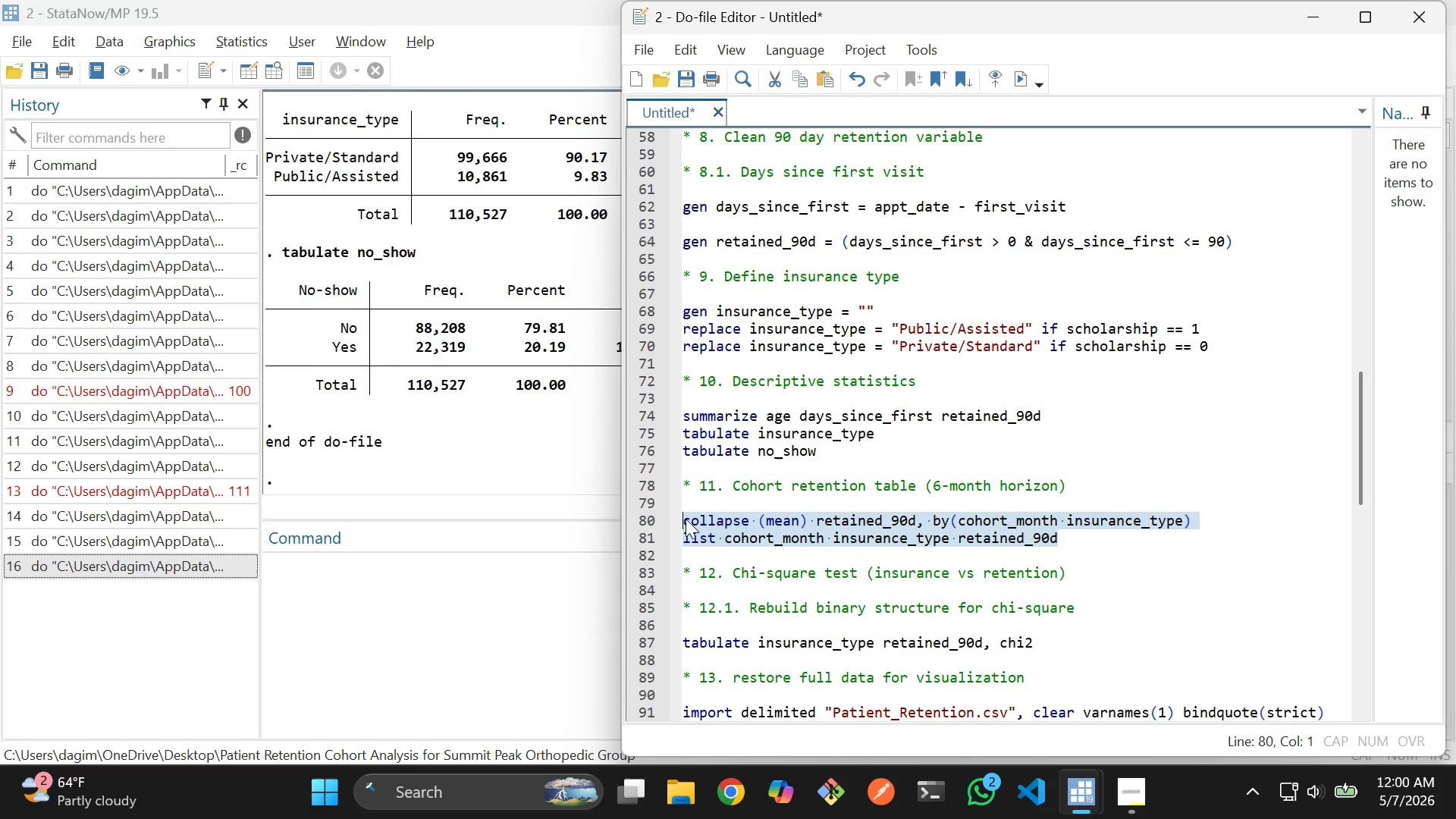 
key(Control+D)
 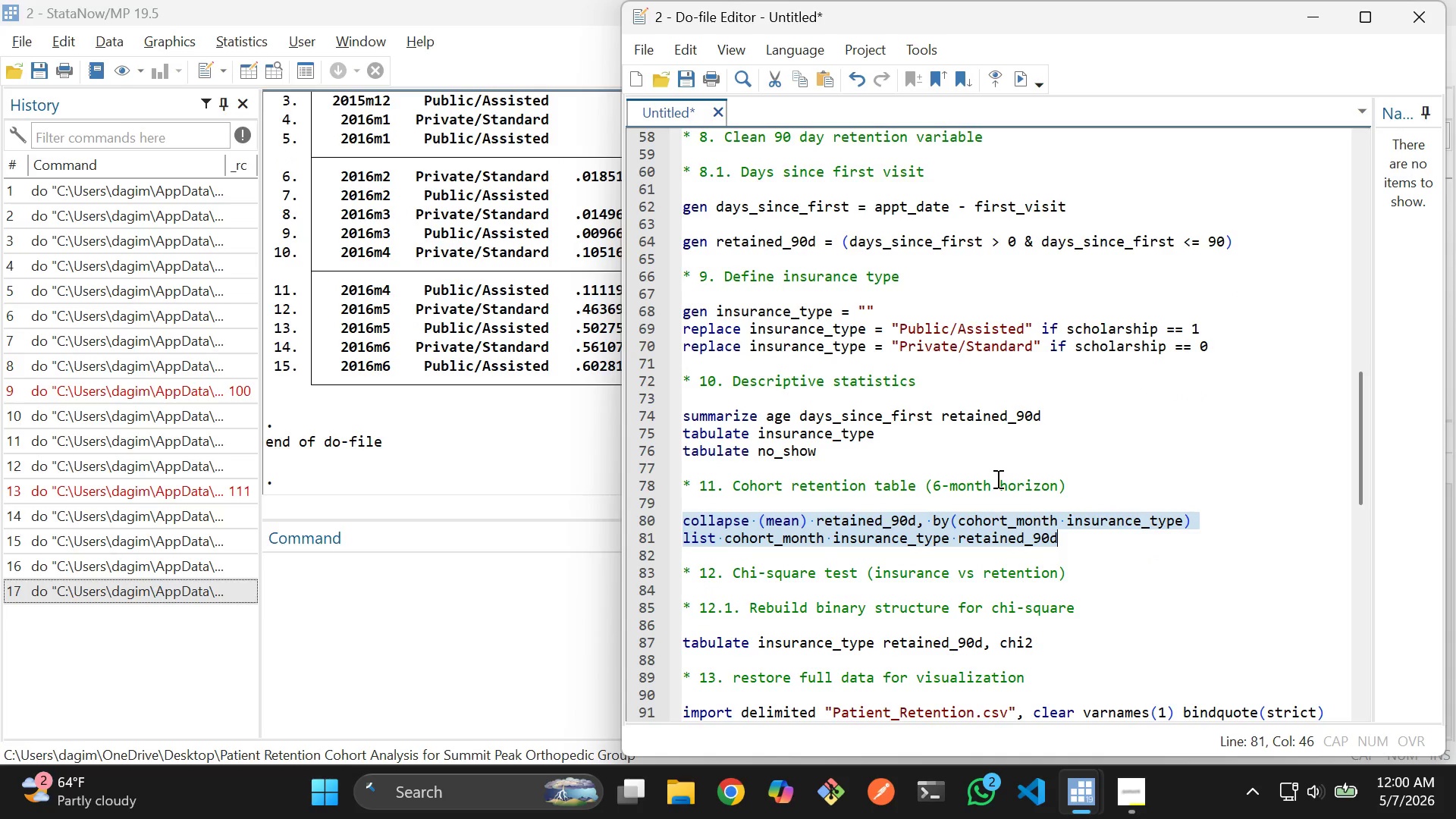 
scroll: coordinate [996, 479], scroll_direction: down, amount: 3.0
 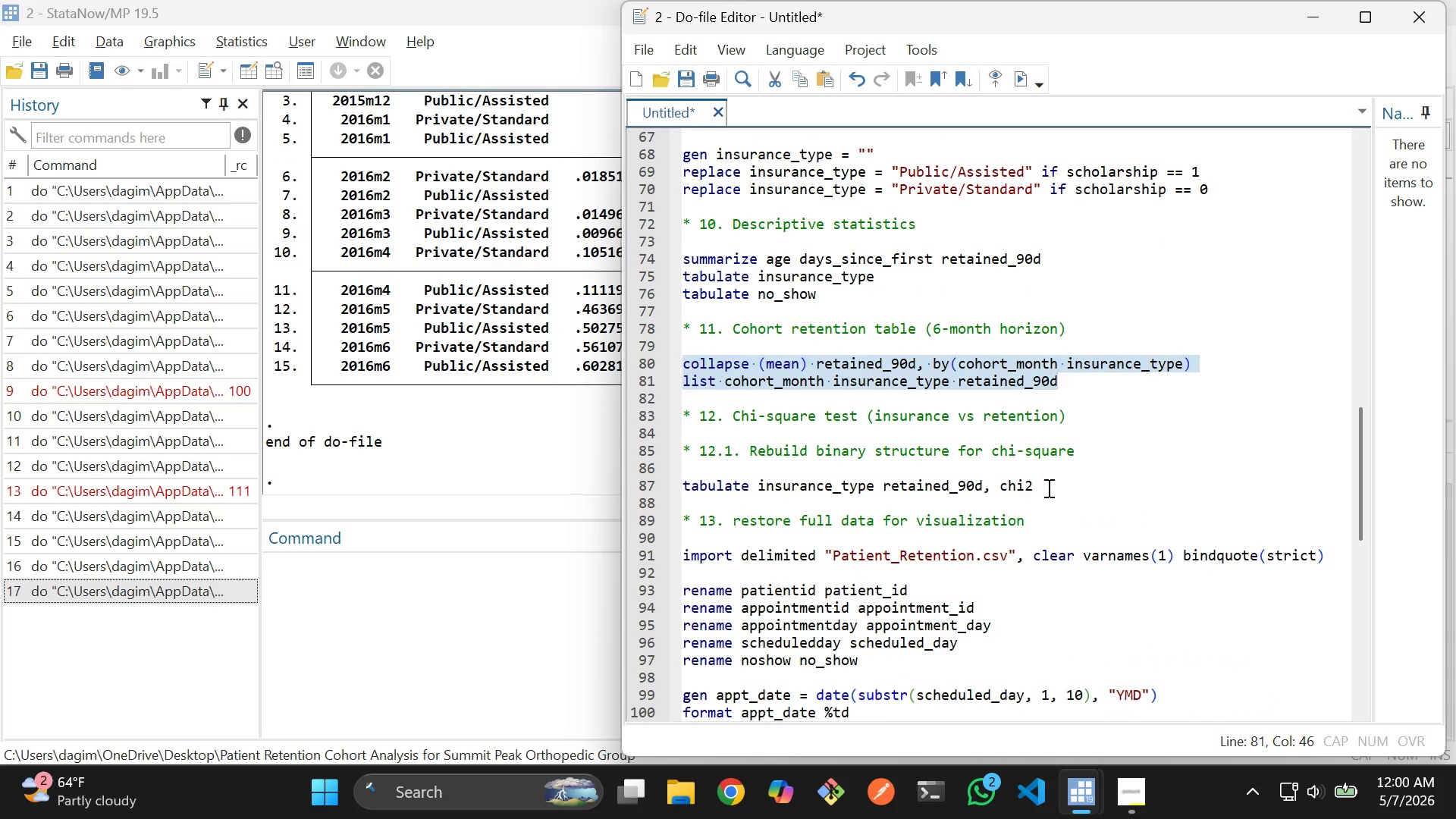 
left_click_drag(start_coordinate=[1047, 488], to_coordinate=[680, 487])
 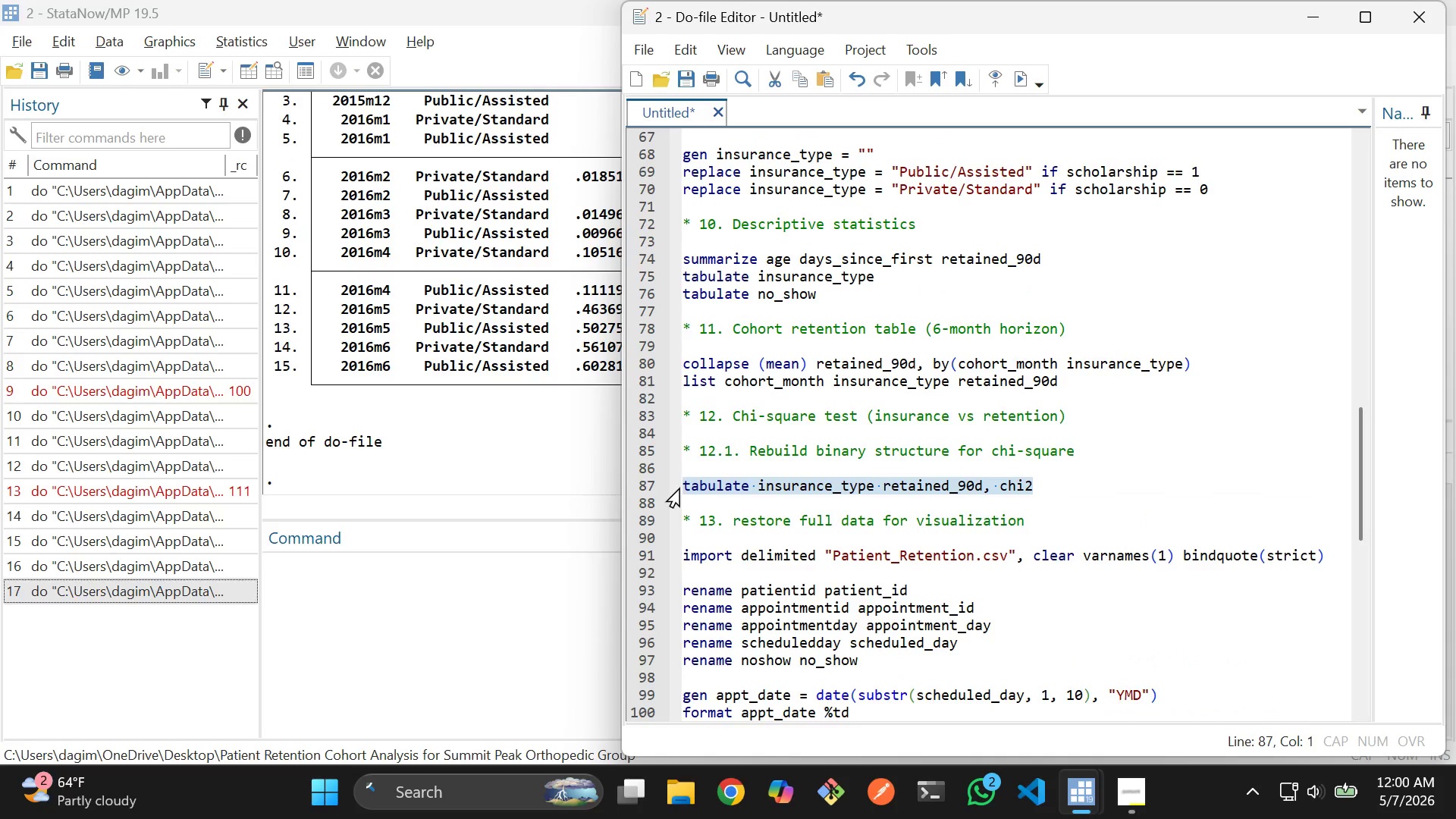 
key(Control+D)
 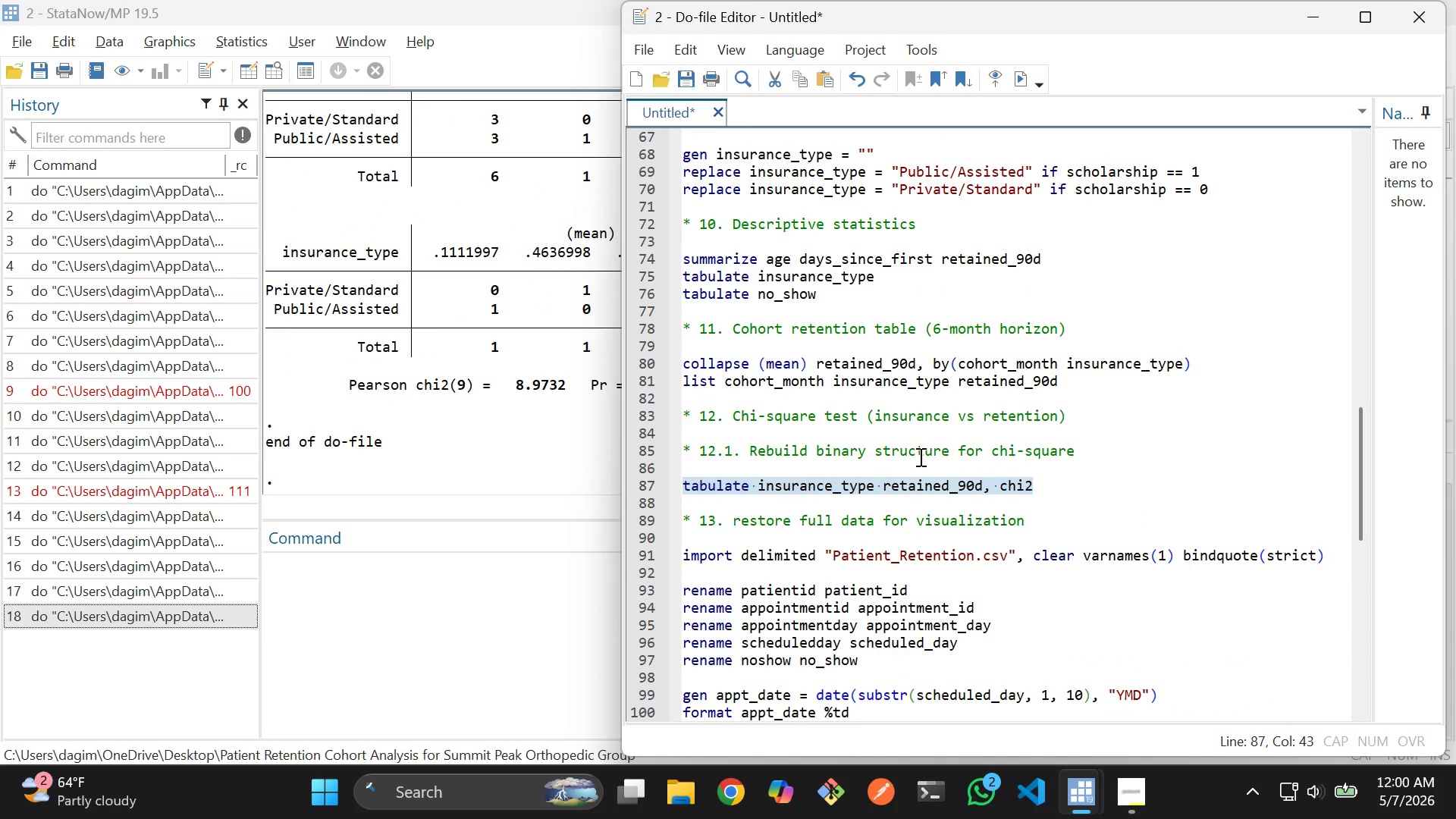 
scroll: coordinate [919, 457], scroll_direction: down, amount: 2.0
 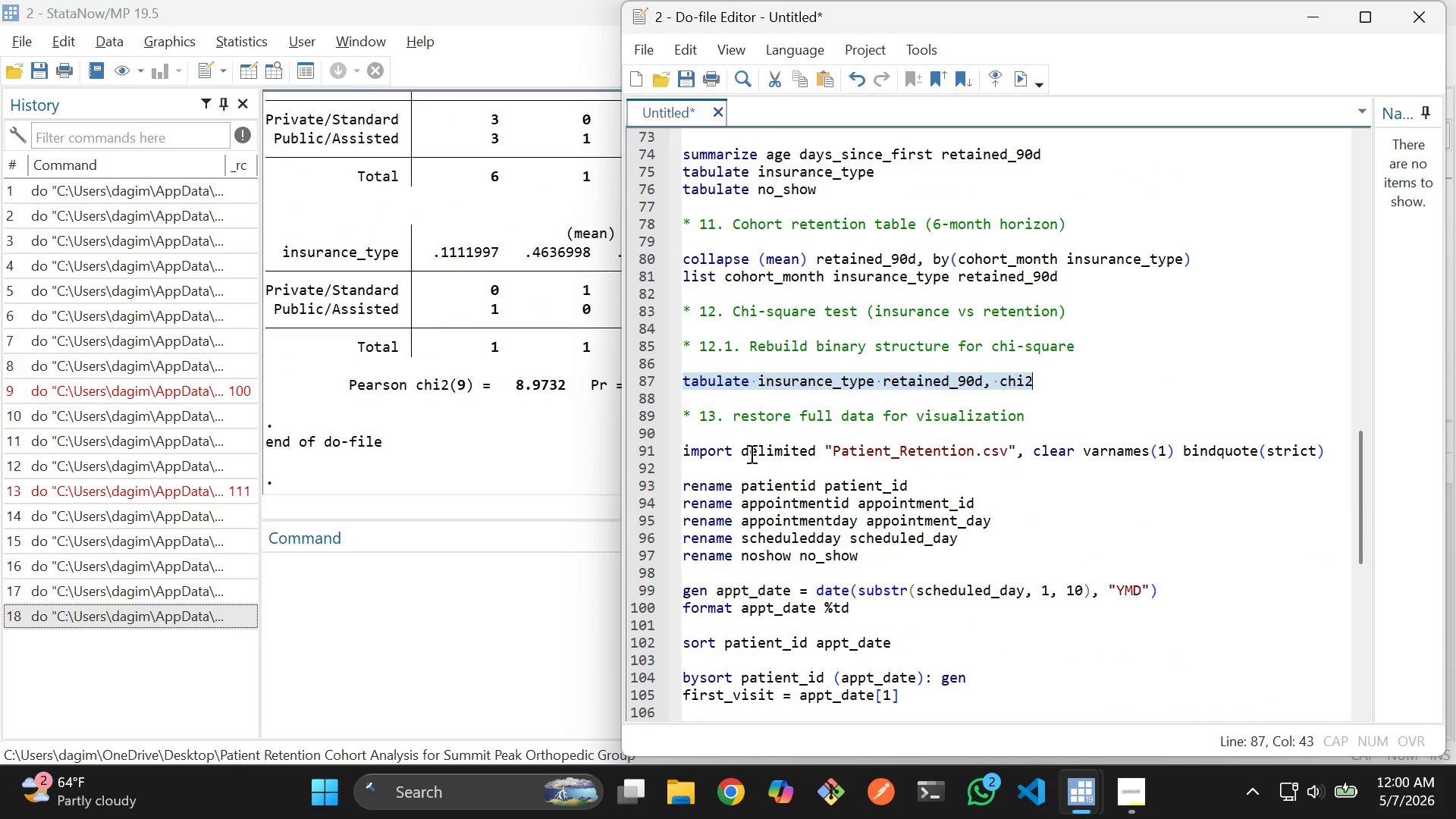 
left_click_drag(start_coordinate=[715, 438], to_coordinate=[1216, 620])
 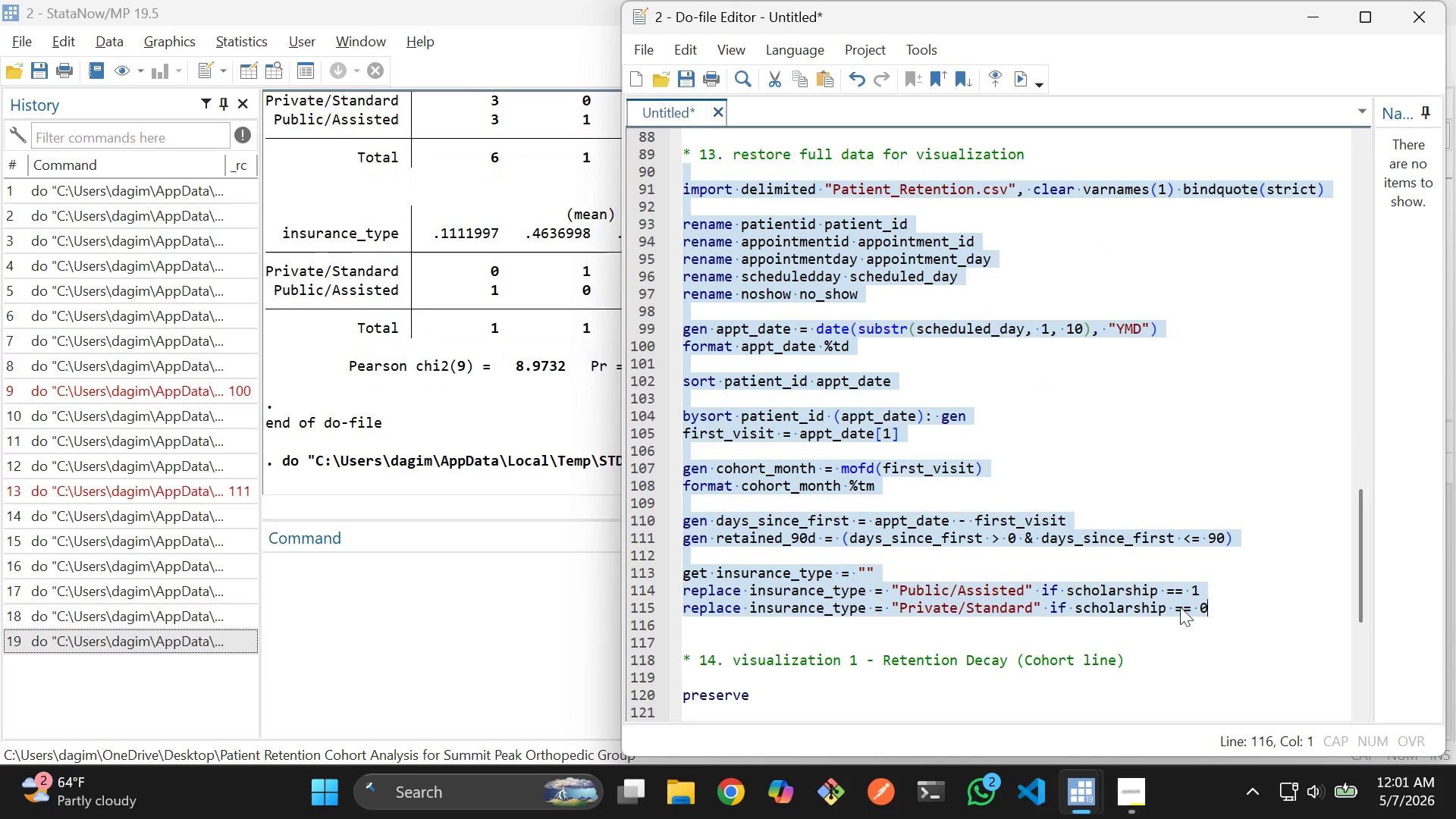 
scroll: coordinate [794, 526], scroll_direction: down, amount: 5.0
 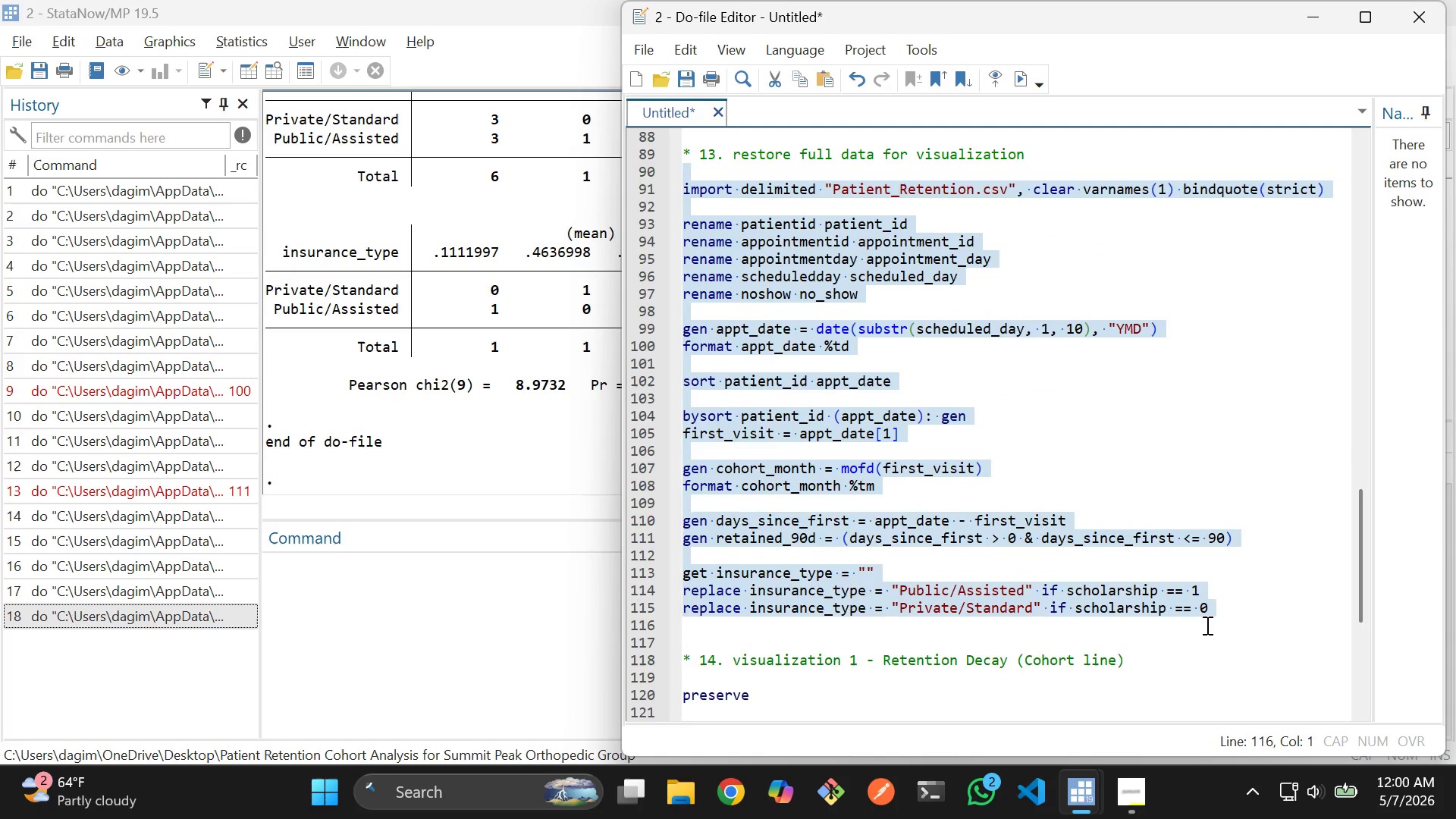 
key(Control+D)
 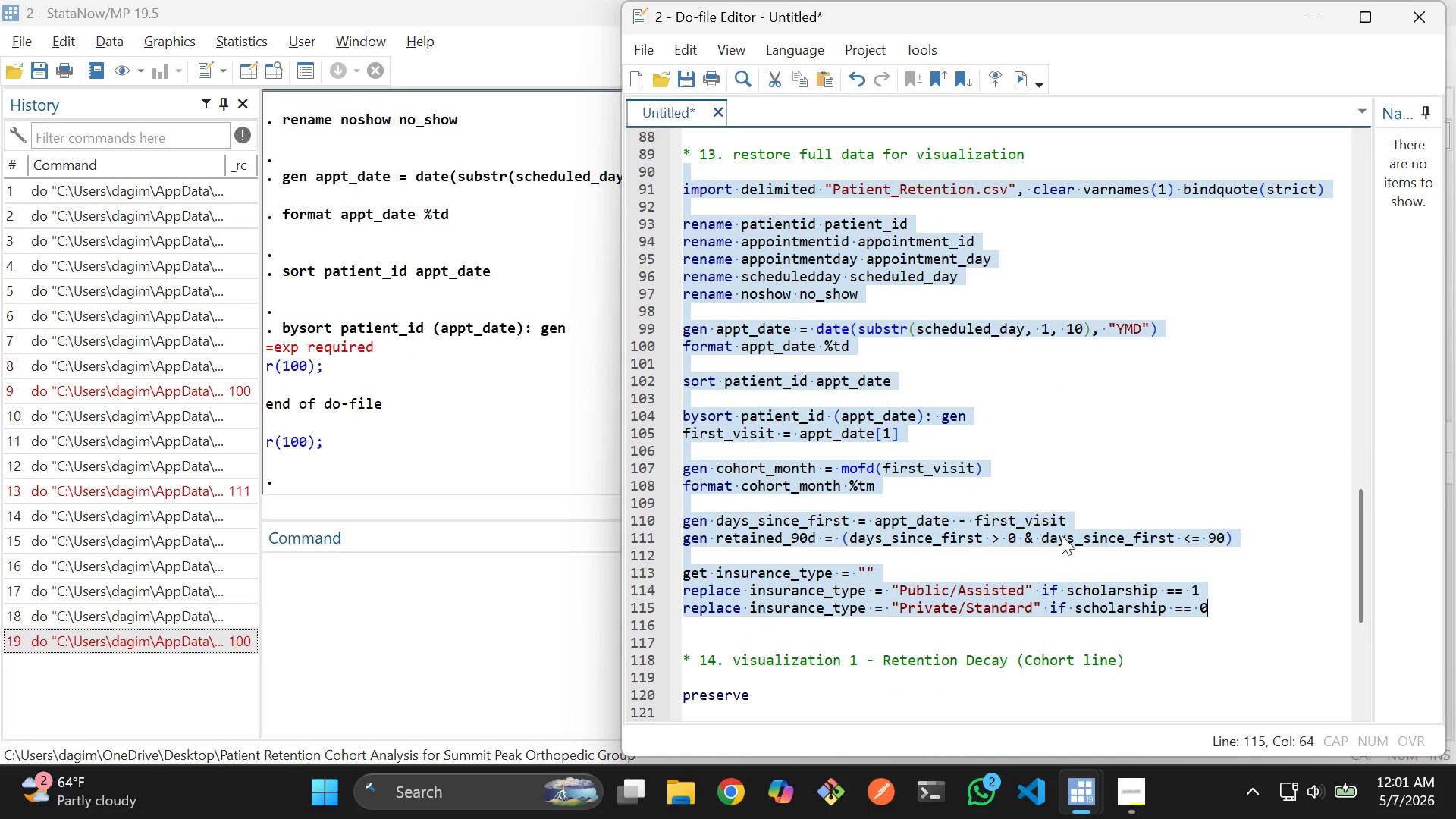 
left_click([1008, 550])
 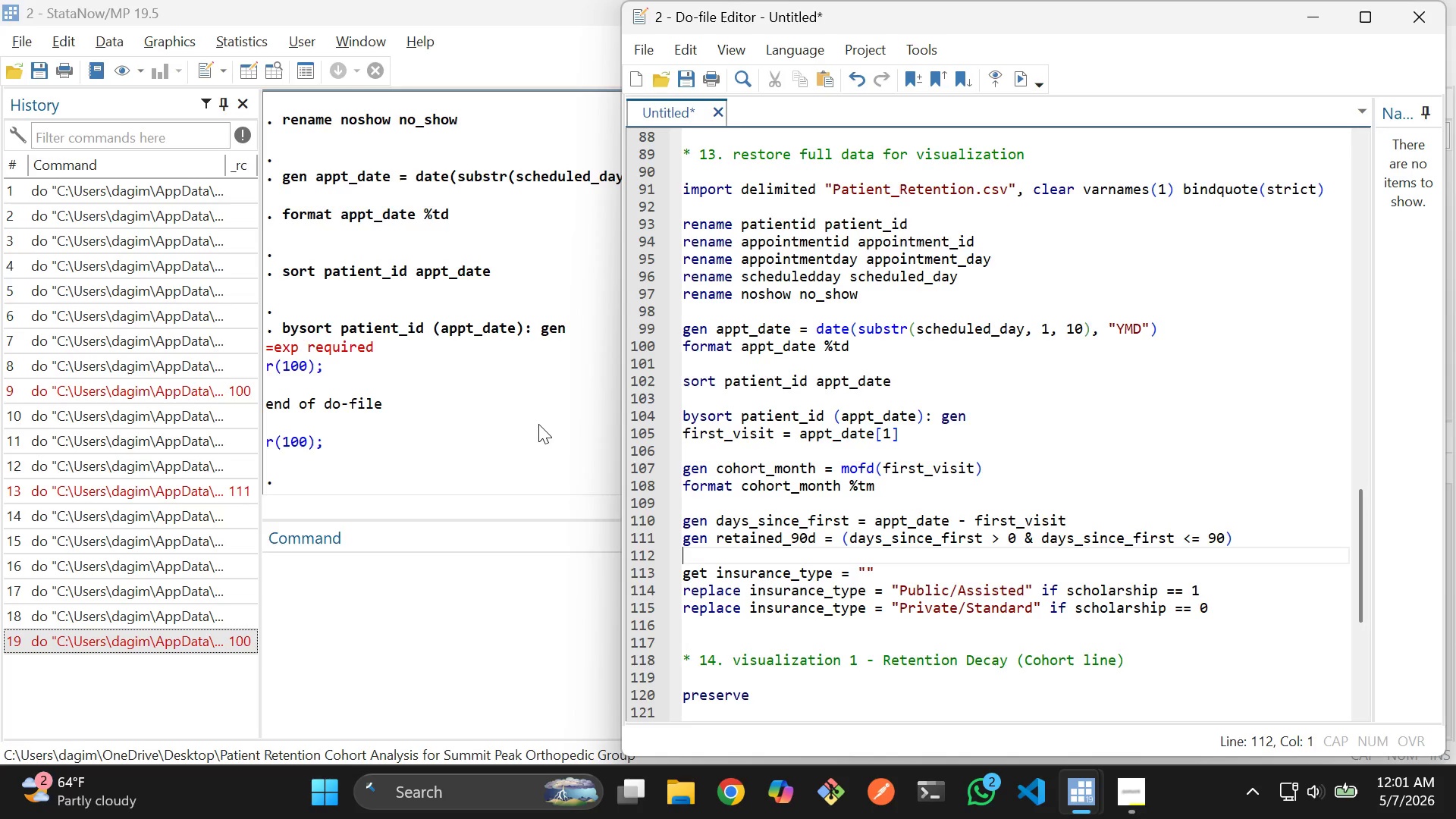 
wait(11.5)
 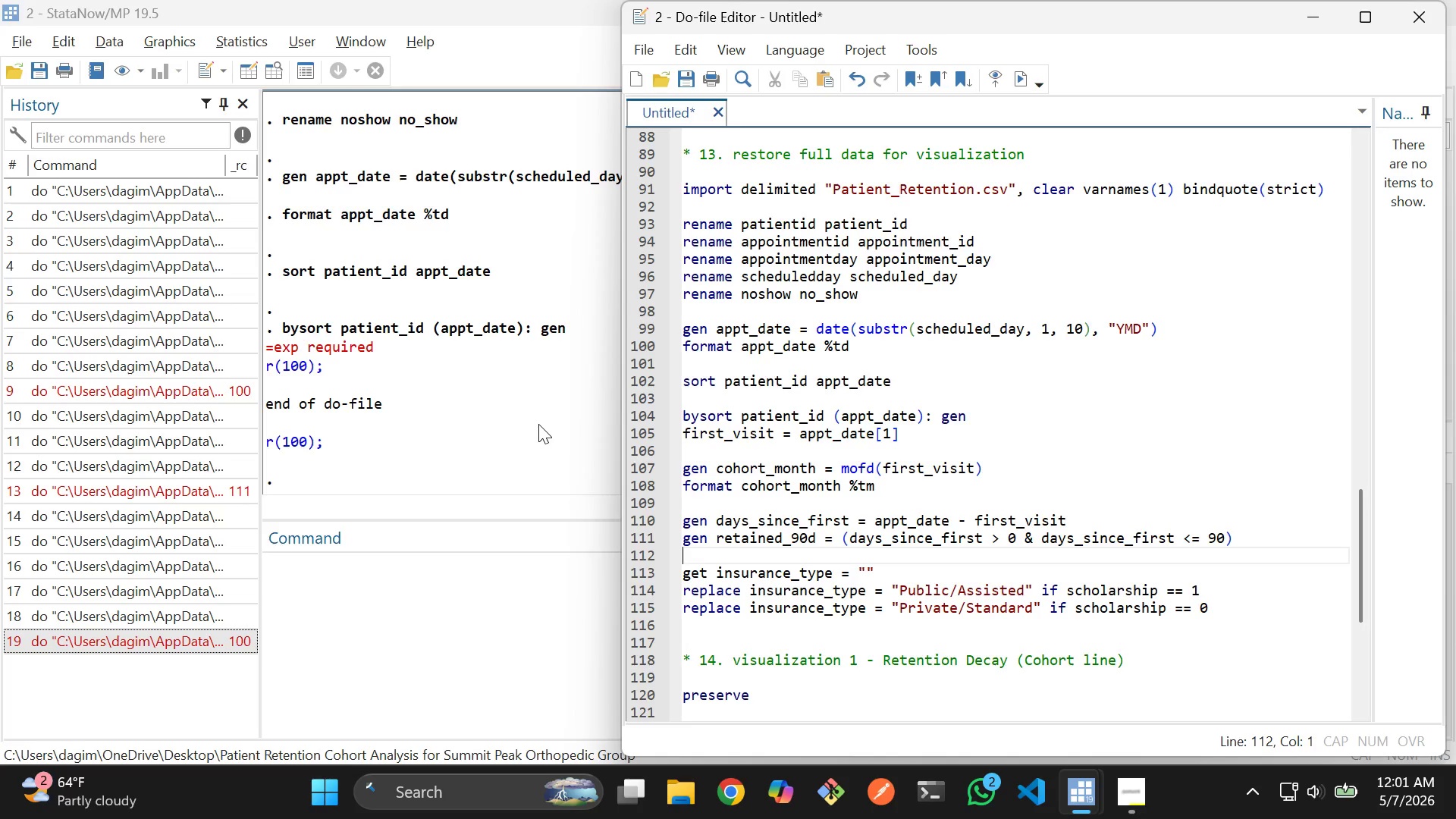 
left_click([686, 430])
 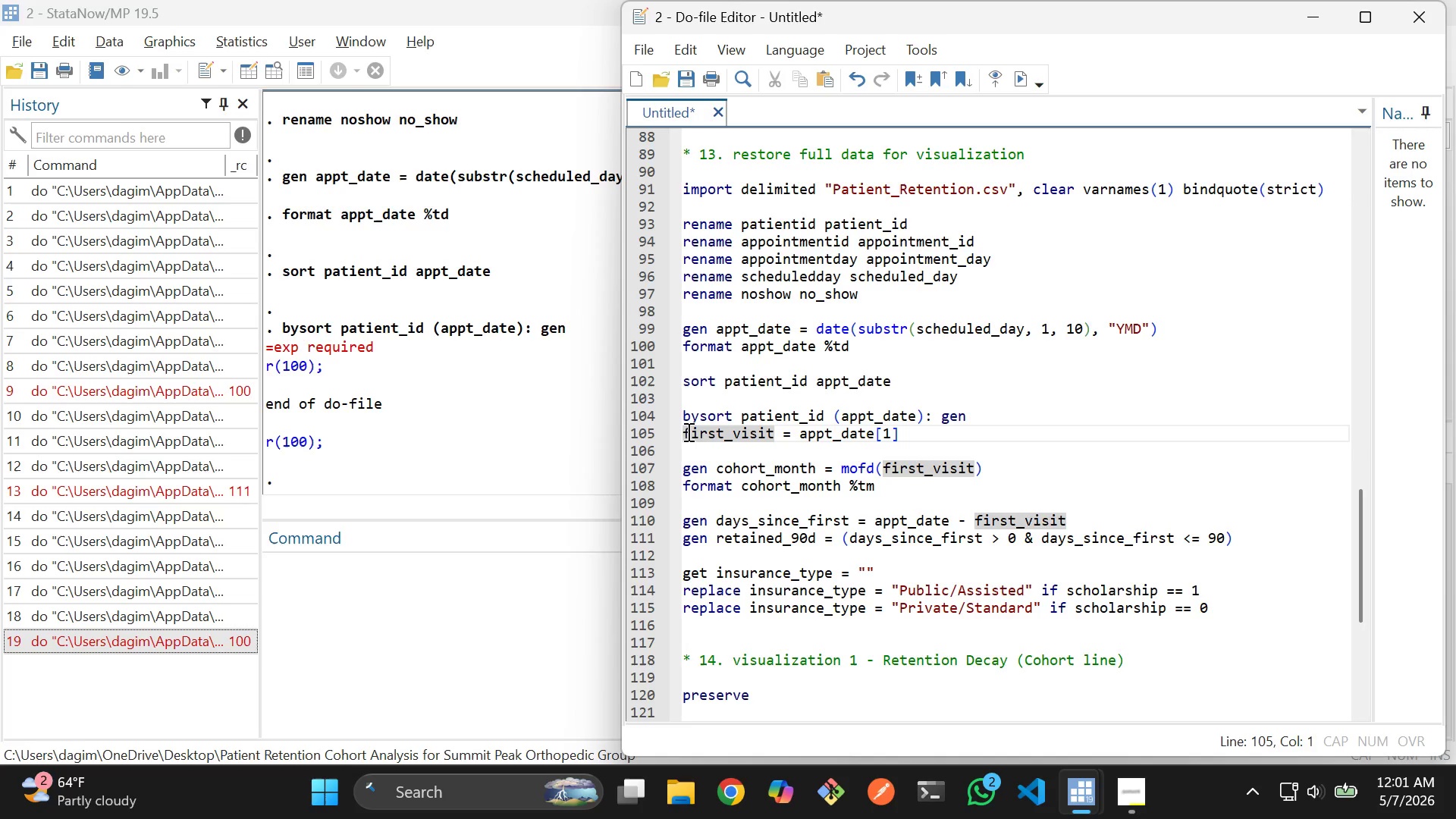 
key(Backspace)
 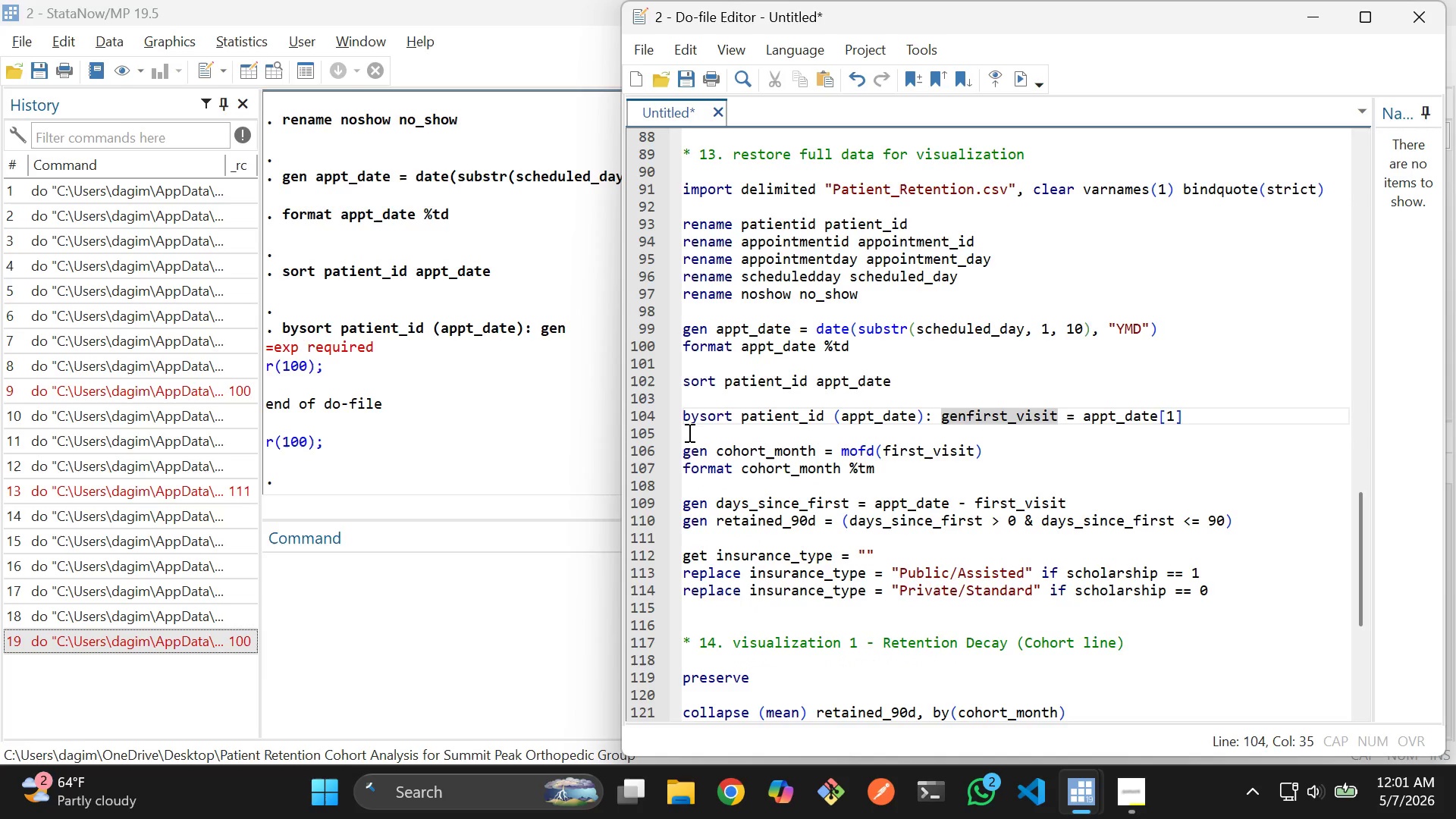 
key(Space)
 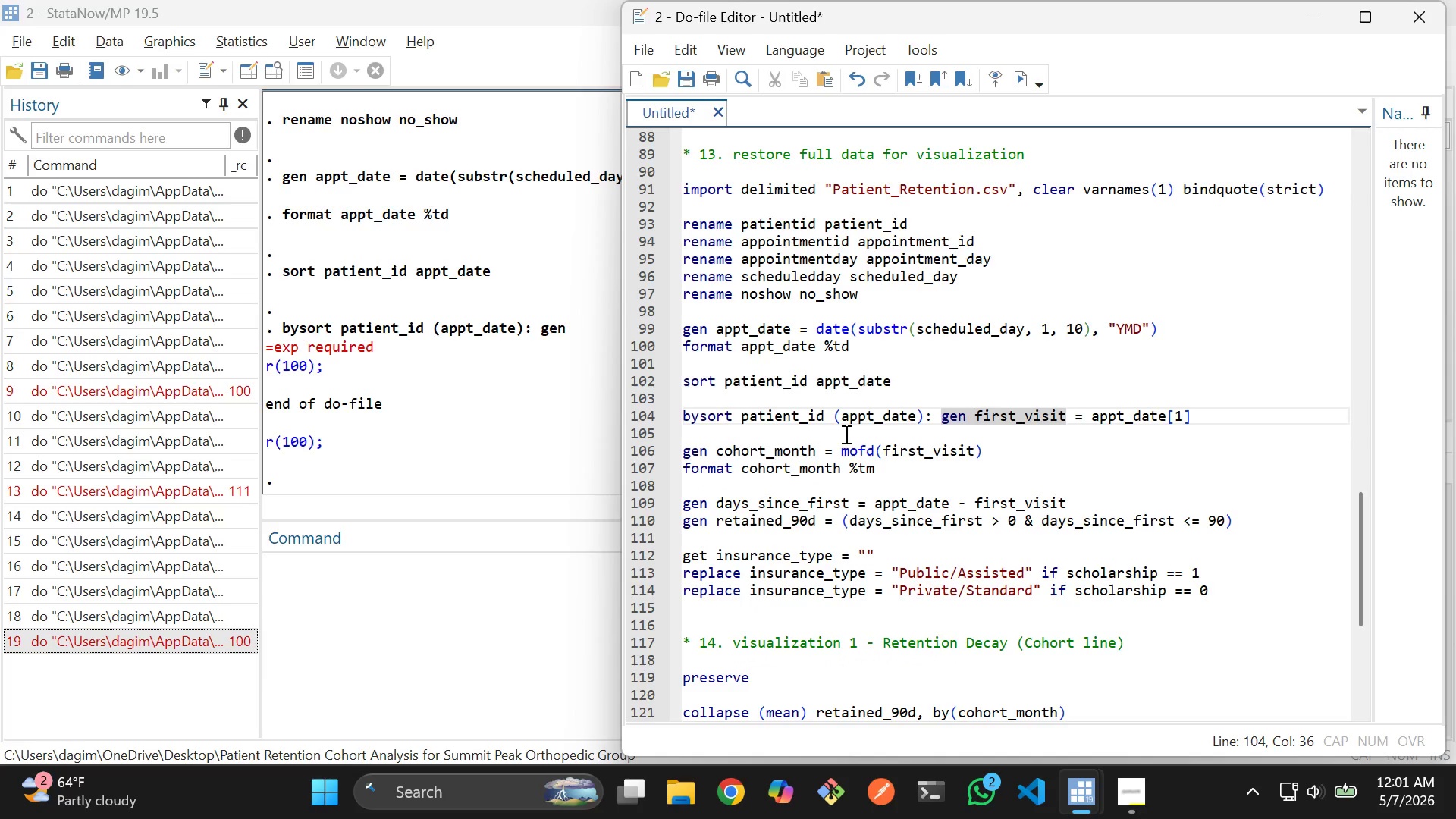 
left_click([852, 434])
 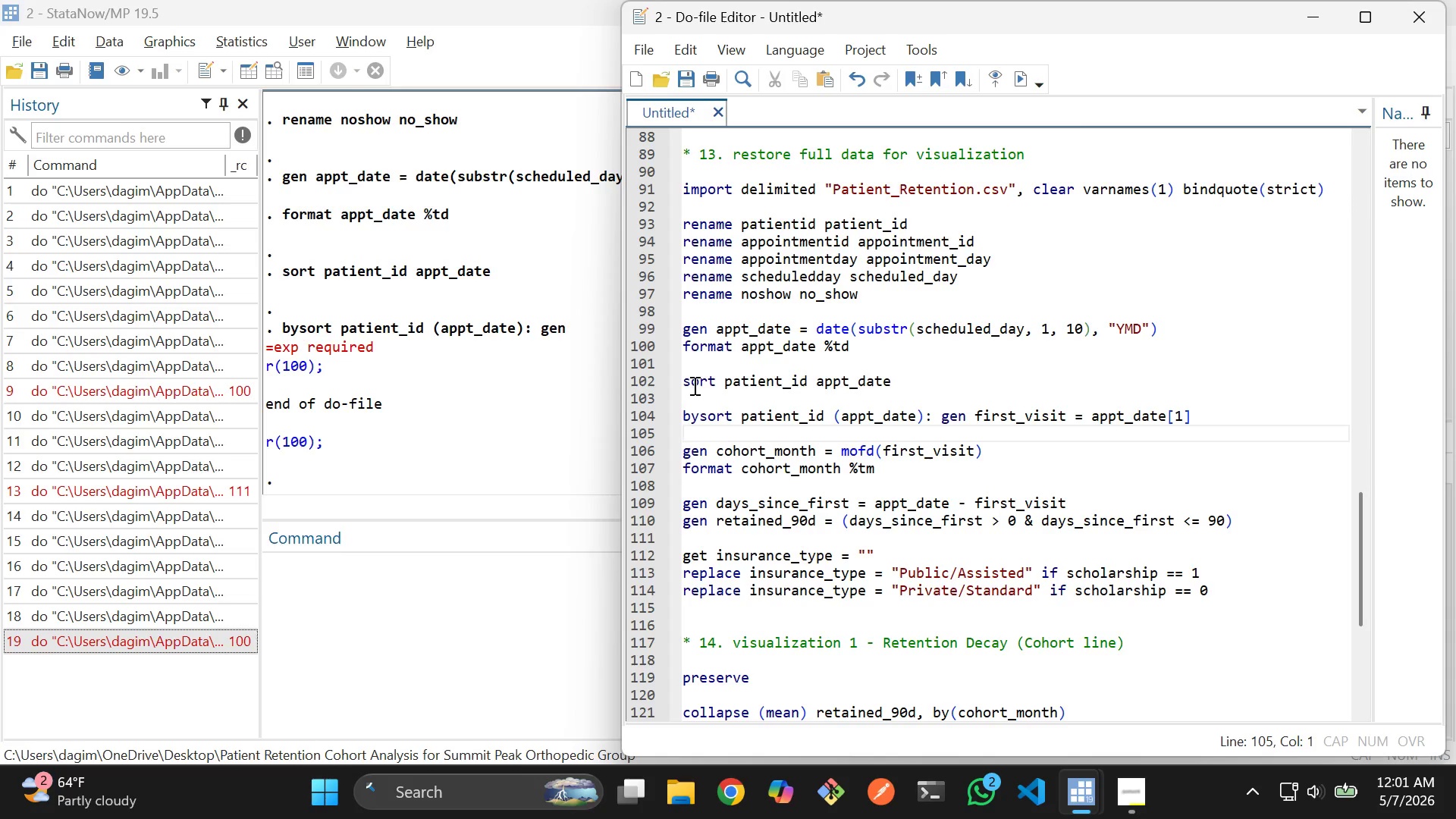 
left_click_drag(start_coordinate=[697, 402], to_coordinate=[1049, 611])
 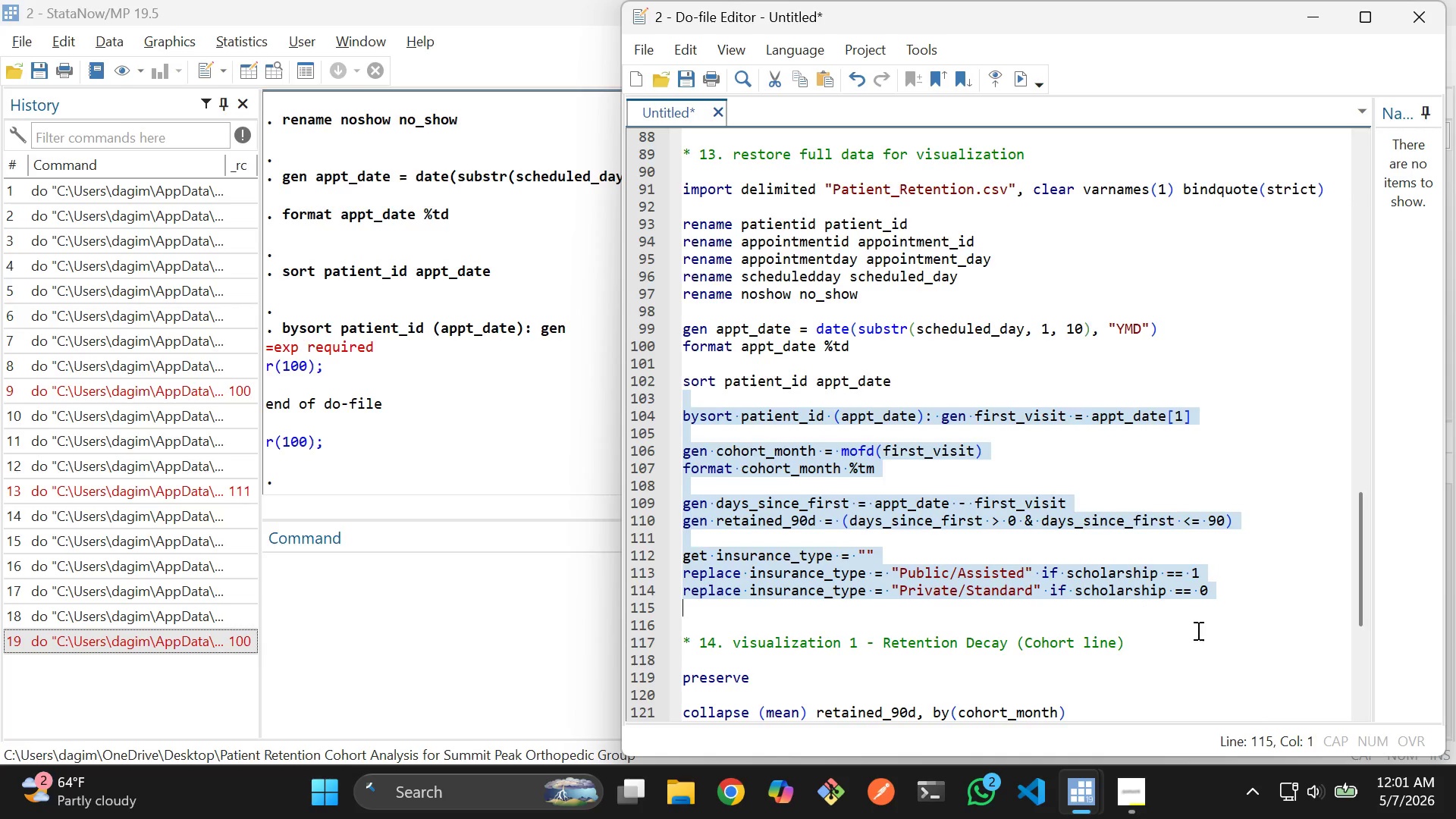 
left_click([1197, 630])
 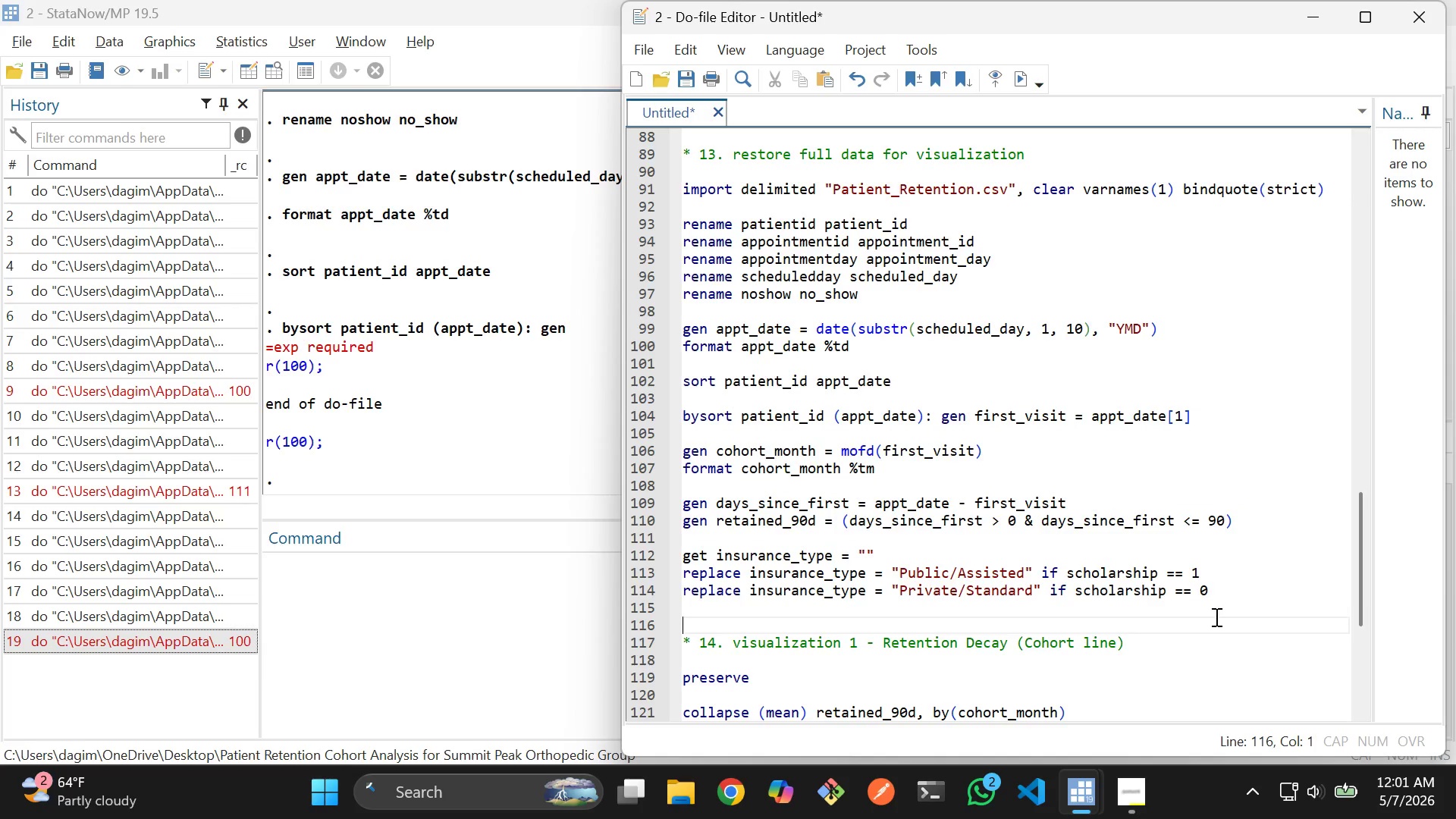 
left_click_drag(start_coordinate=[1215, 617], to_coordinate=[685, 194])
 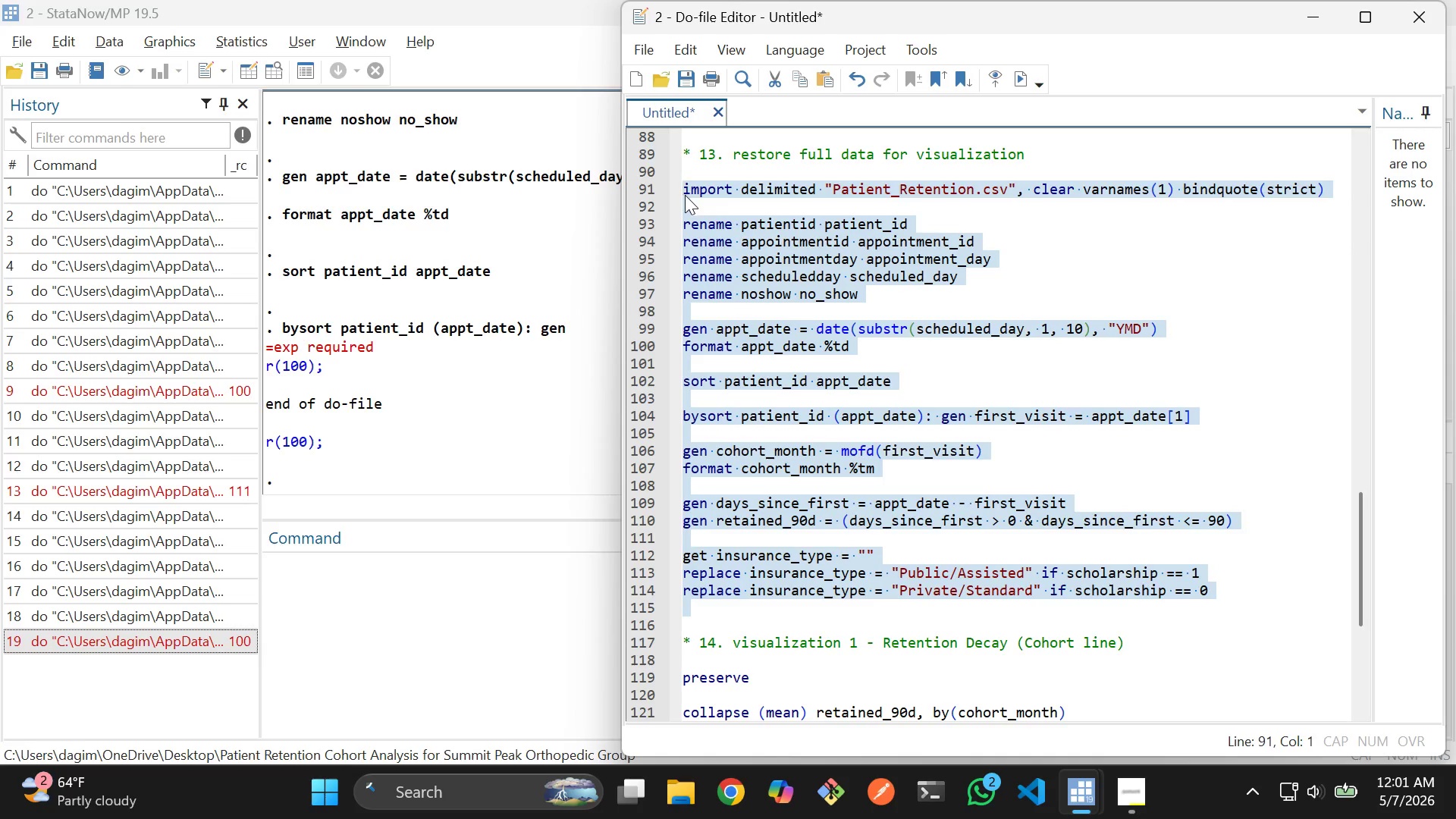 
key(Control+D)
 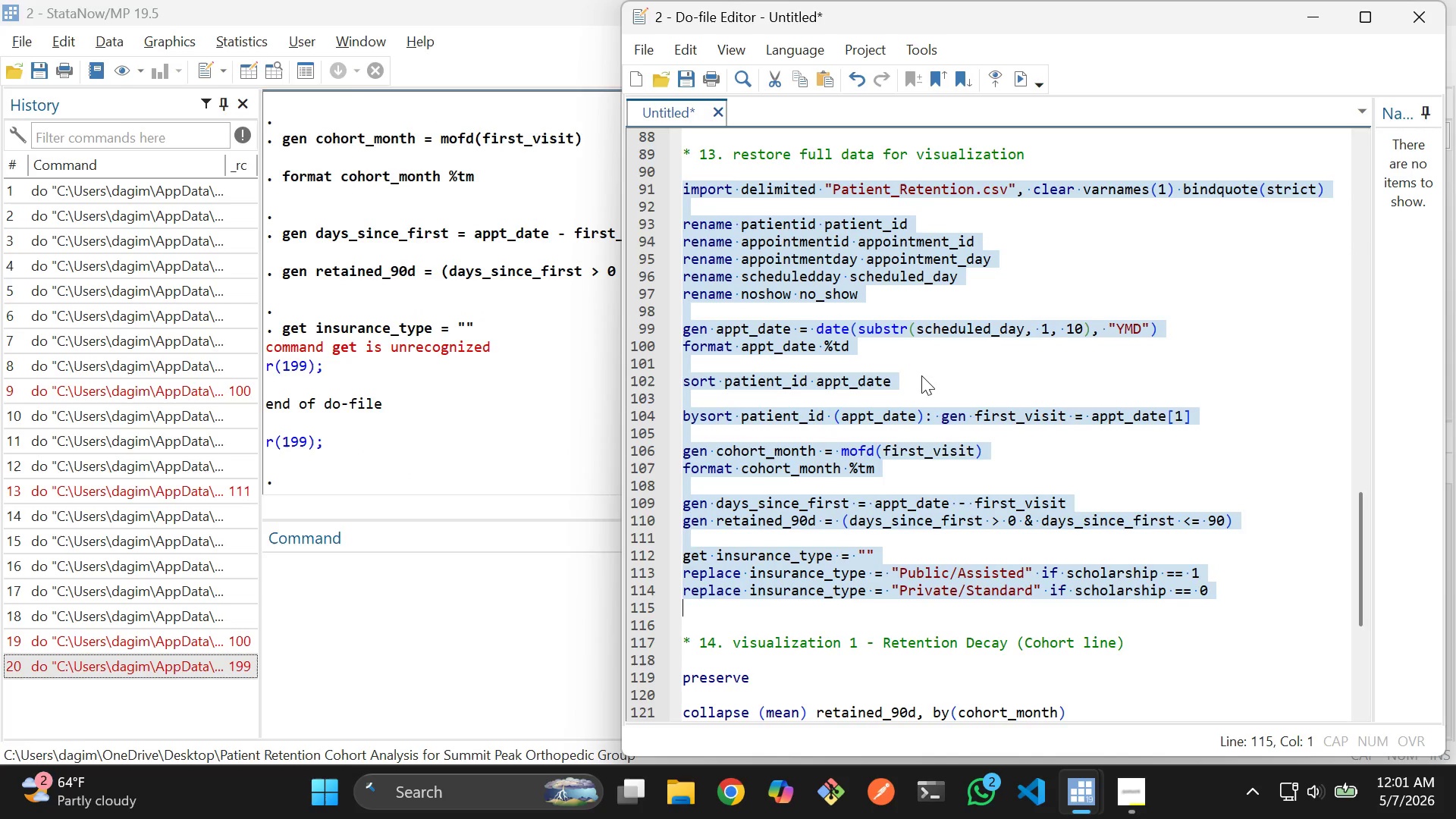 
wait(5.02)
 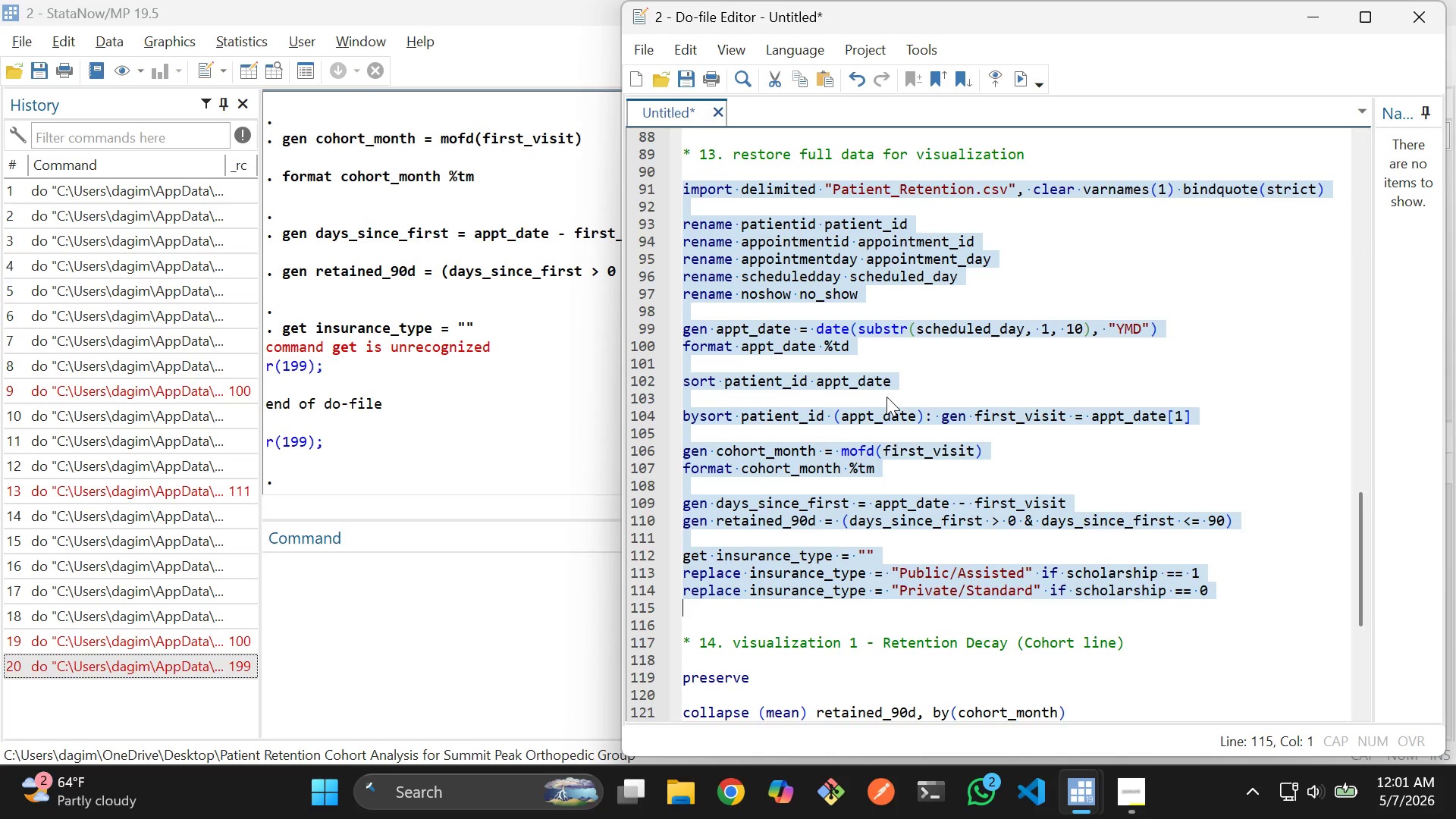 
left_click([942, 369])
 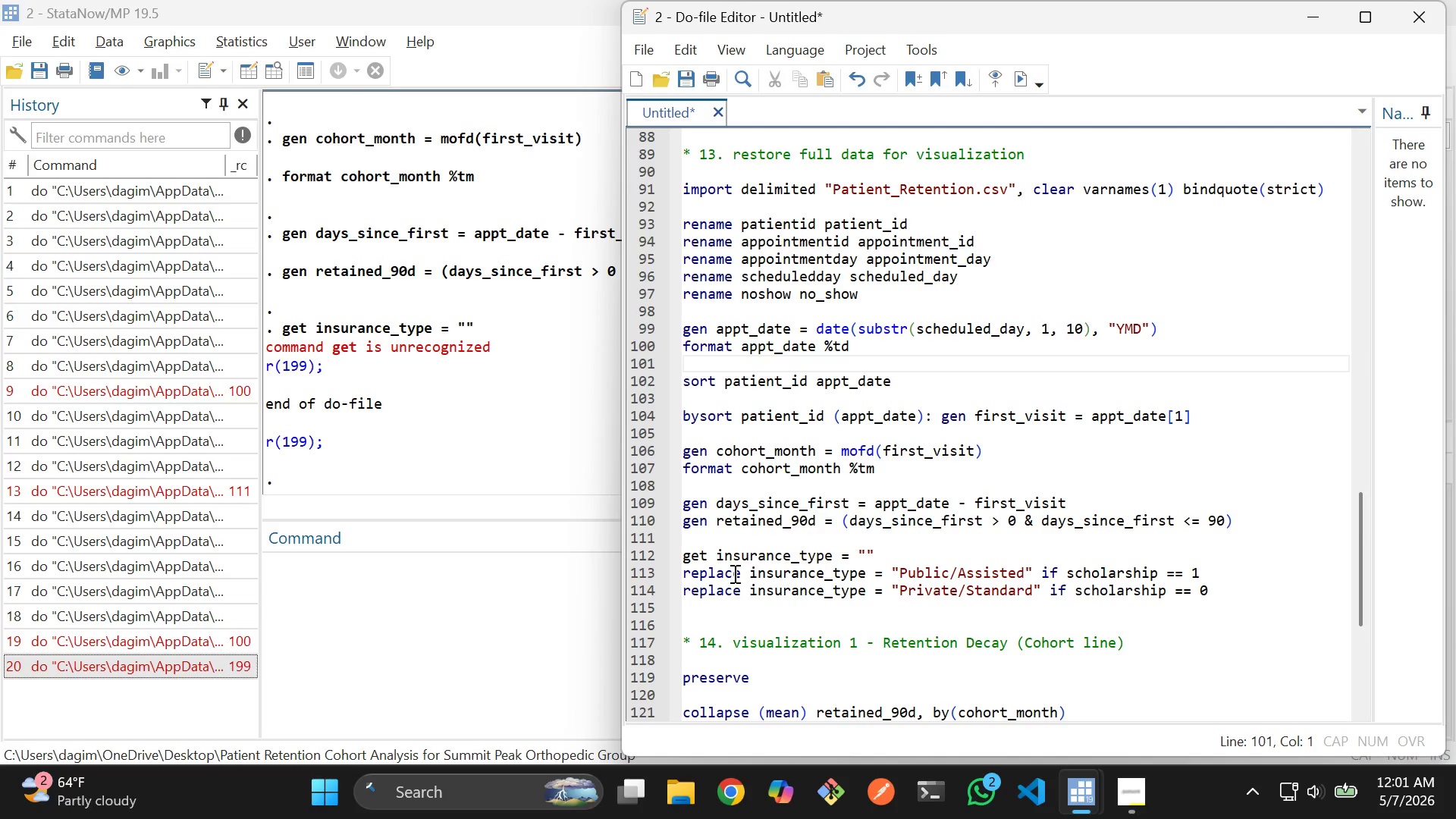 
left_click([707, 554])
 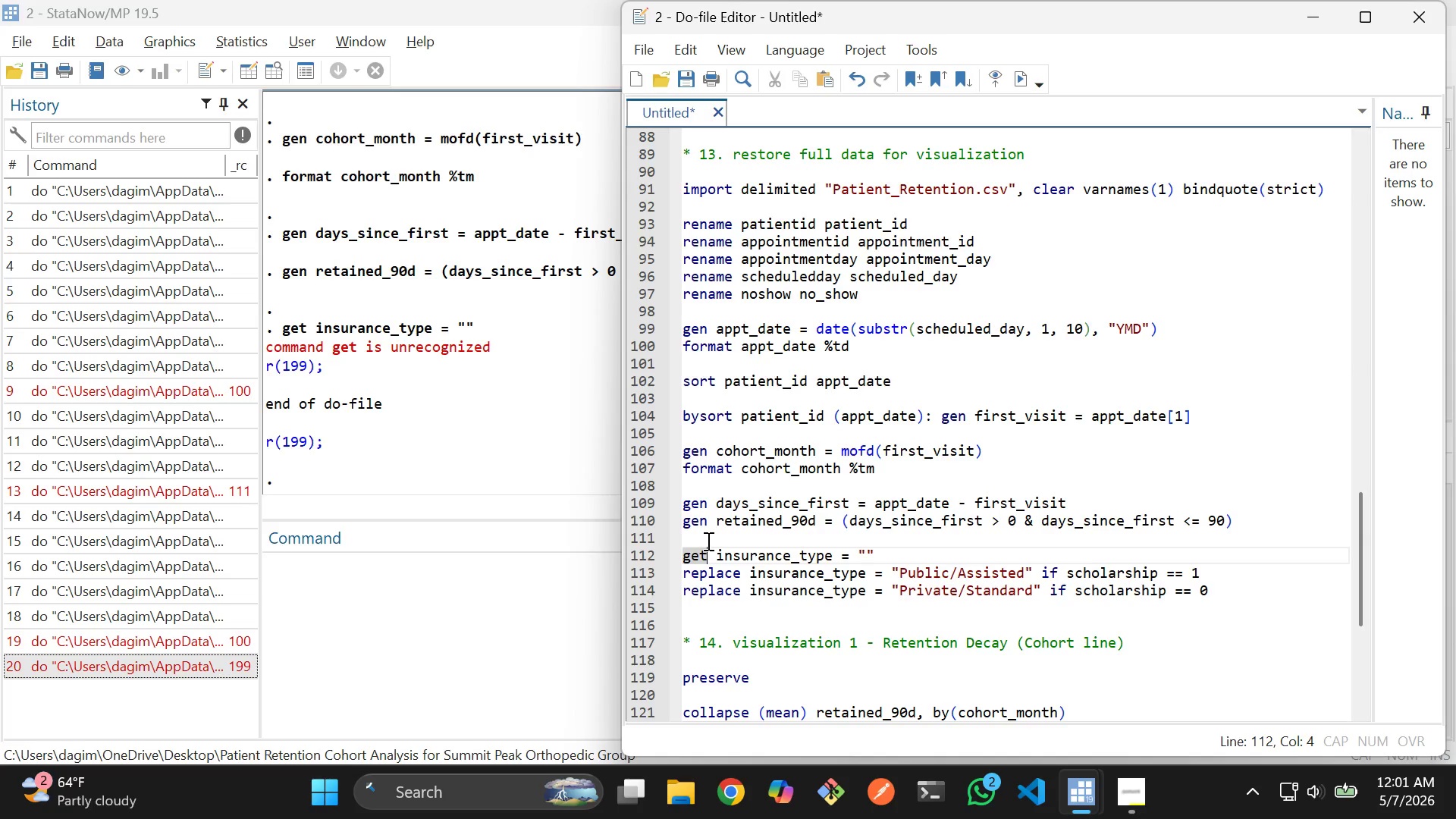 
key(Backspace)
 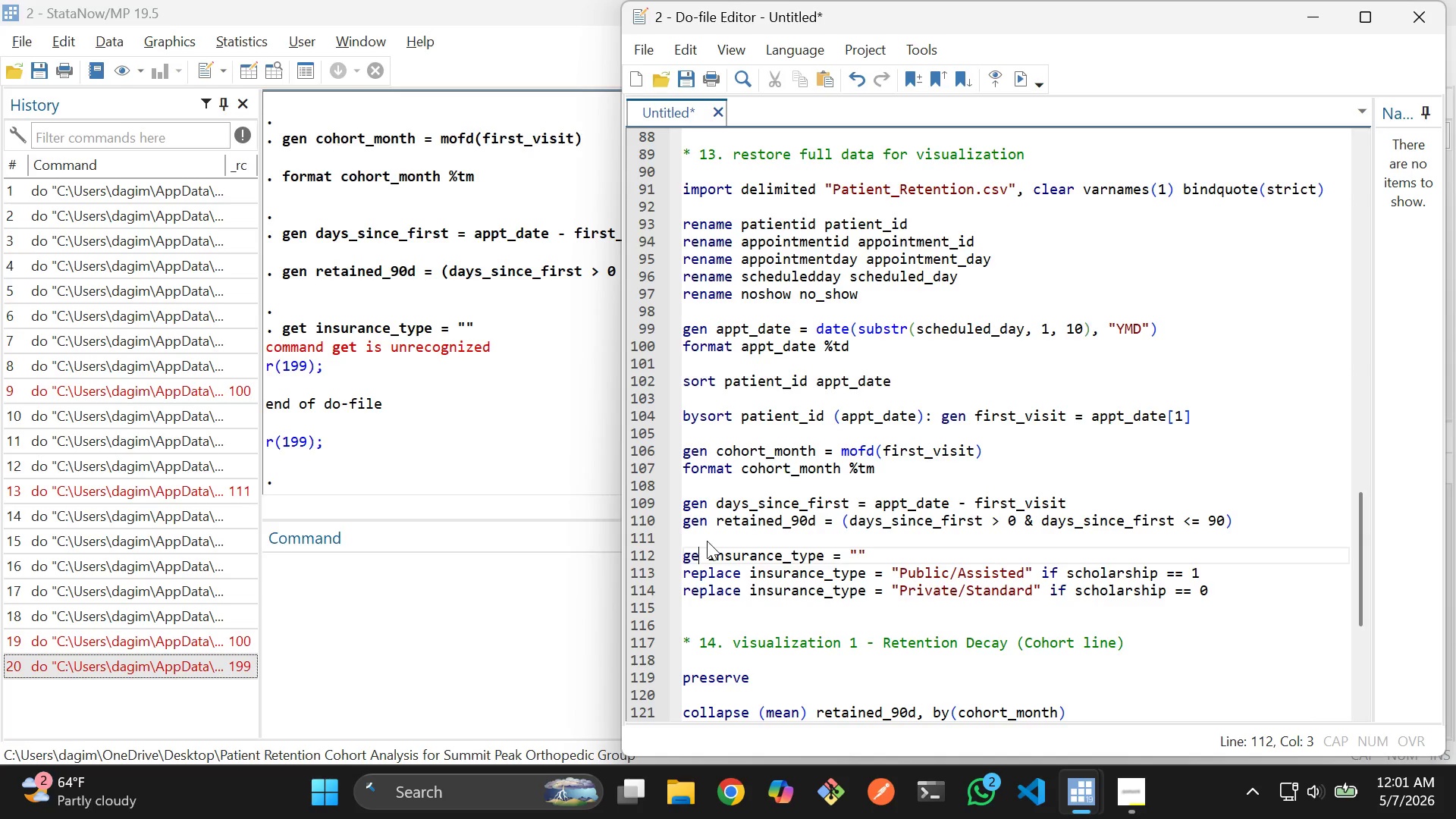 
key(N)
 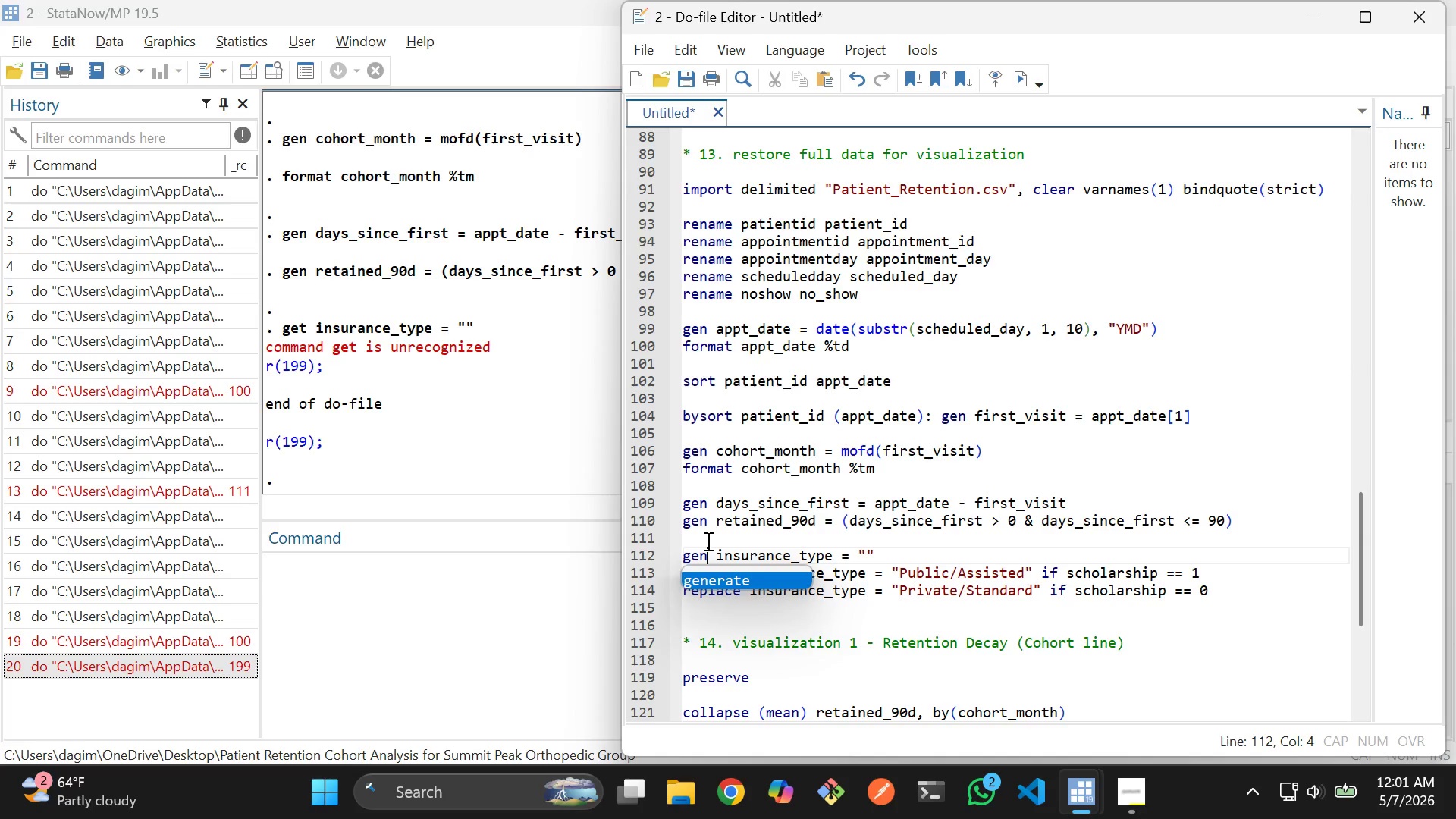 
left_click_drag(start_coordinate=[825, 541], to_coordinate=[830, 541])
 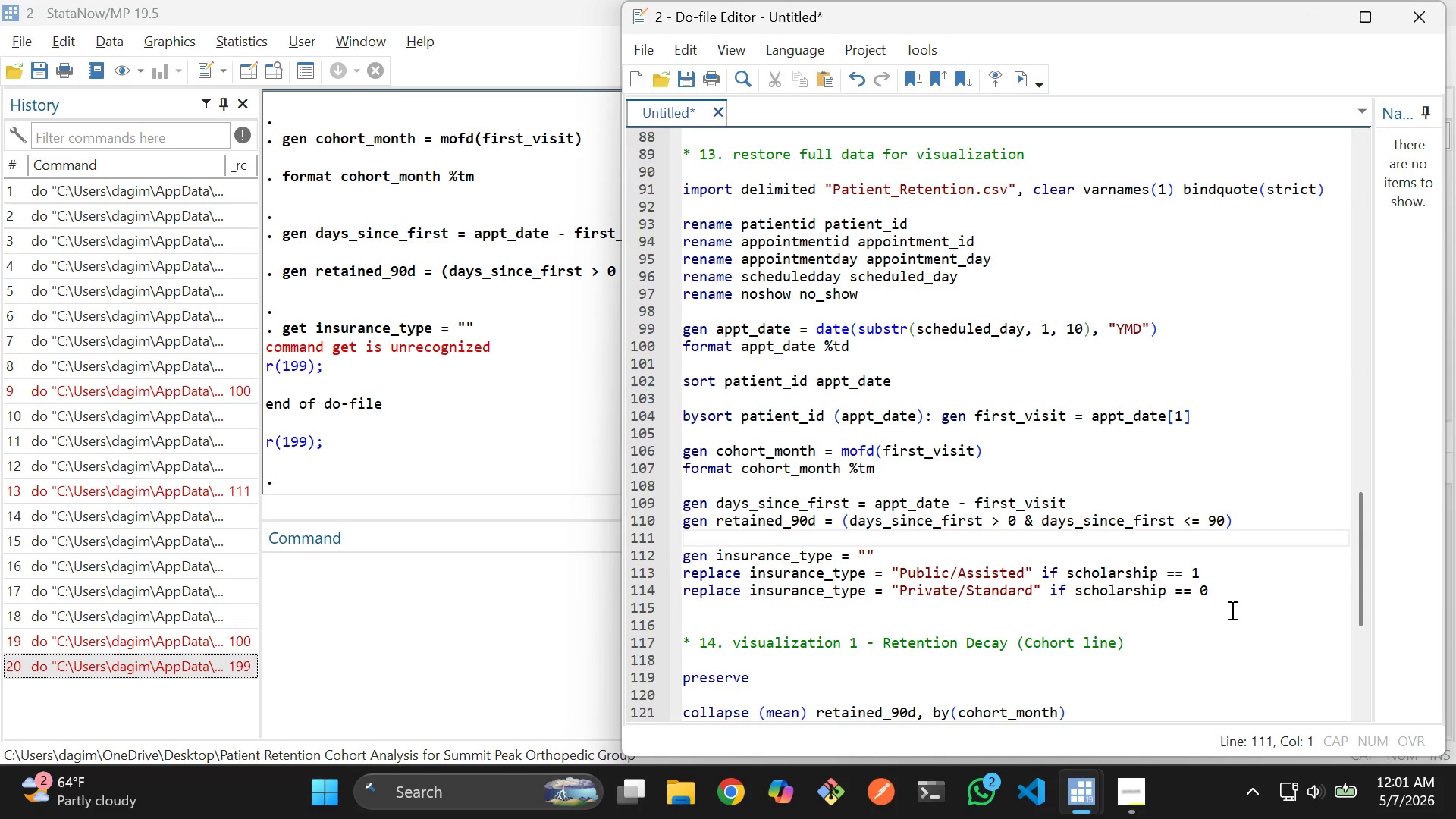 
left_click_drag(start_coordinate=[1231, 606], to_coordinate=[664, 190])
 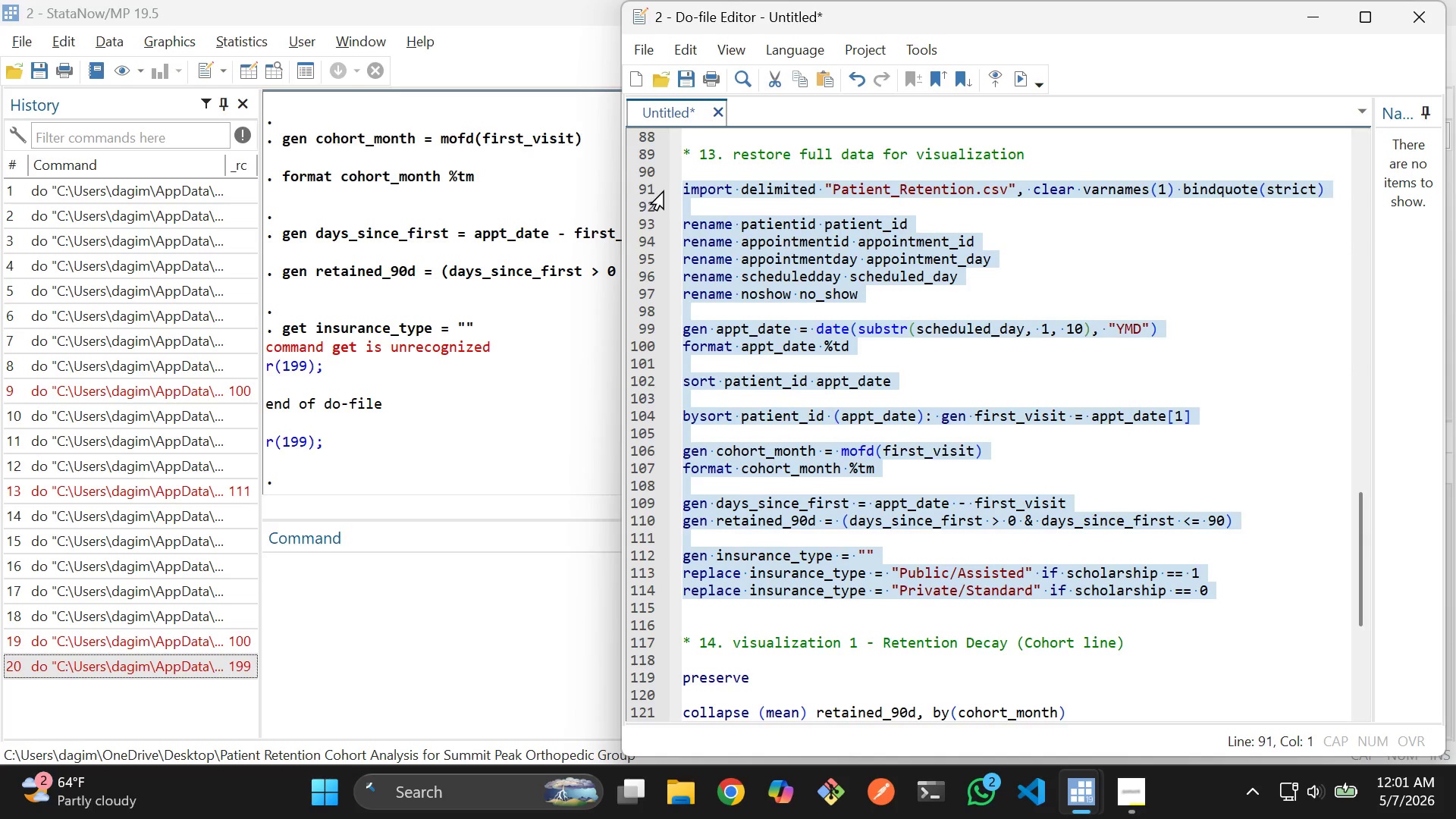 
key(Control+D)
 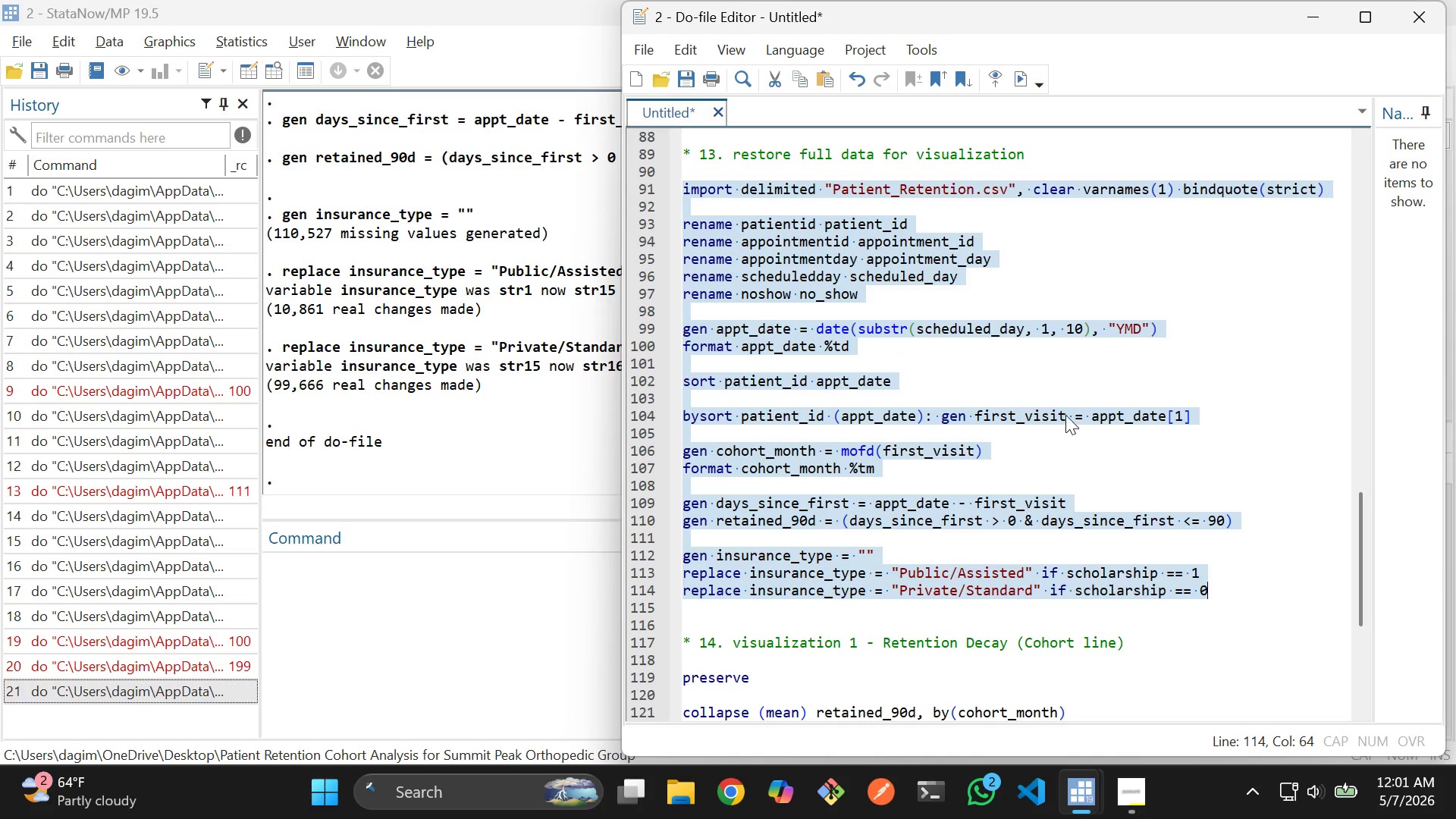 
left_click([1067, 447])
 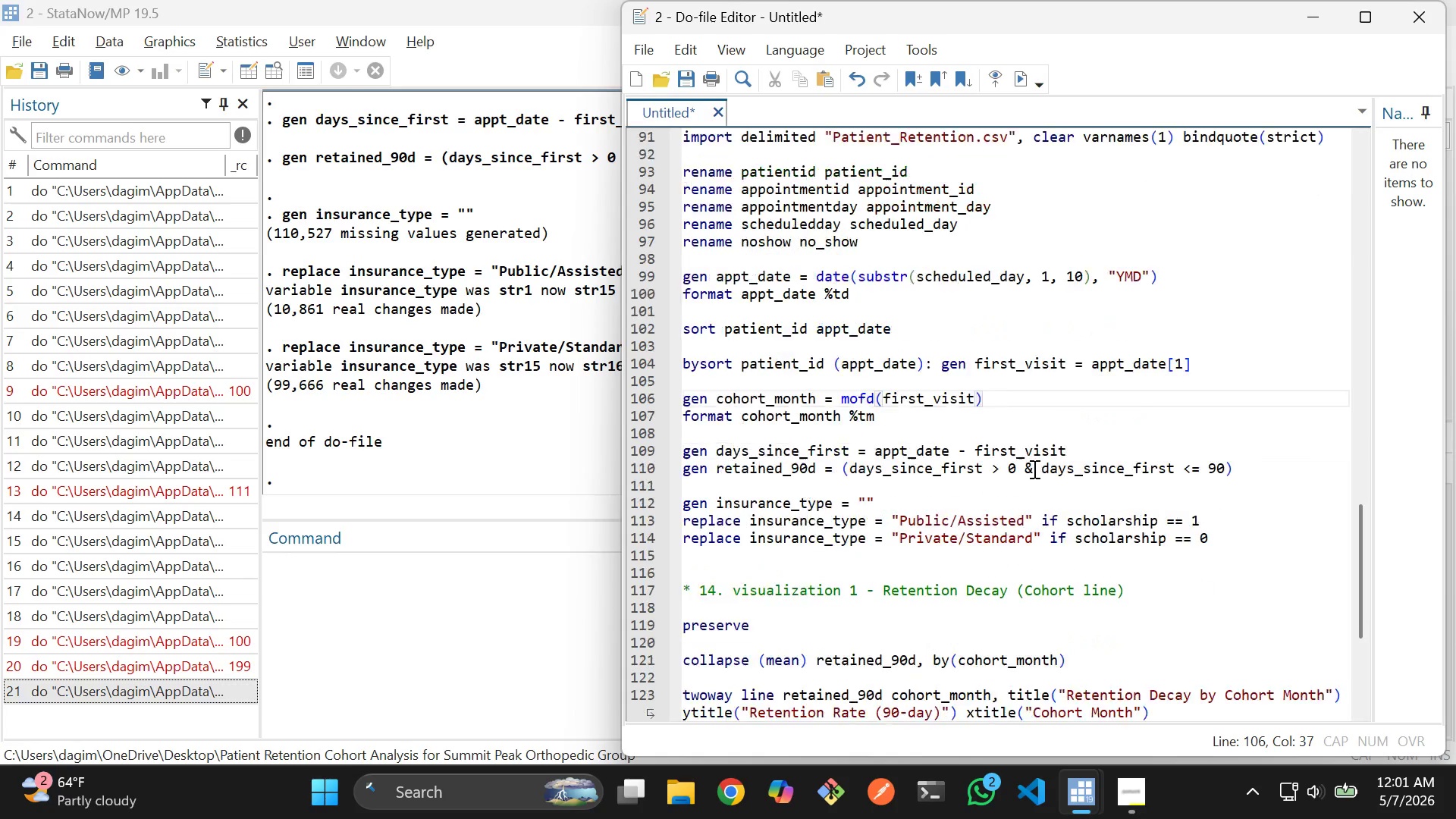 
scroll: coordinate [866, 557], scroll_direction: down, amount: 6.0
 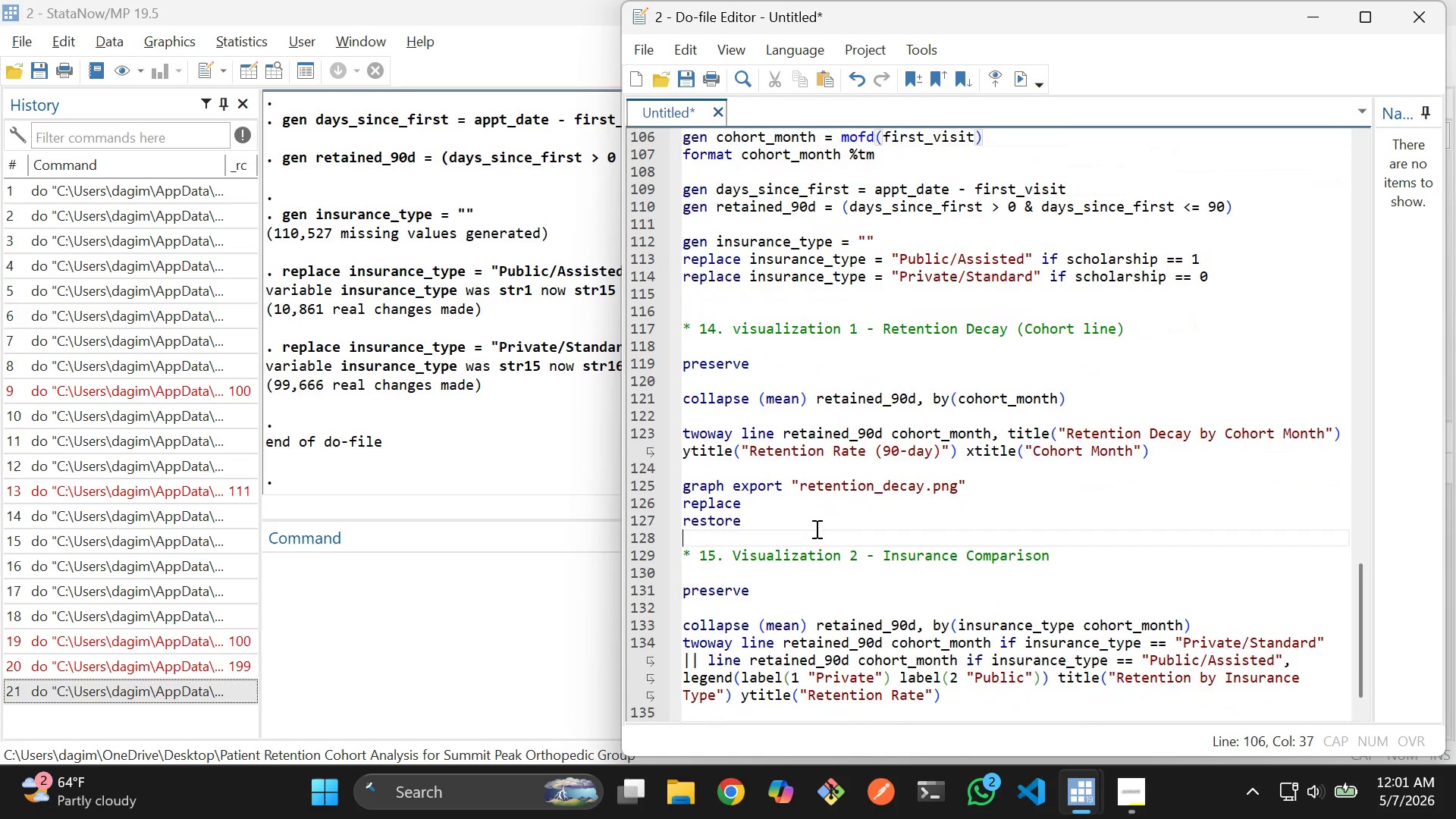 
left_click_drag(start_coordinate=[817, 529], to_coordinate=[682, 369])
 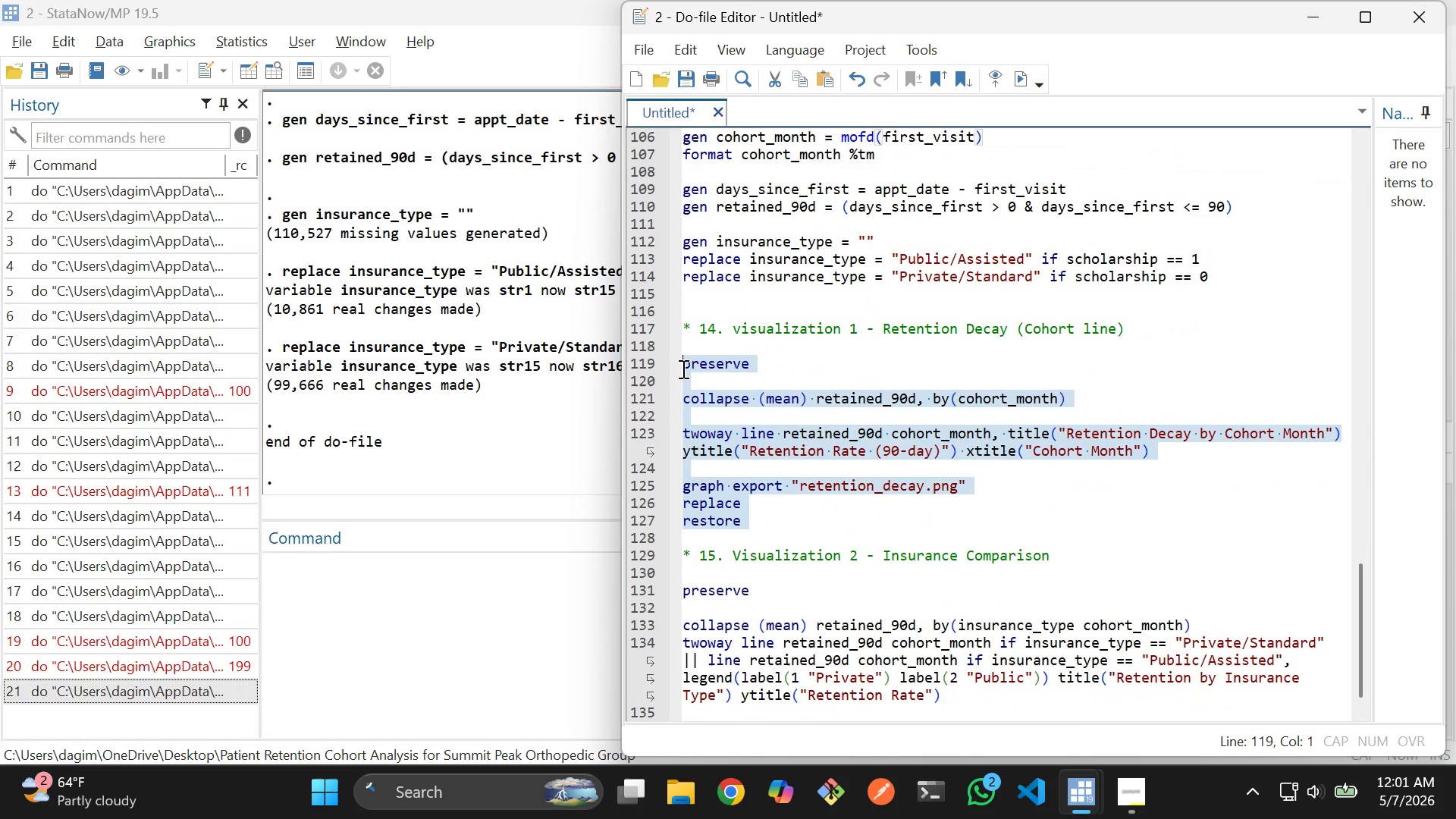 
key(Control+D)
 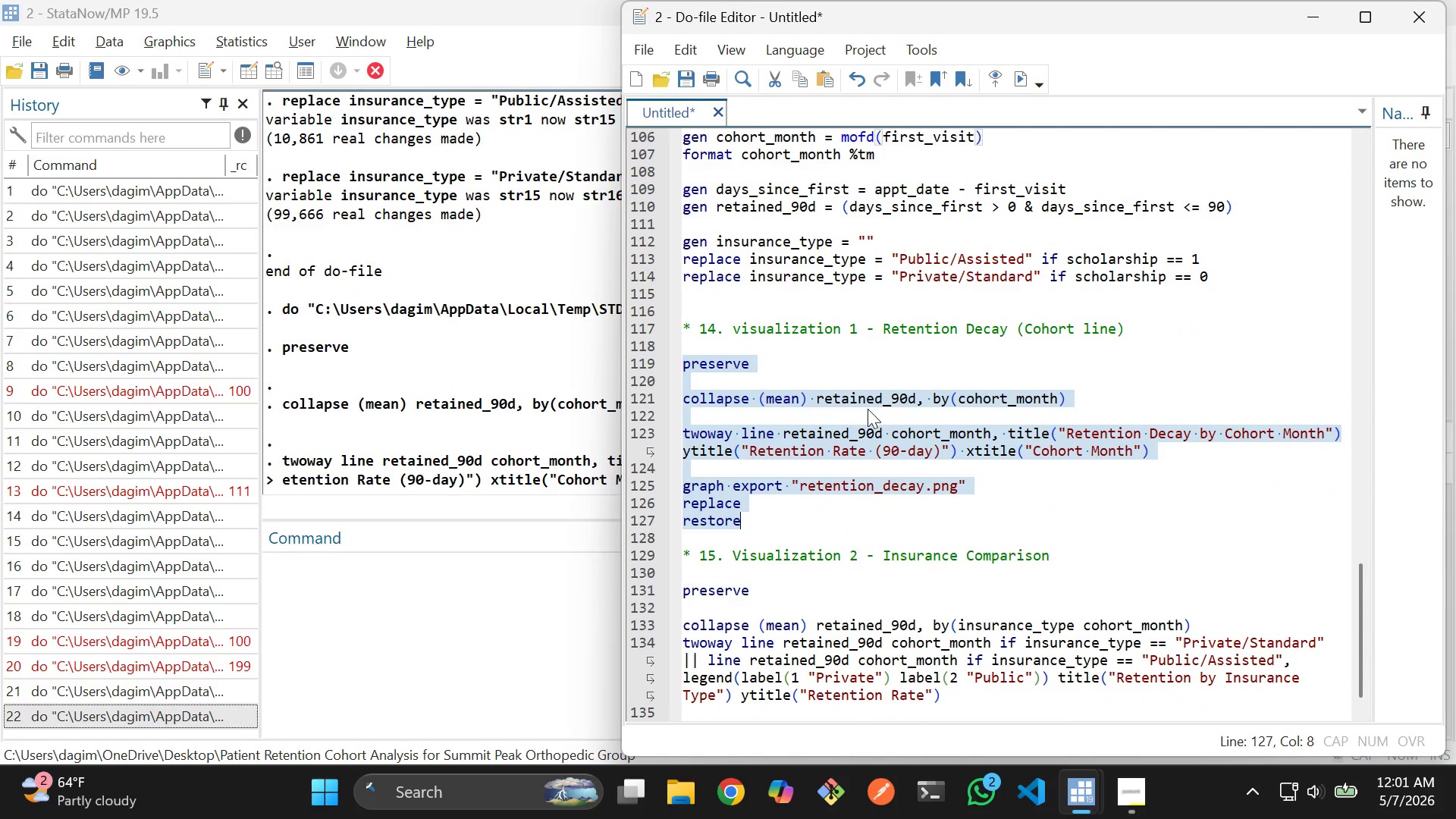 
scroll: coordinate [830, 482], scroll_direction: down, amount: 4.0
 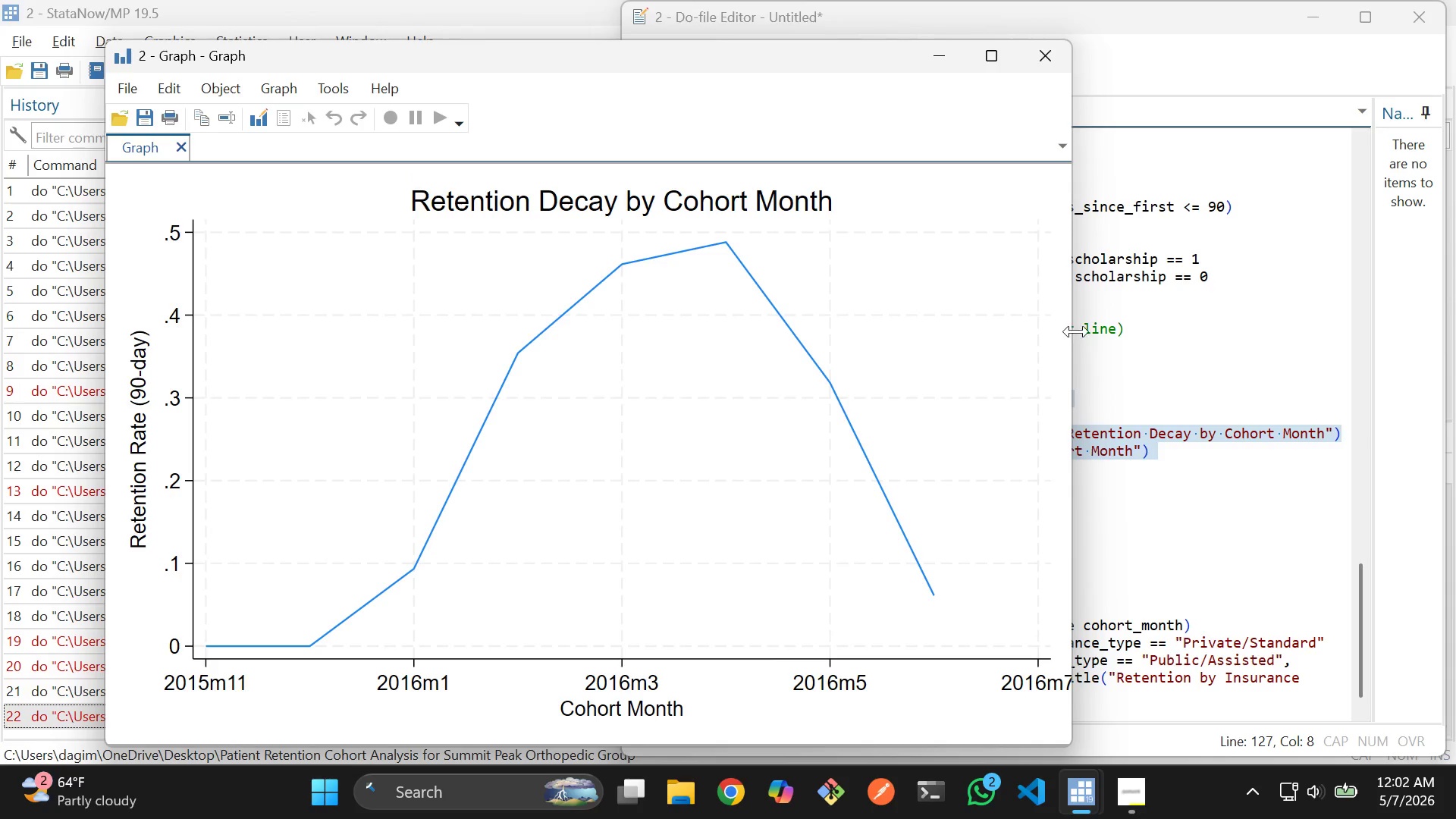 
wait(6.73)
 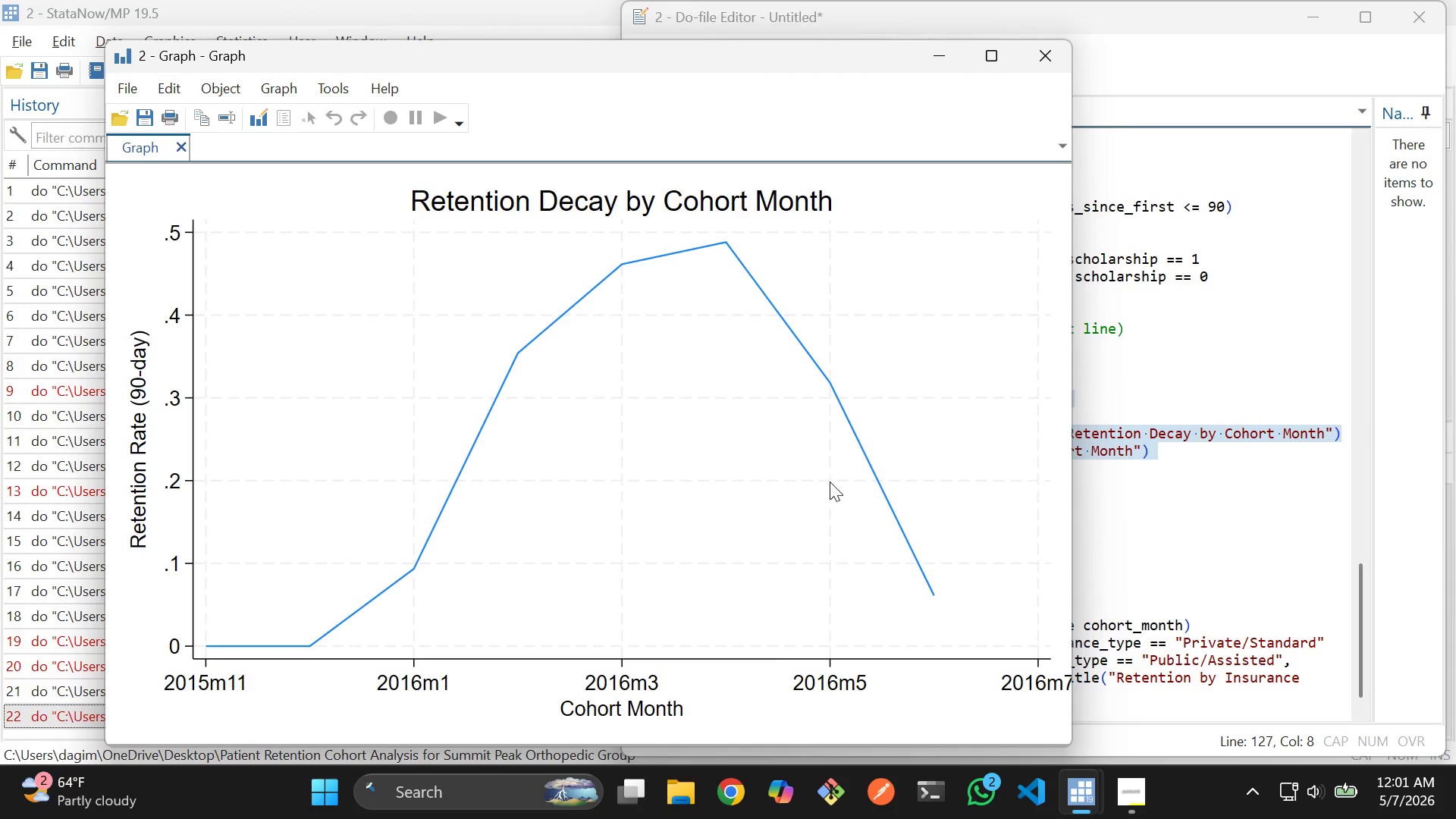 
left_click_drag(start_coordinate=[1078, 345], to_coordinate=[1153, 346])
 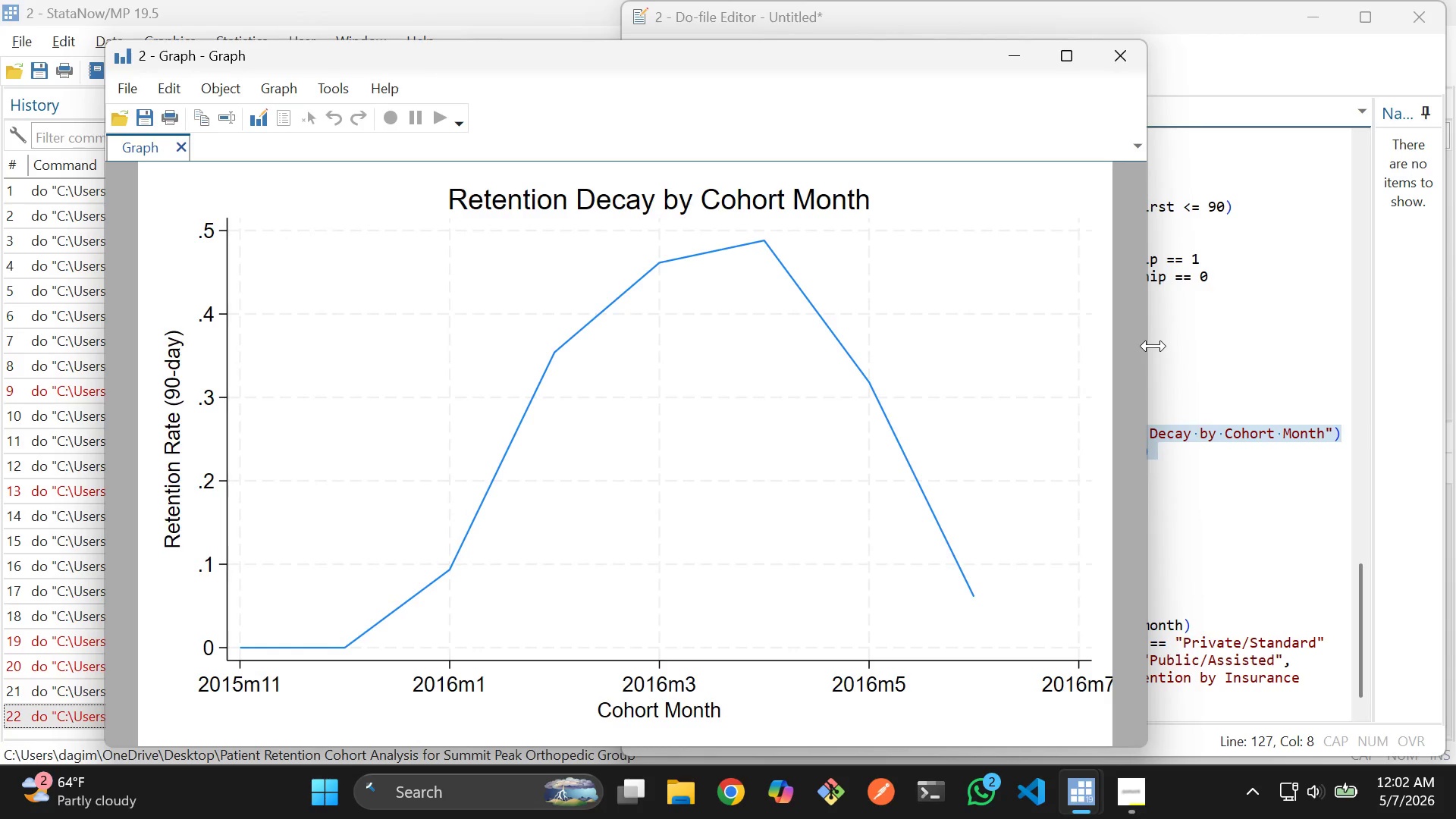 
left_click_drag(start_coordinate=[1153, 346], to_coordinate=[977, 350])
 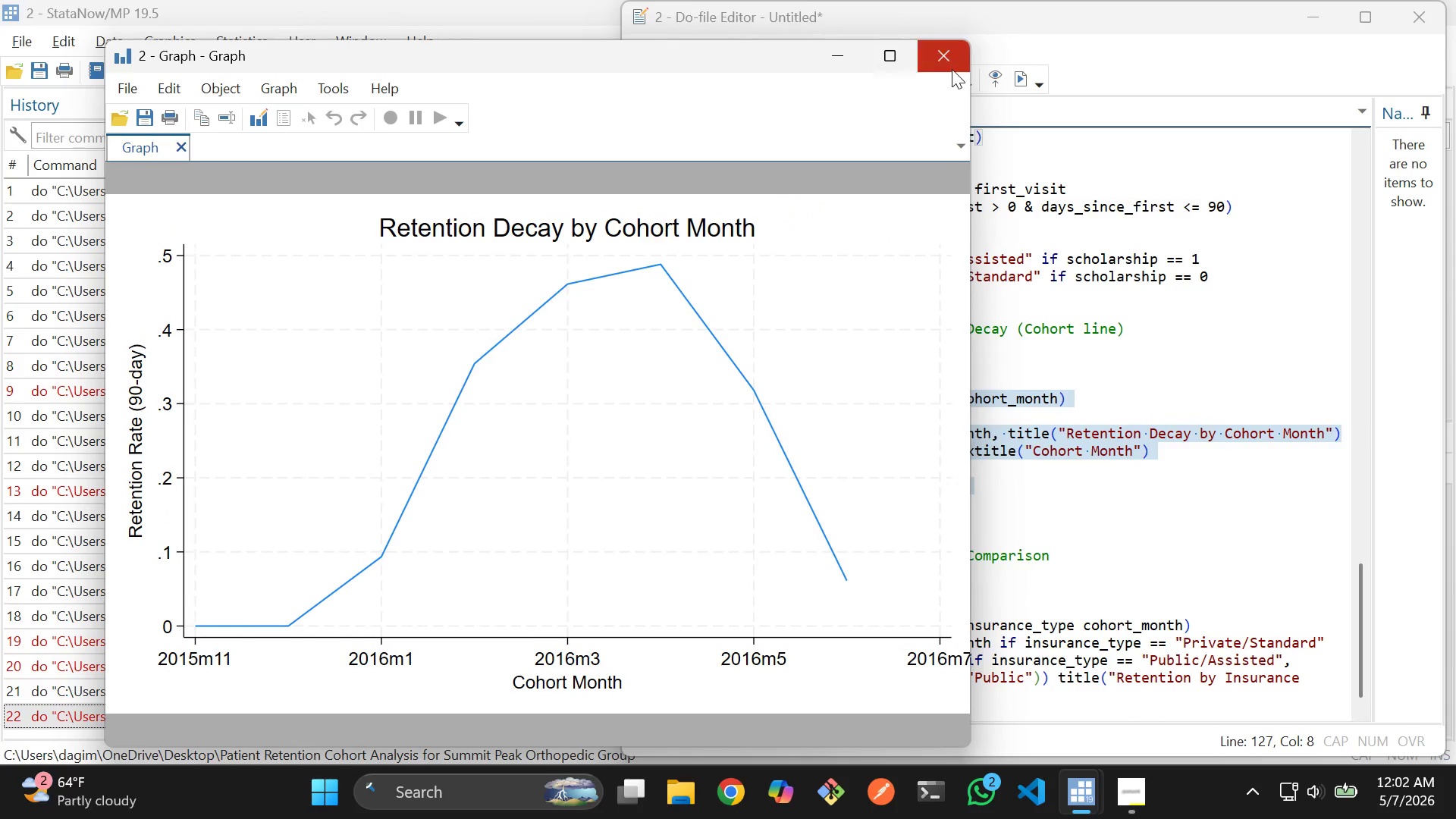 
left_click([952, 66])
 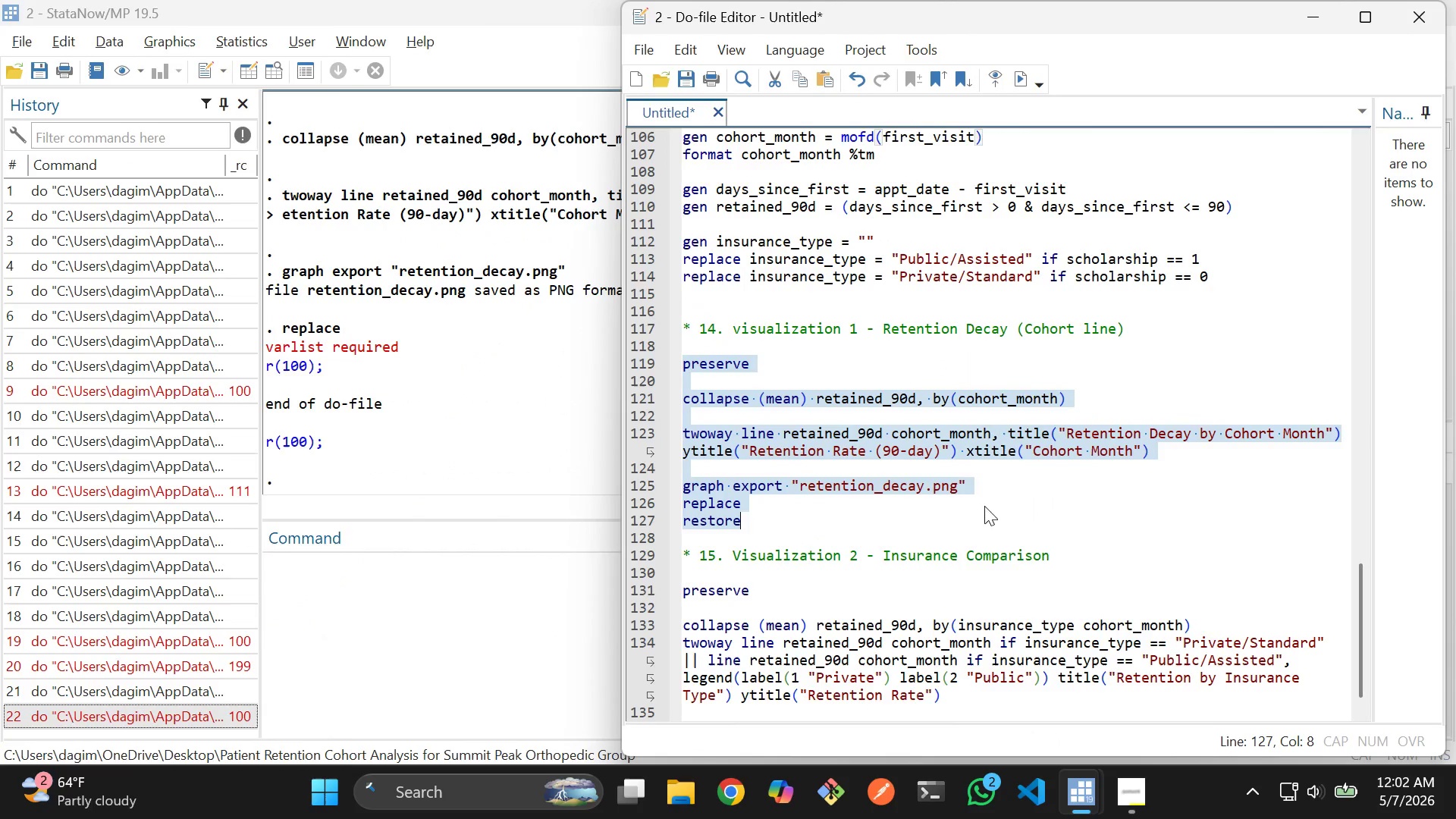 
left_click([983, 511])
 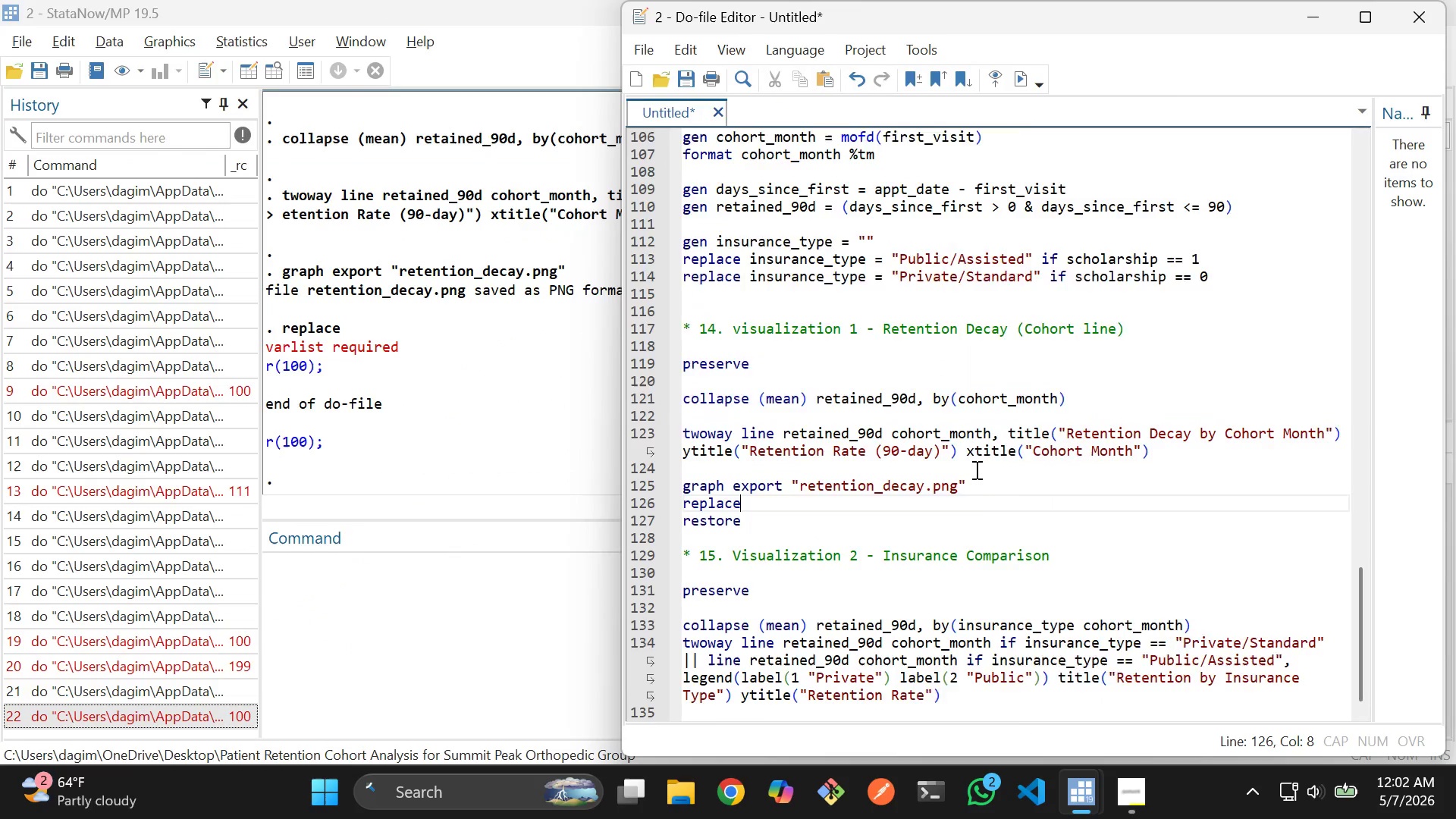 
scroll: coordinate [974, 482], scroll_direction: down, amount: 6.0
 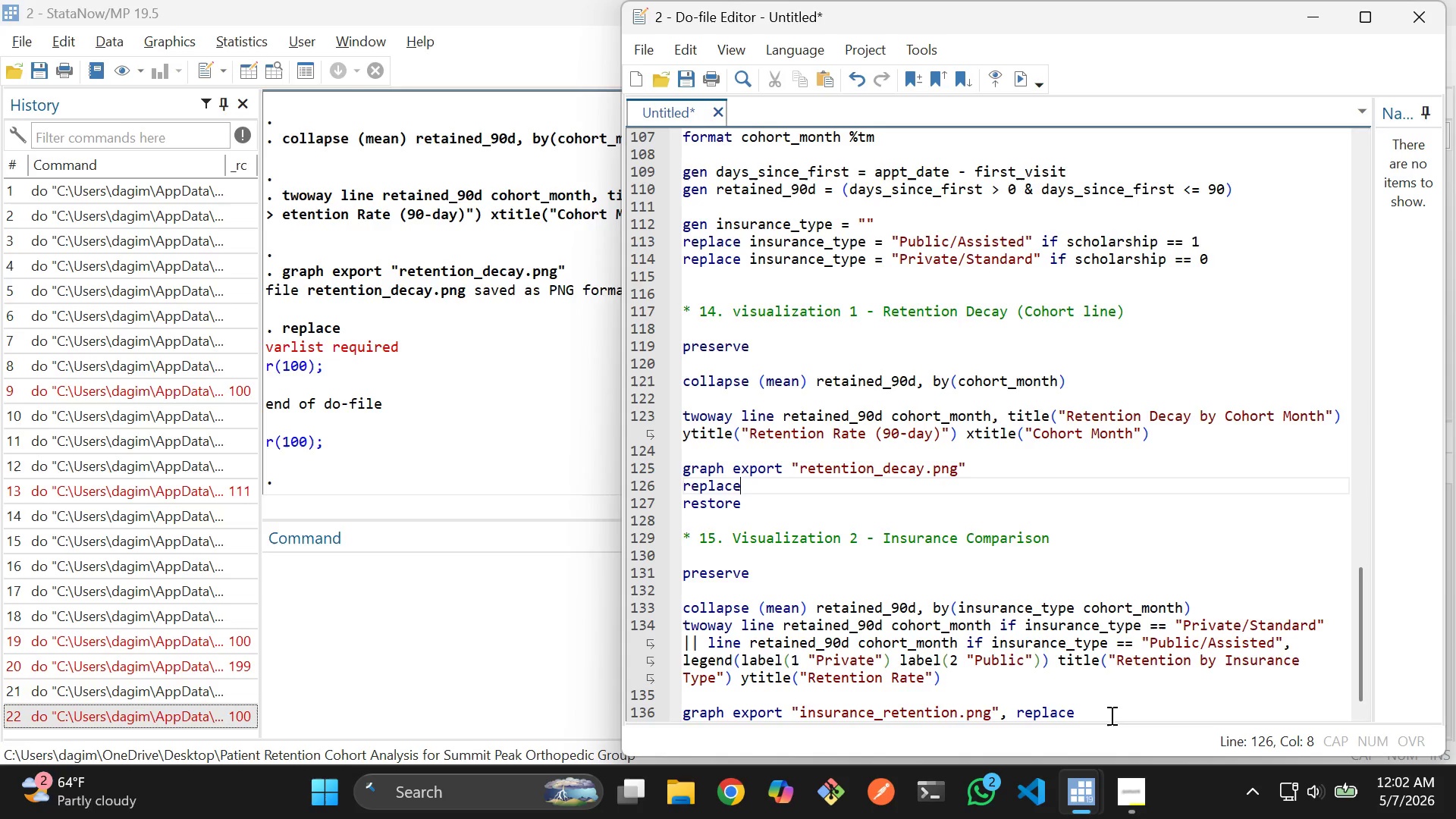 
left_click_drag(start_coordinate=[1110, 715], to_coordinate=[673, 563])
 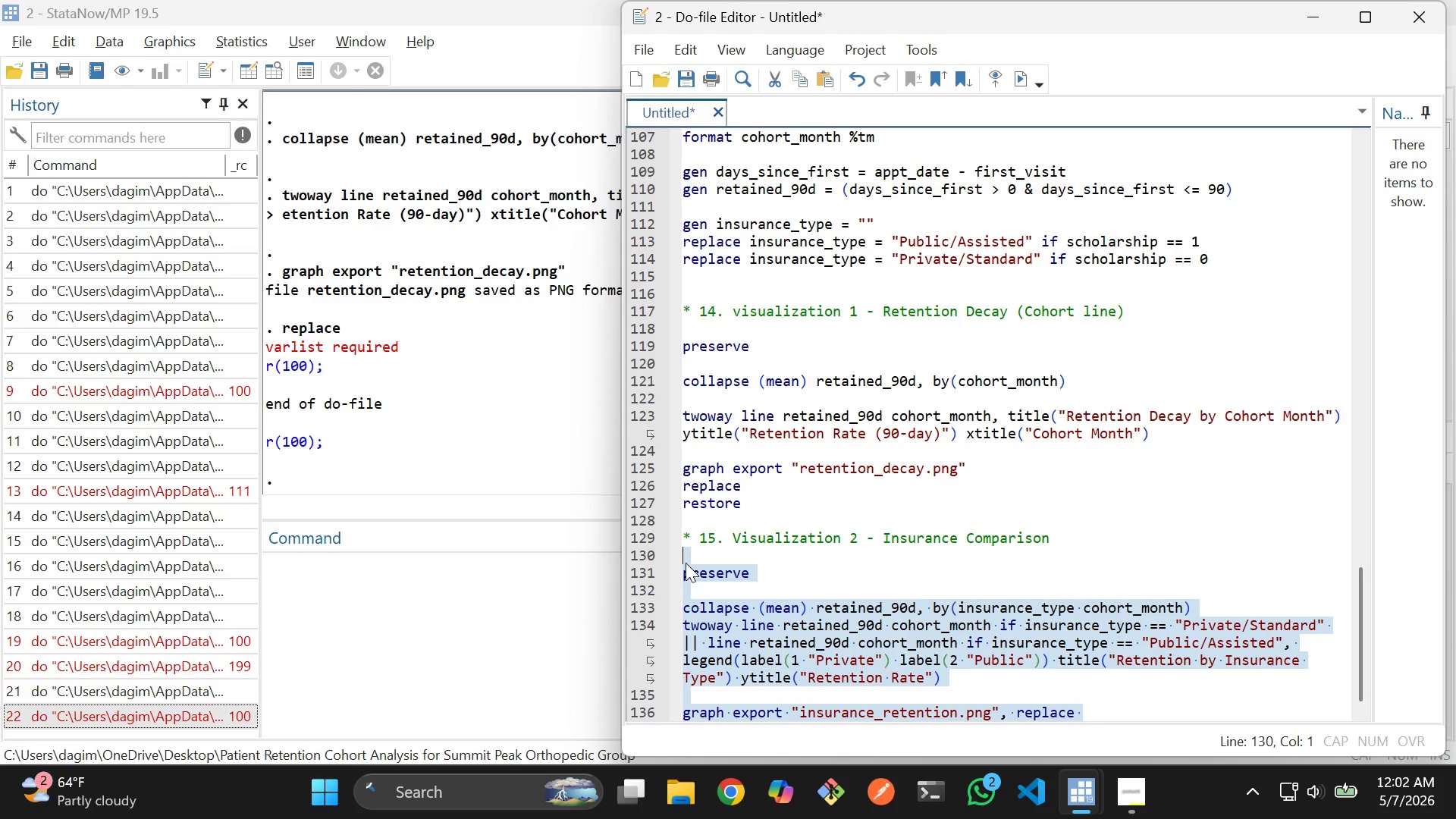 
key(Control+D)